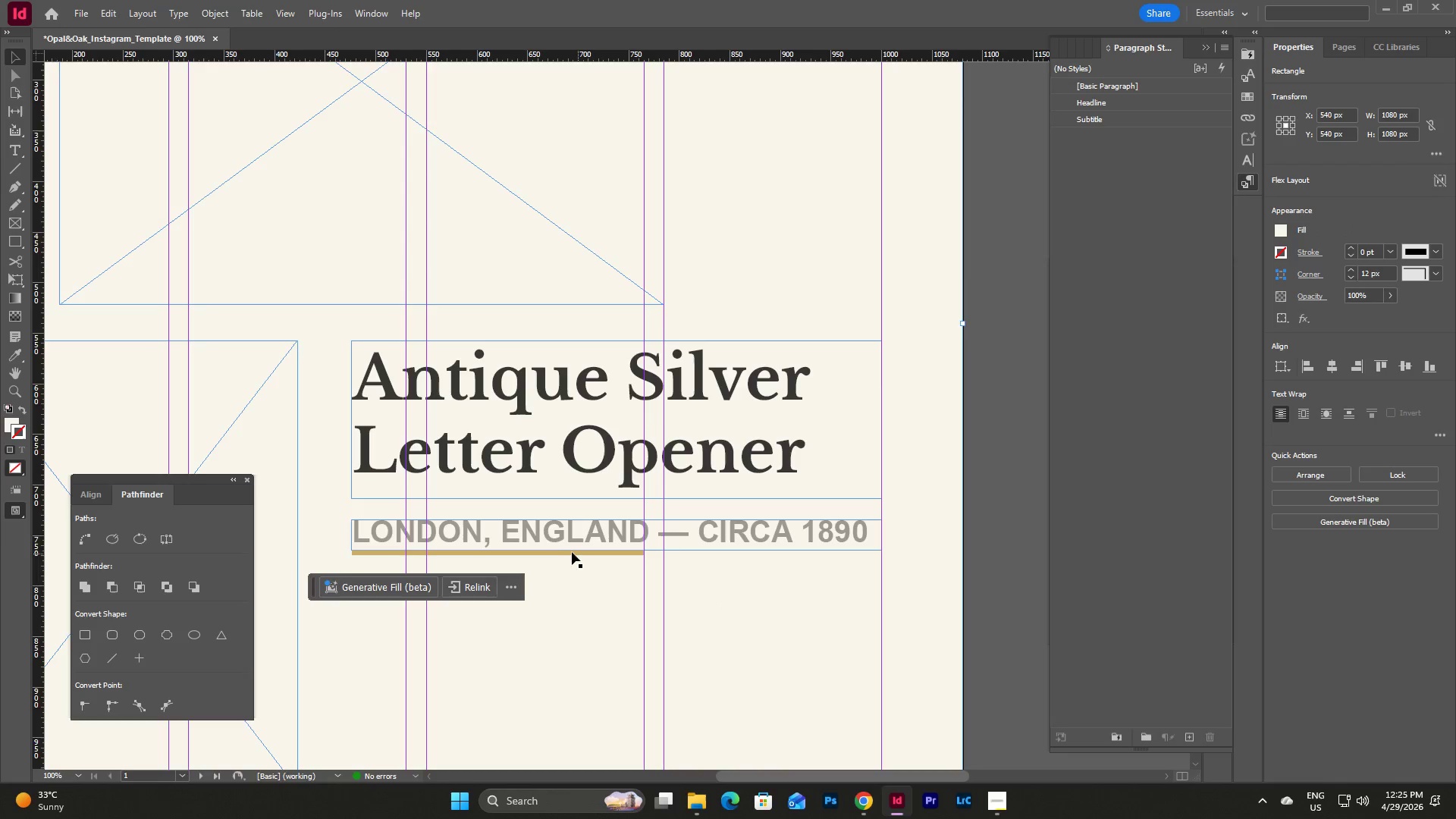 
left_click([563, 549])
 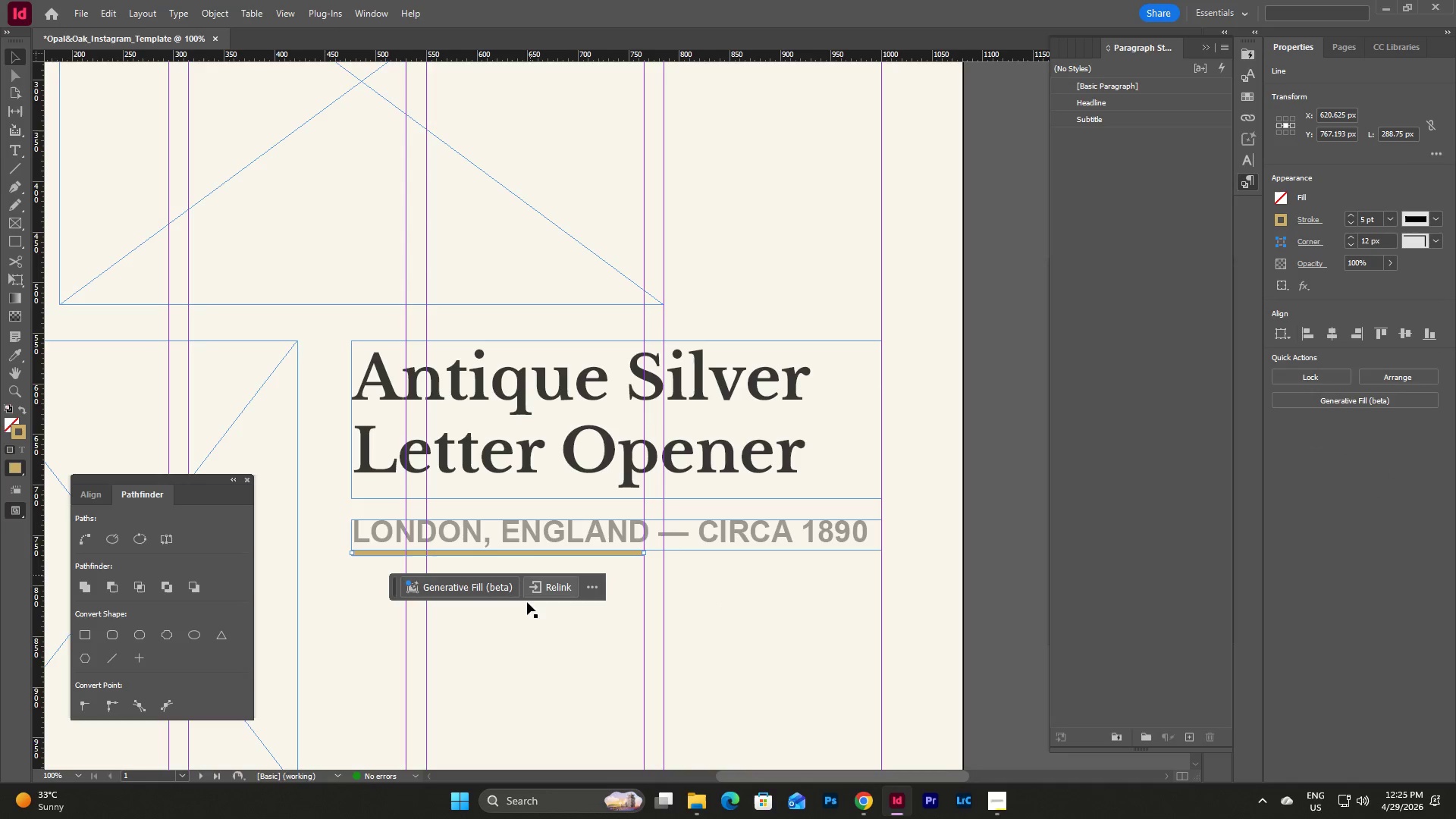 
left_click([566, 672])
 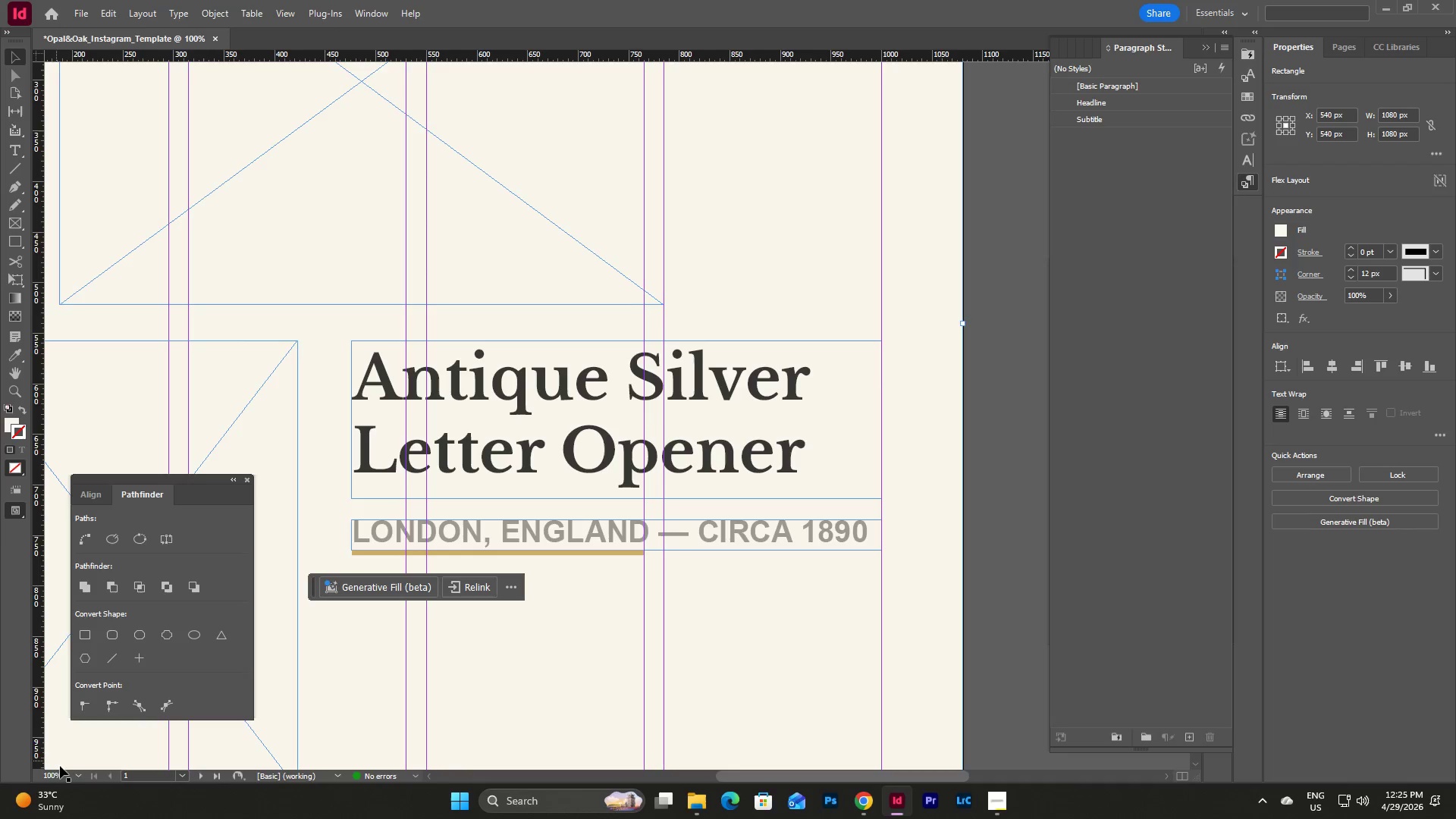 
left_click([80, 775])
 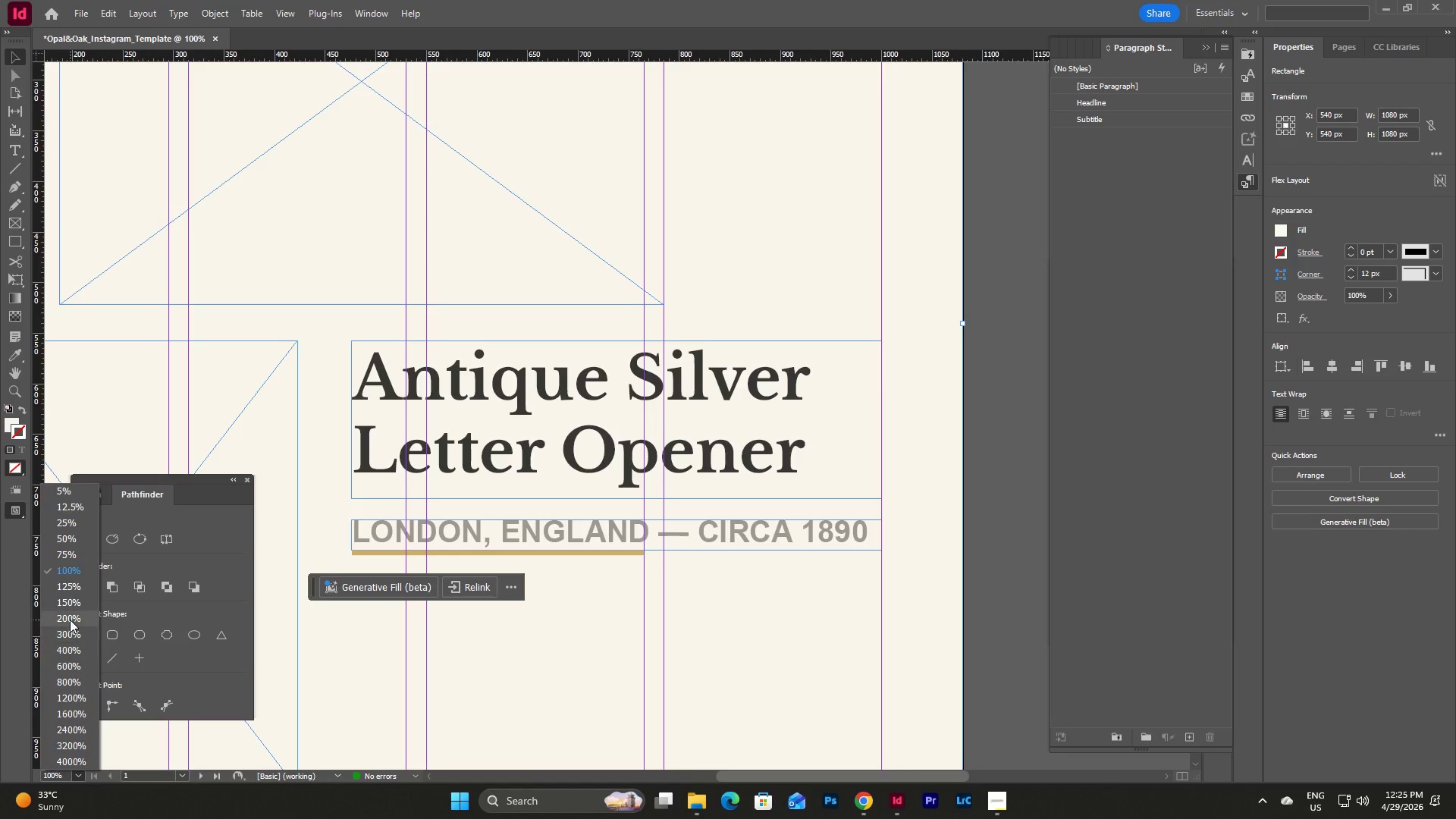 
left_click([69, 618])
 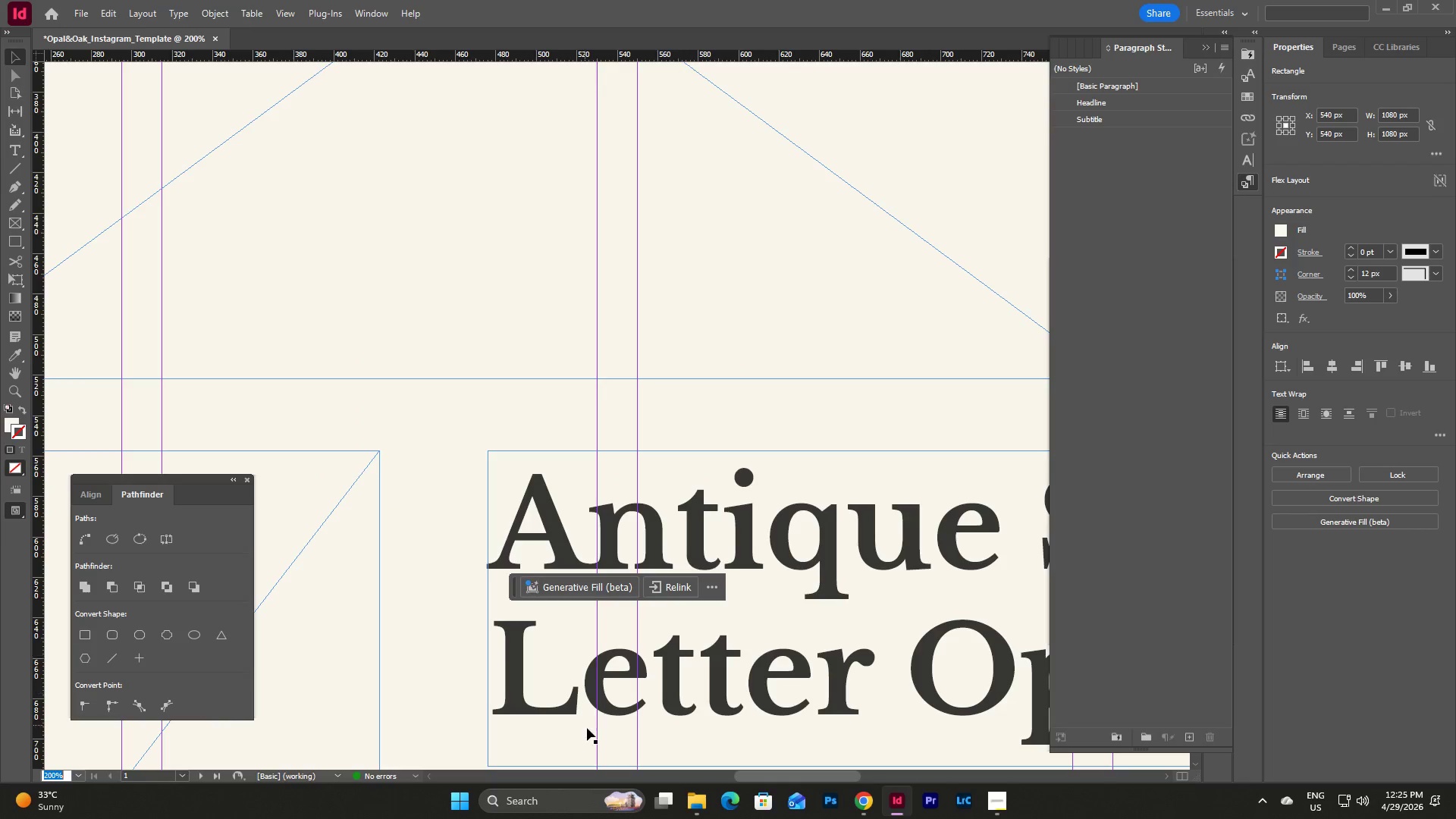 
scroll: coordinate [592, 715], scroll_direction: down, amount: 5.0
 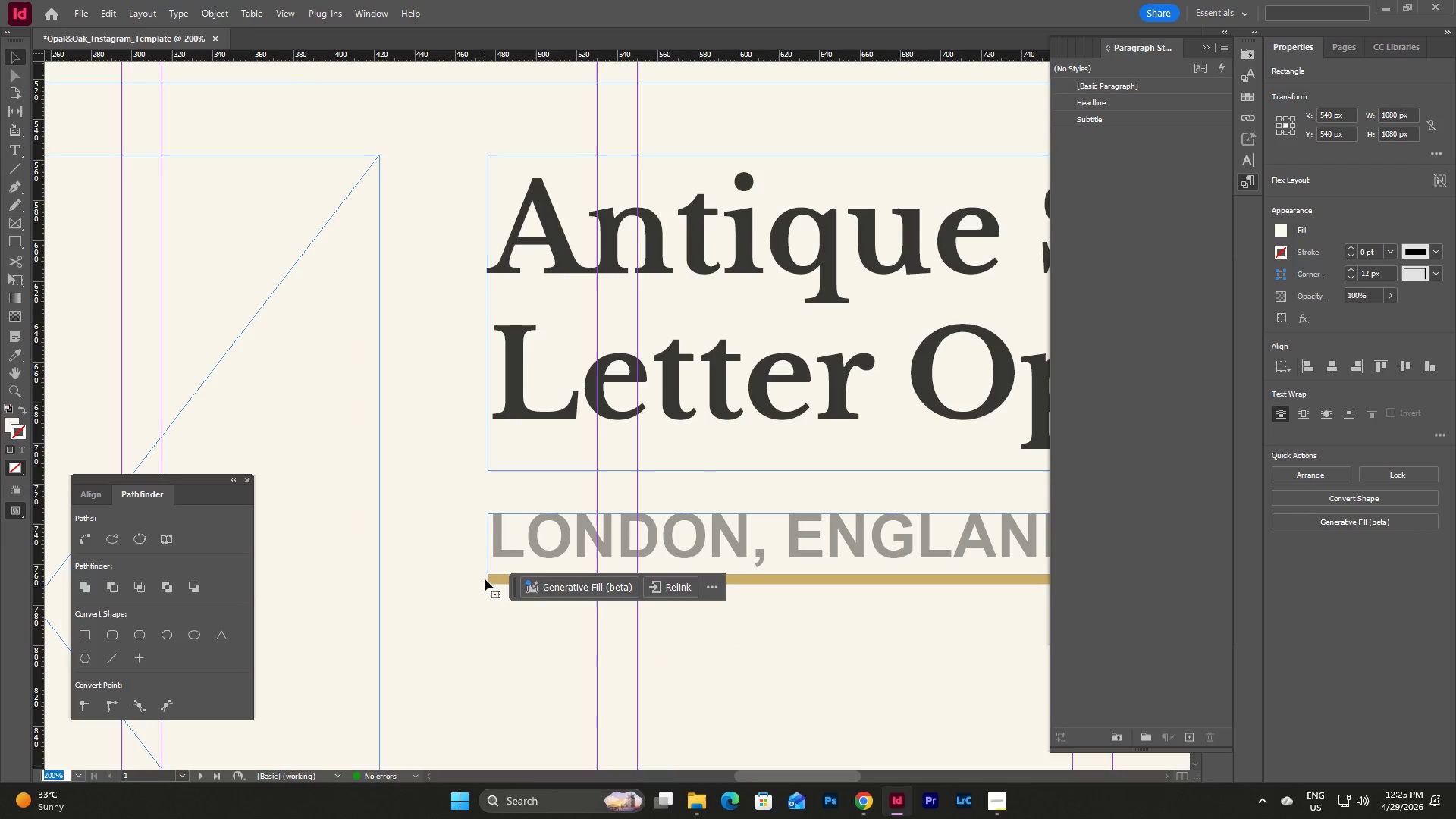 
left_click([494, 580])
 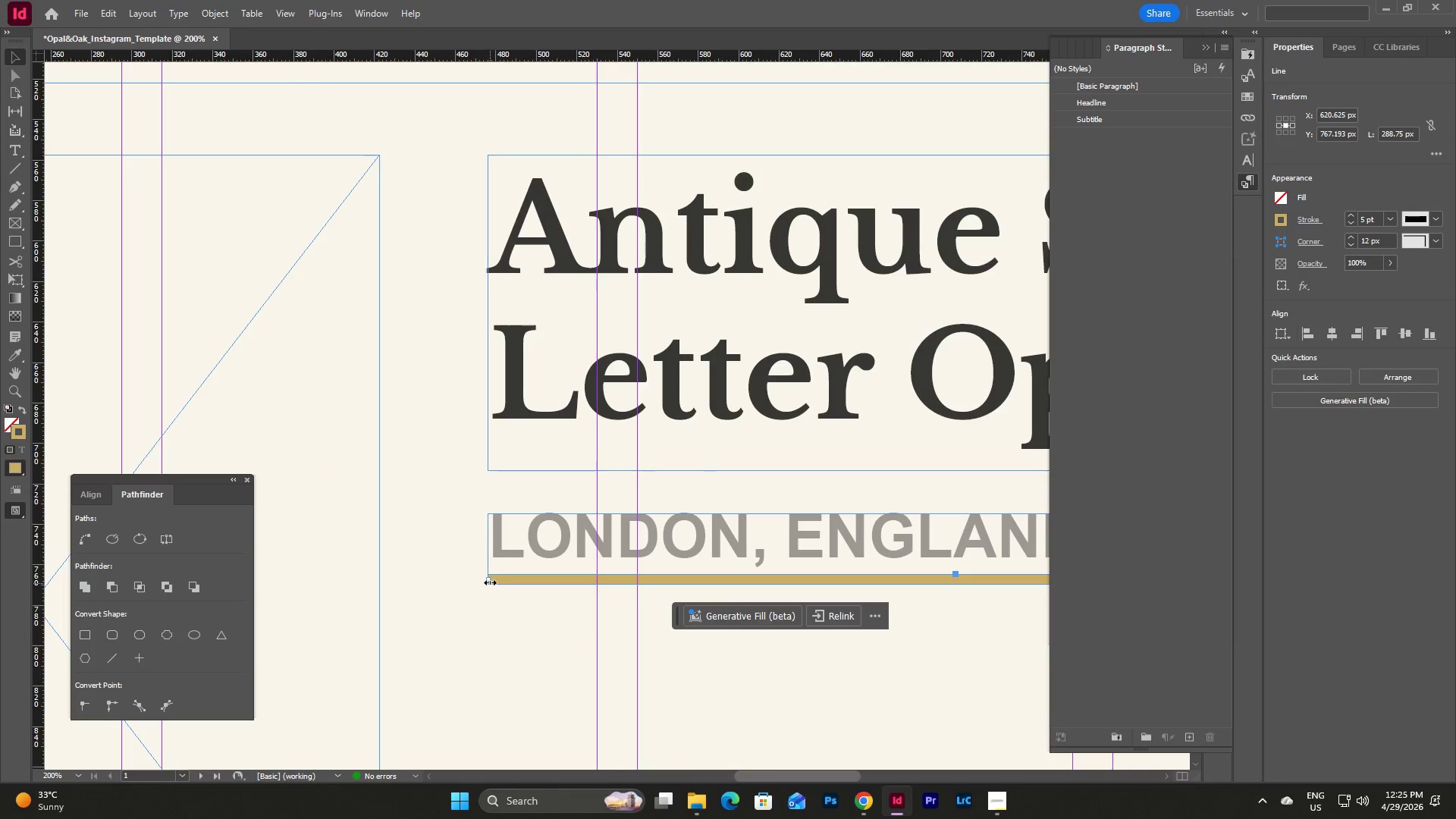 
left_click_drag(start_coordinate=[490, 582], to_coordinate=[486, 584])
 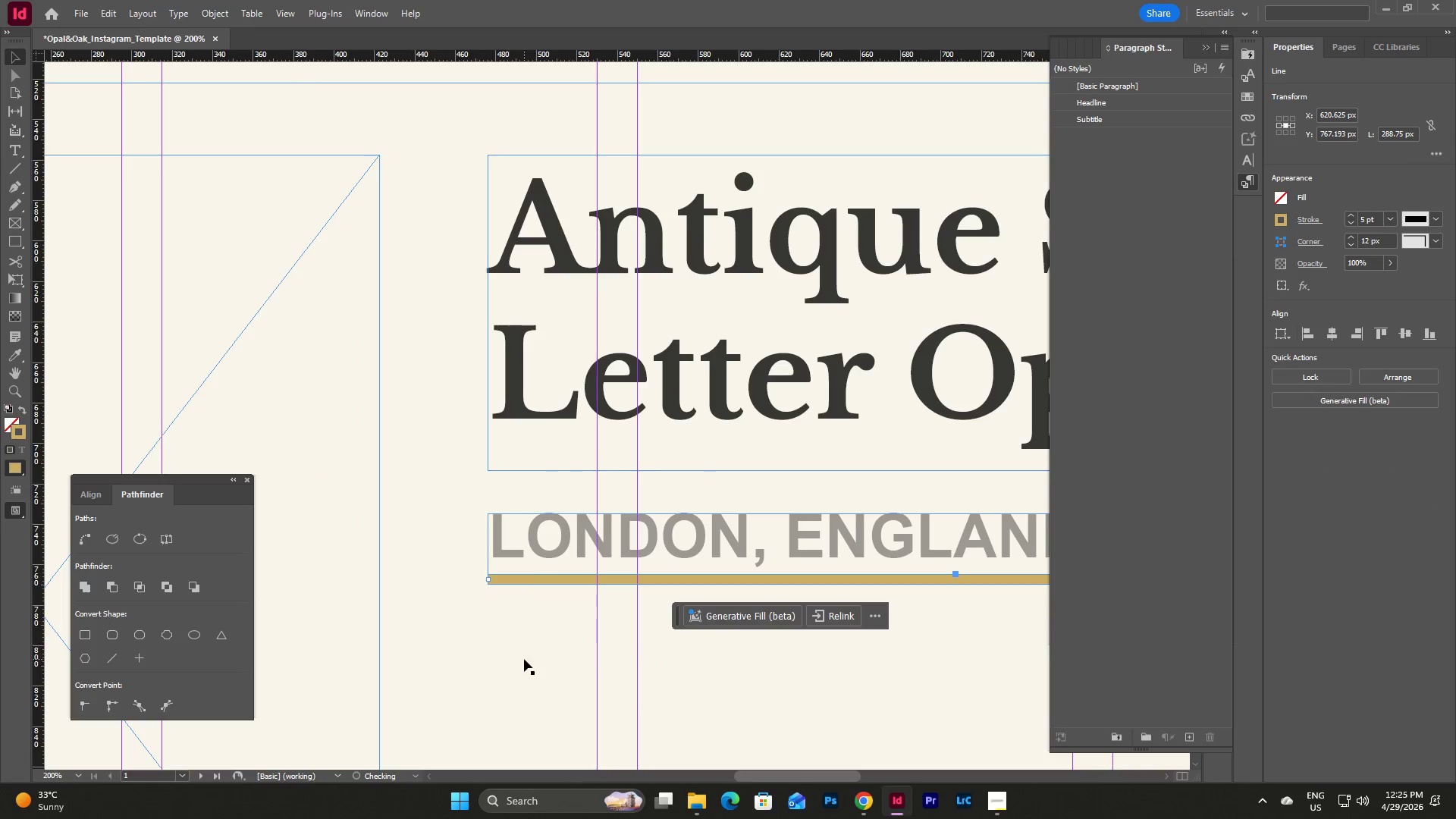 
left_click([524, 659])
 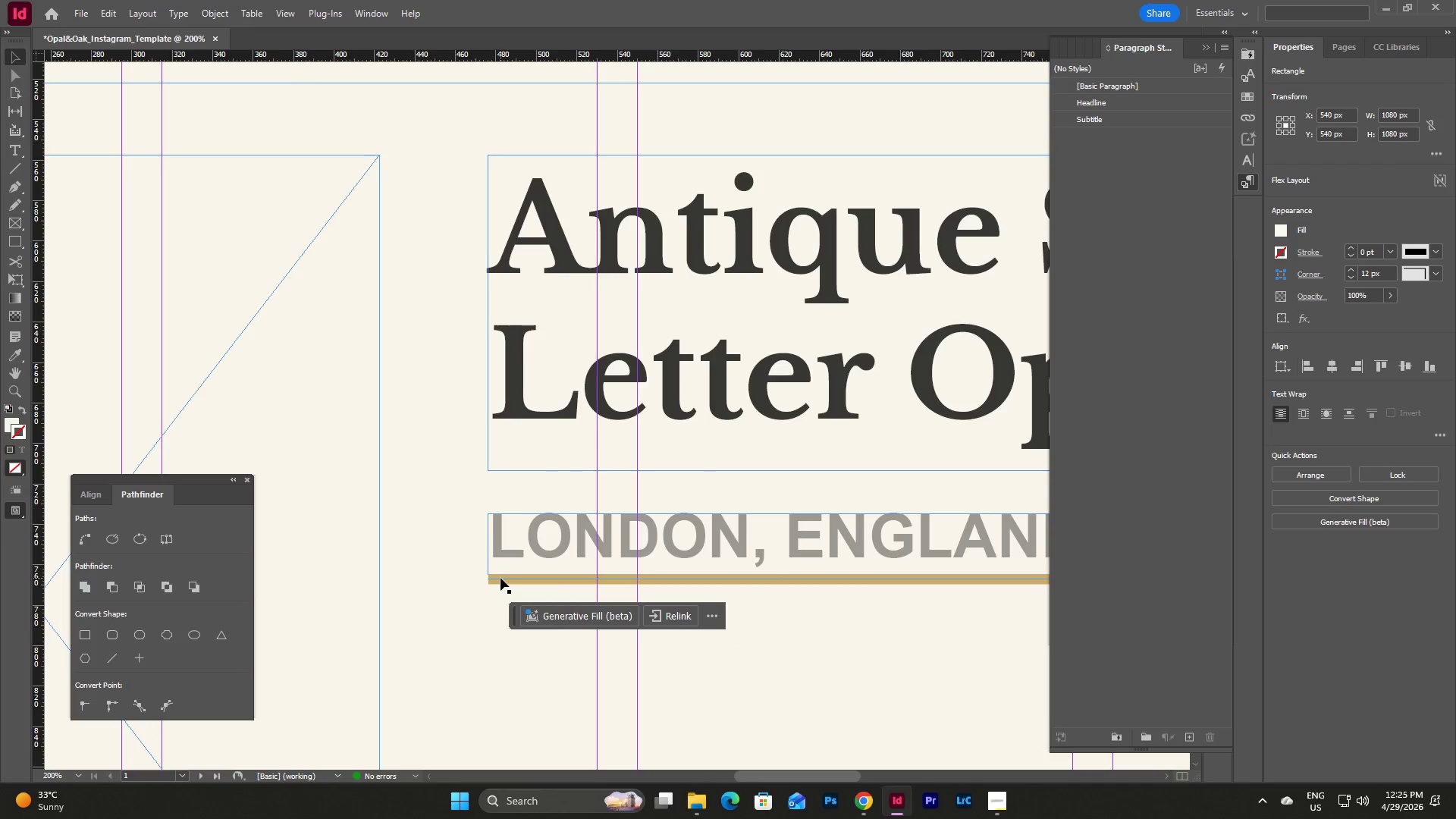 
left_click([504, 579])
 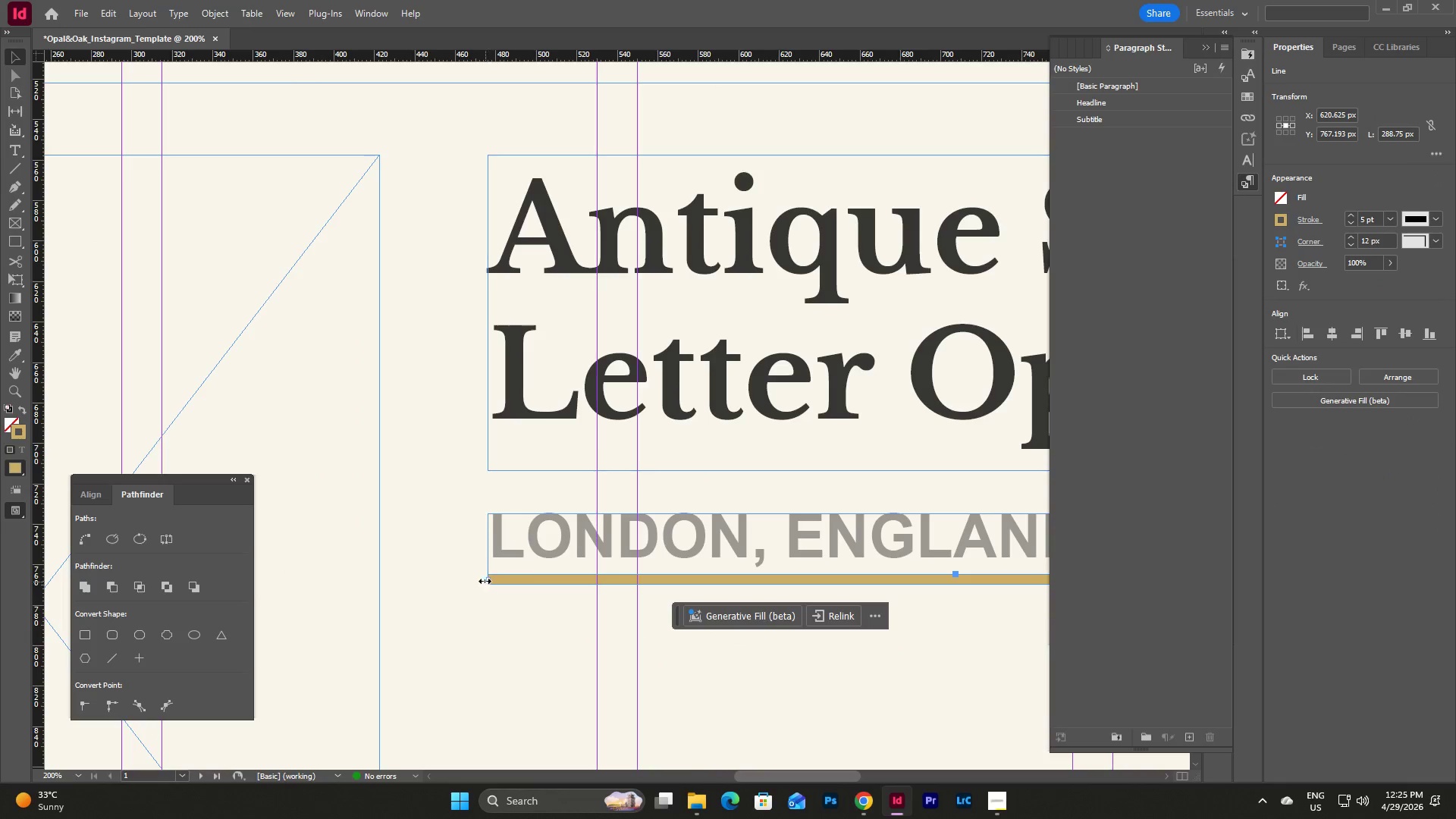 
left_click_drag(start_coordinate=[484, 581], to_coordinate=[487, 596])
 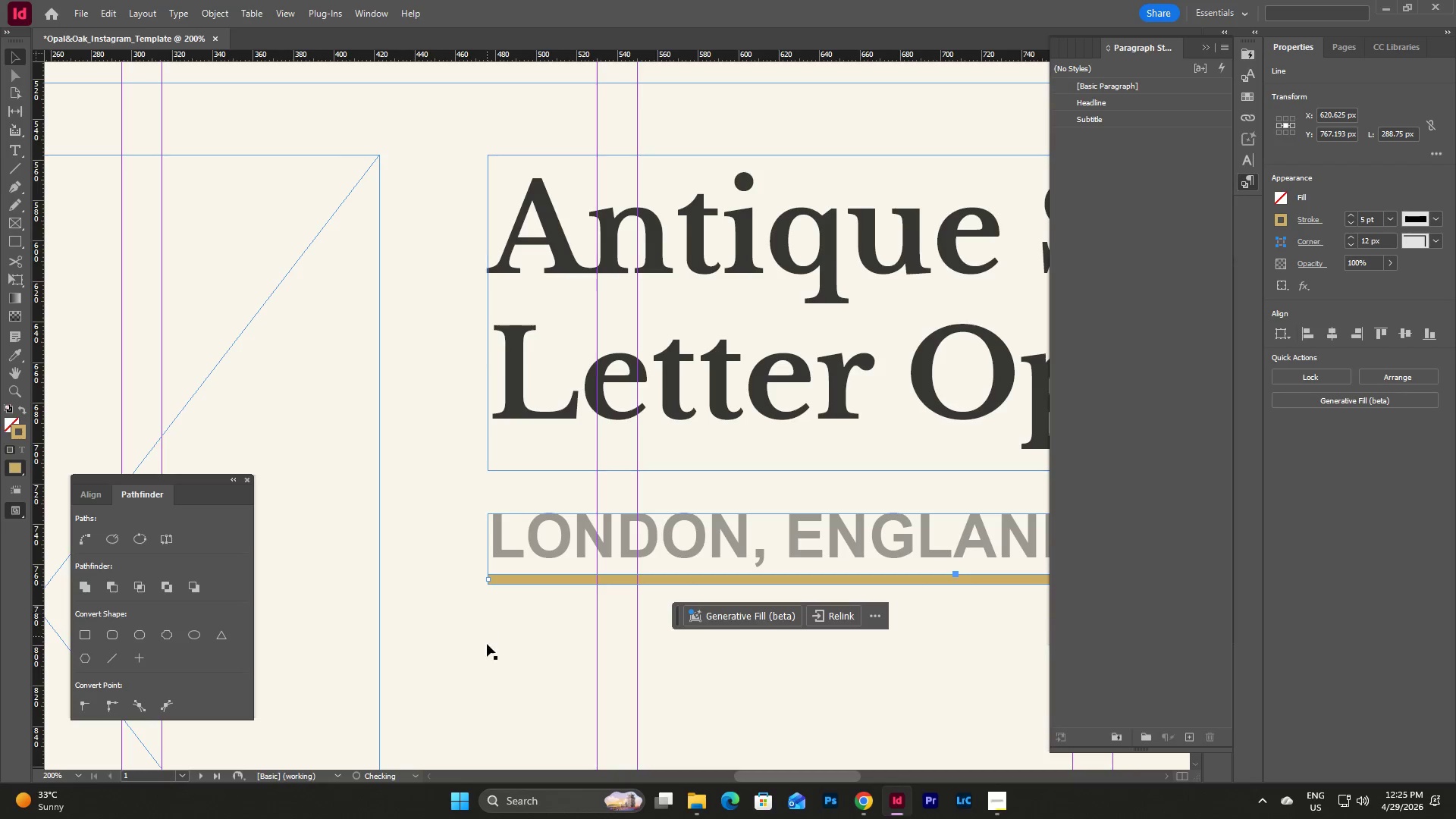 
left_click([487, 645])
 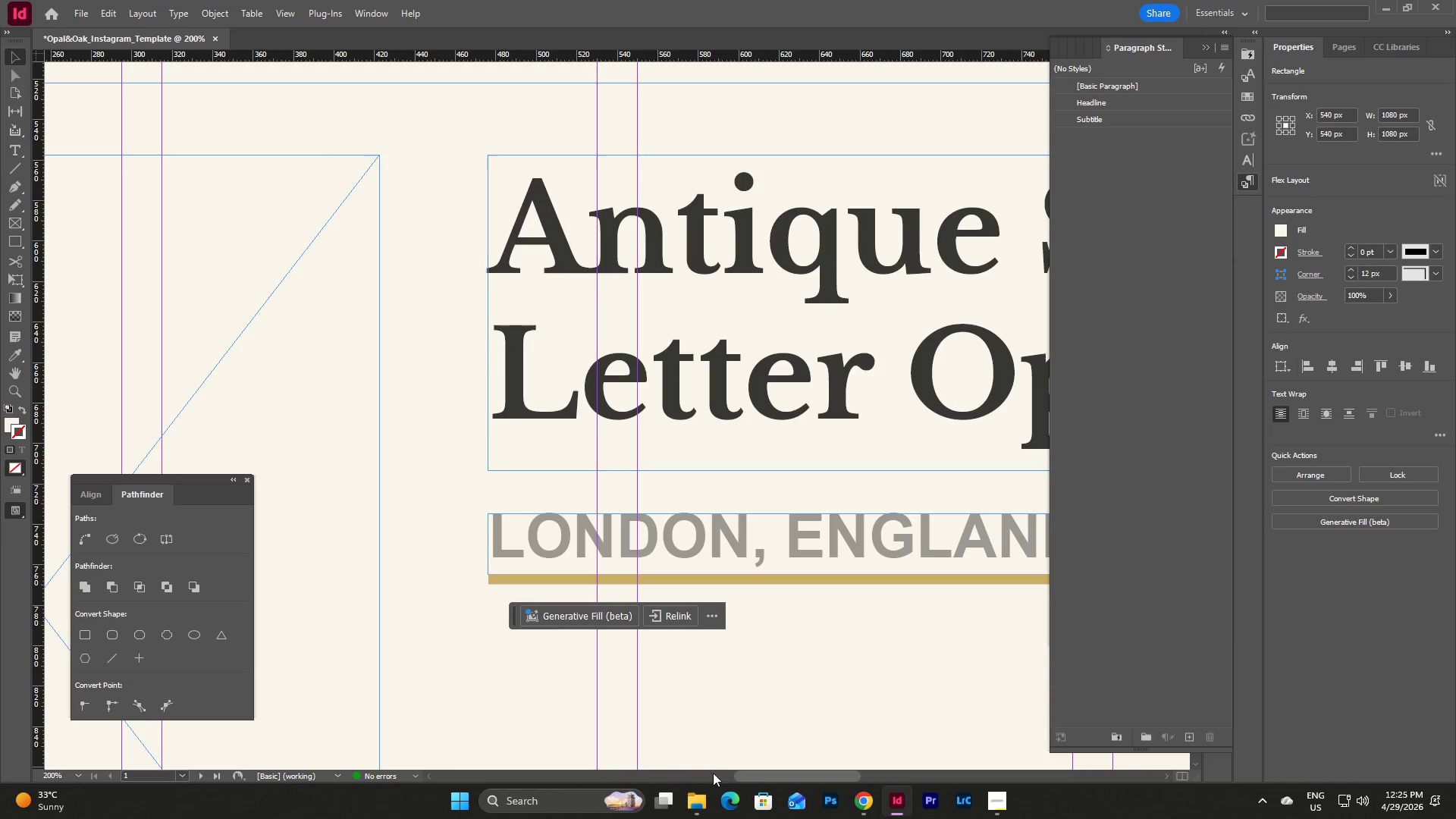 
left_click_drag(start_coordinate=[761, 780], to_coordinate=[809, 773])
 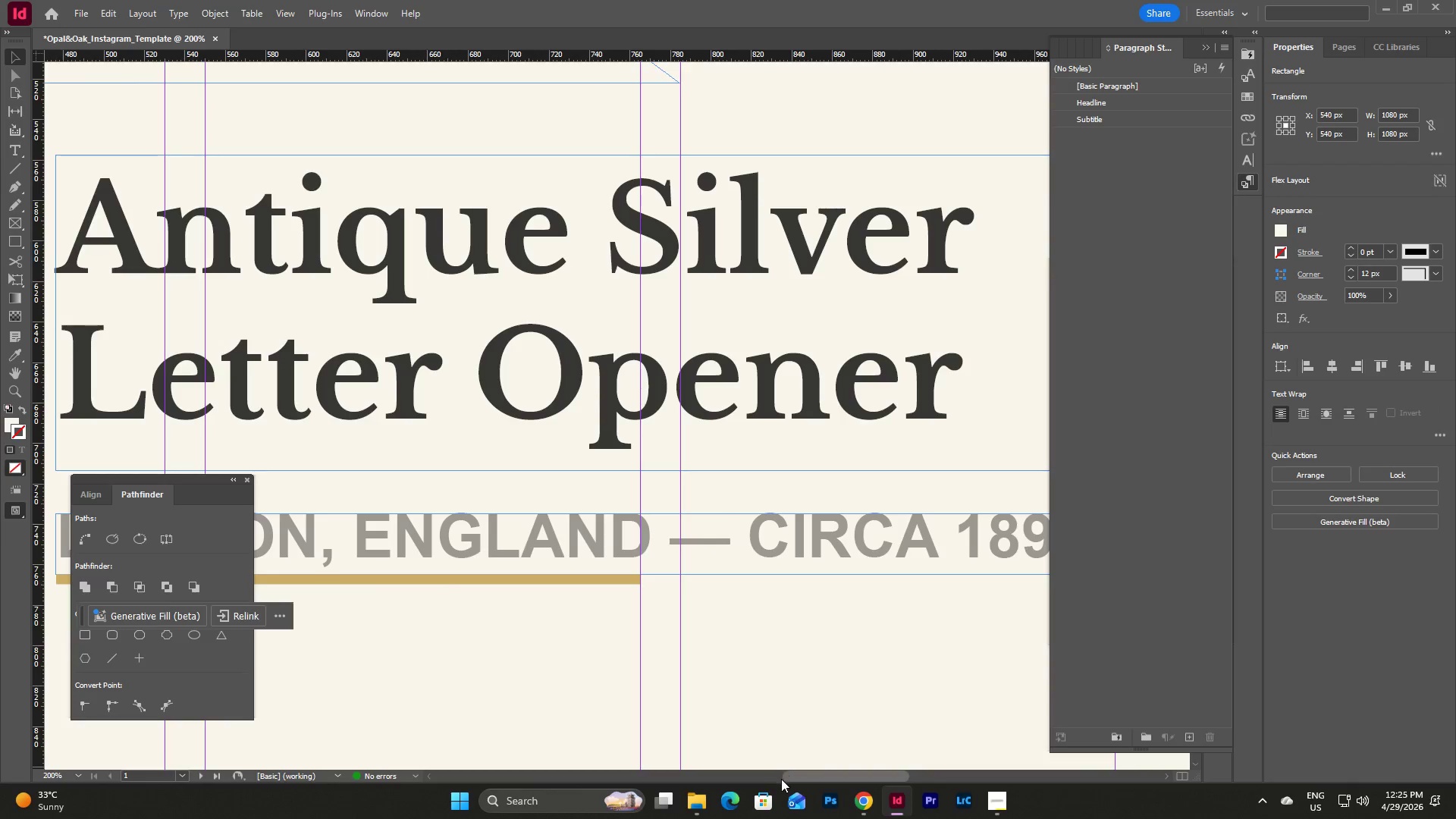 
left_click_drag(start_coordinate=[795, 775], to_coordinate=[752, 774])
 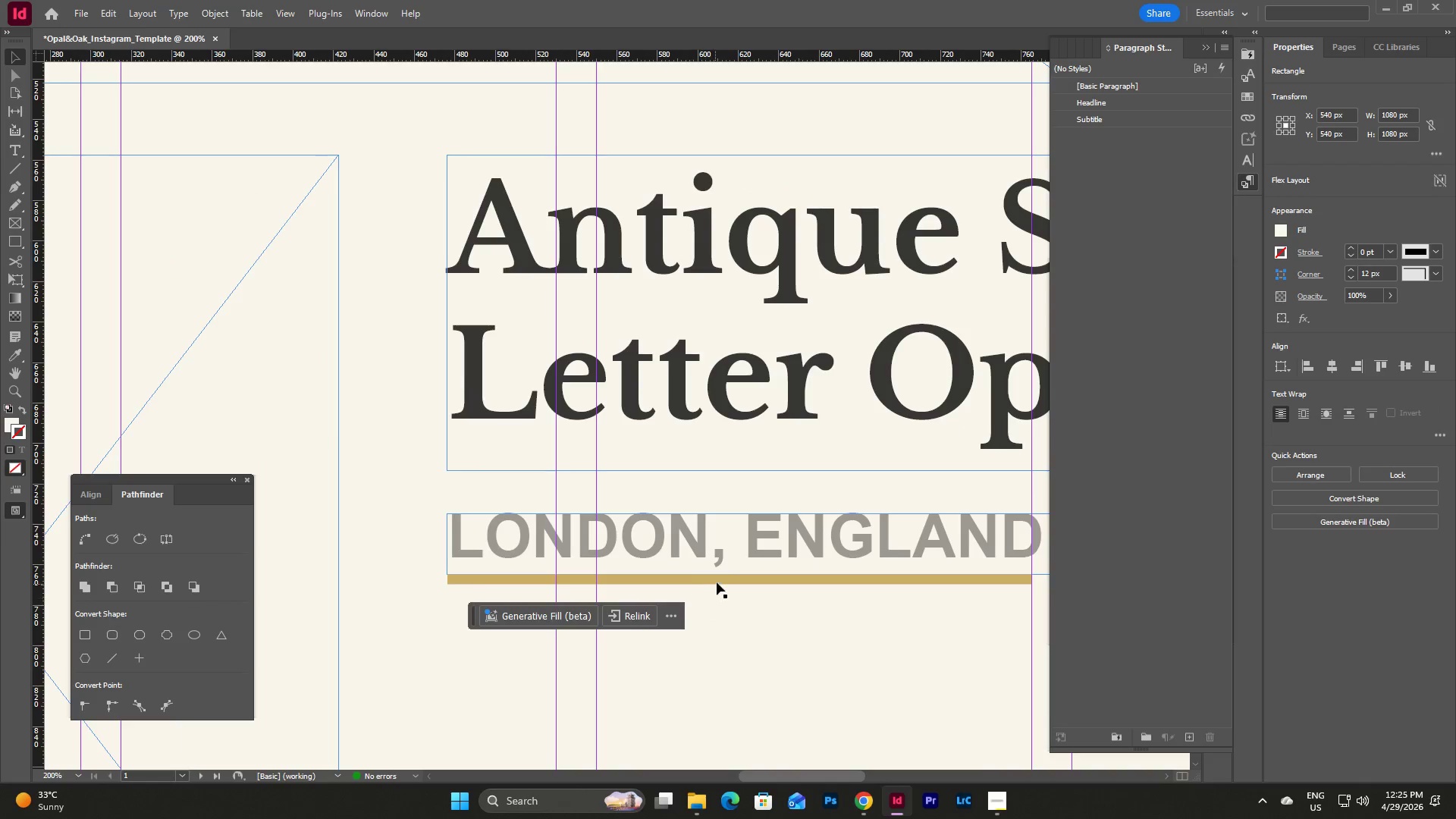 
left_click([720, 578])
 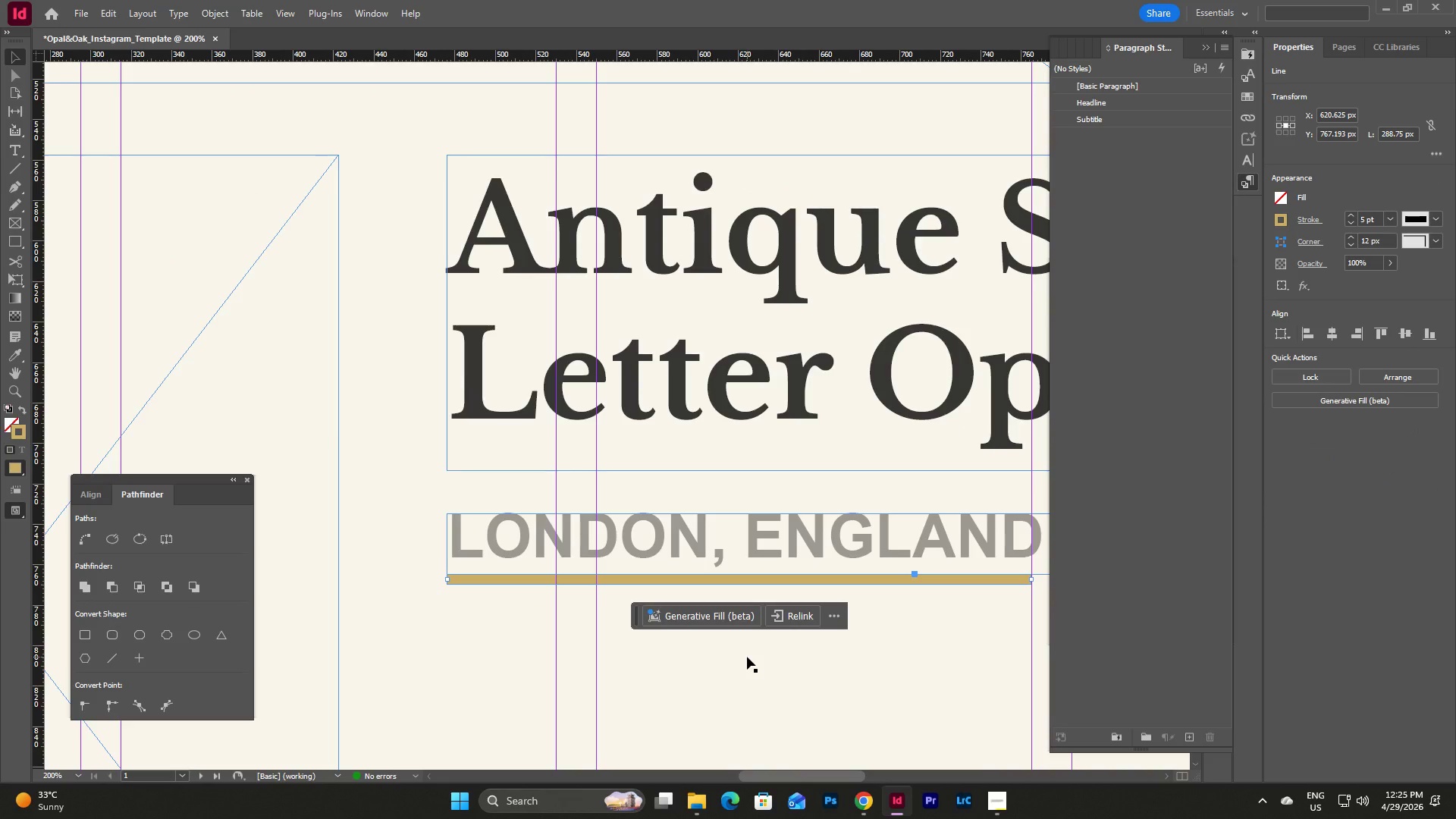 
key(Shift+ArrowDown)
 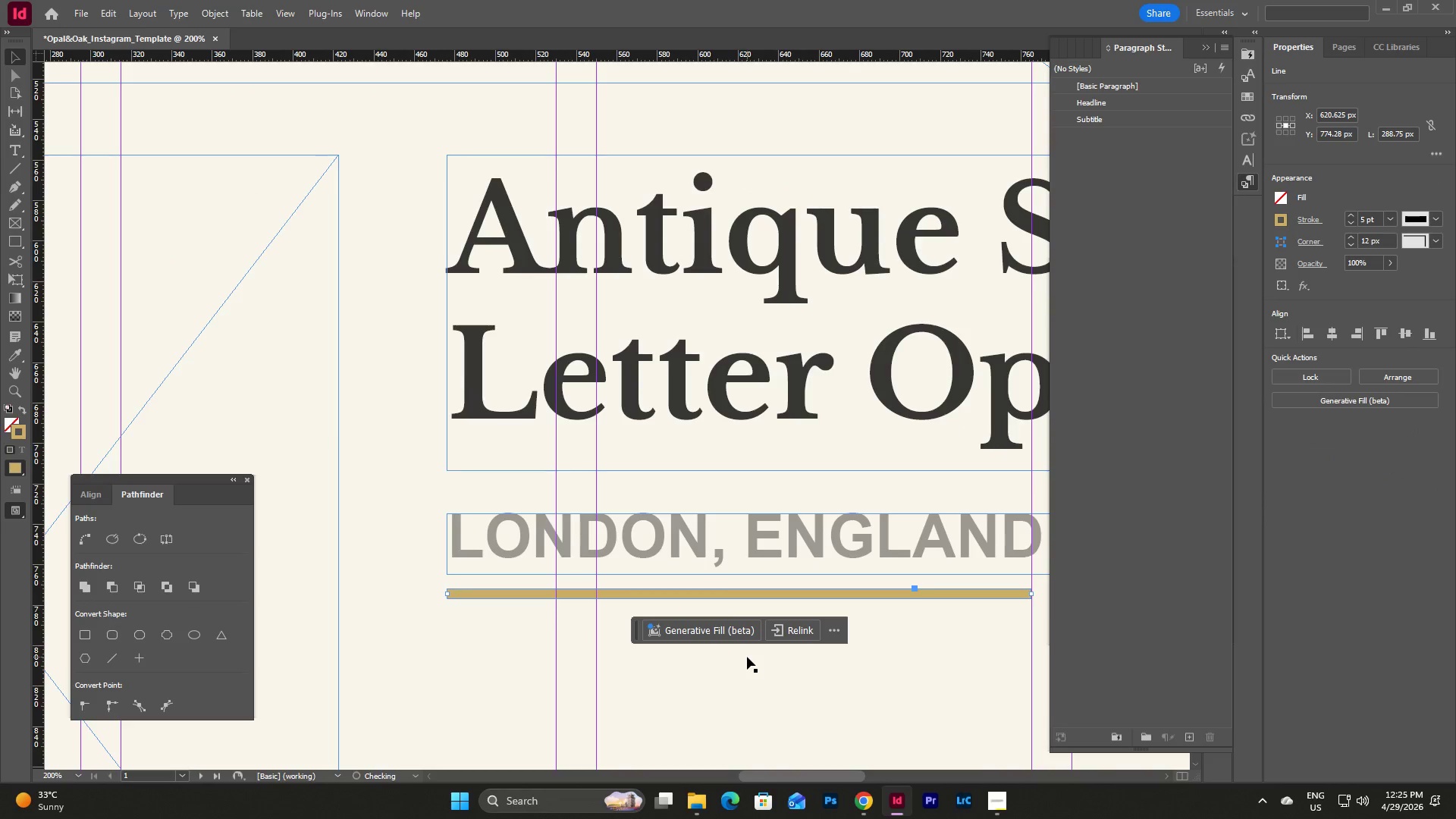 
key(Shift+ArrowDown)
 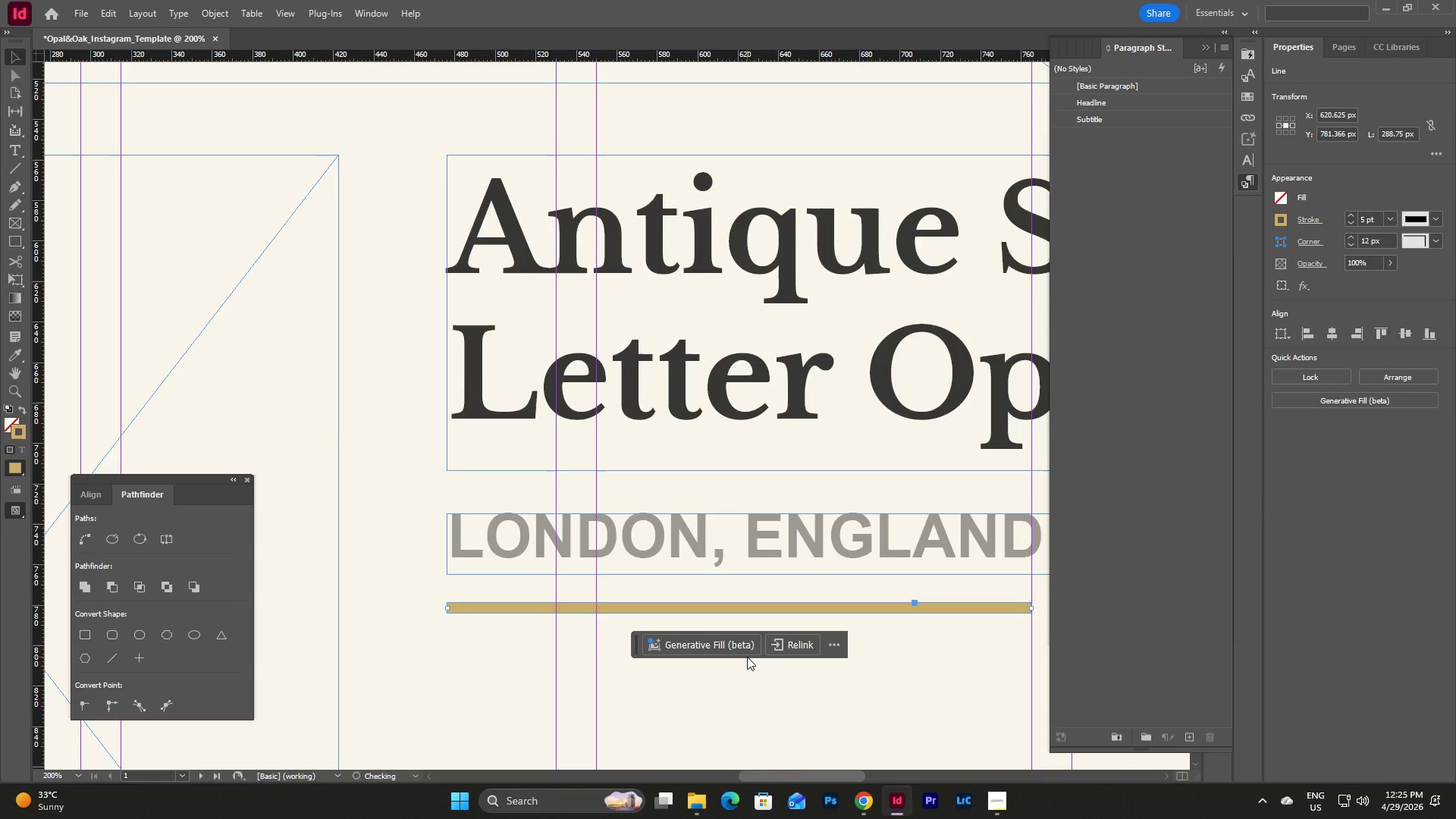 
key(Shift+ArrowDown)
 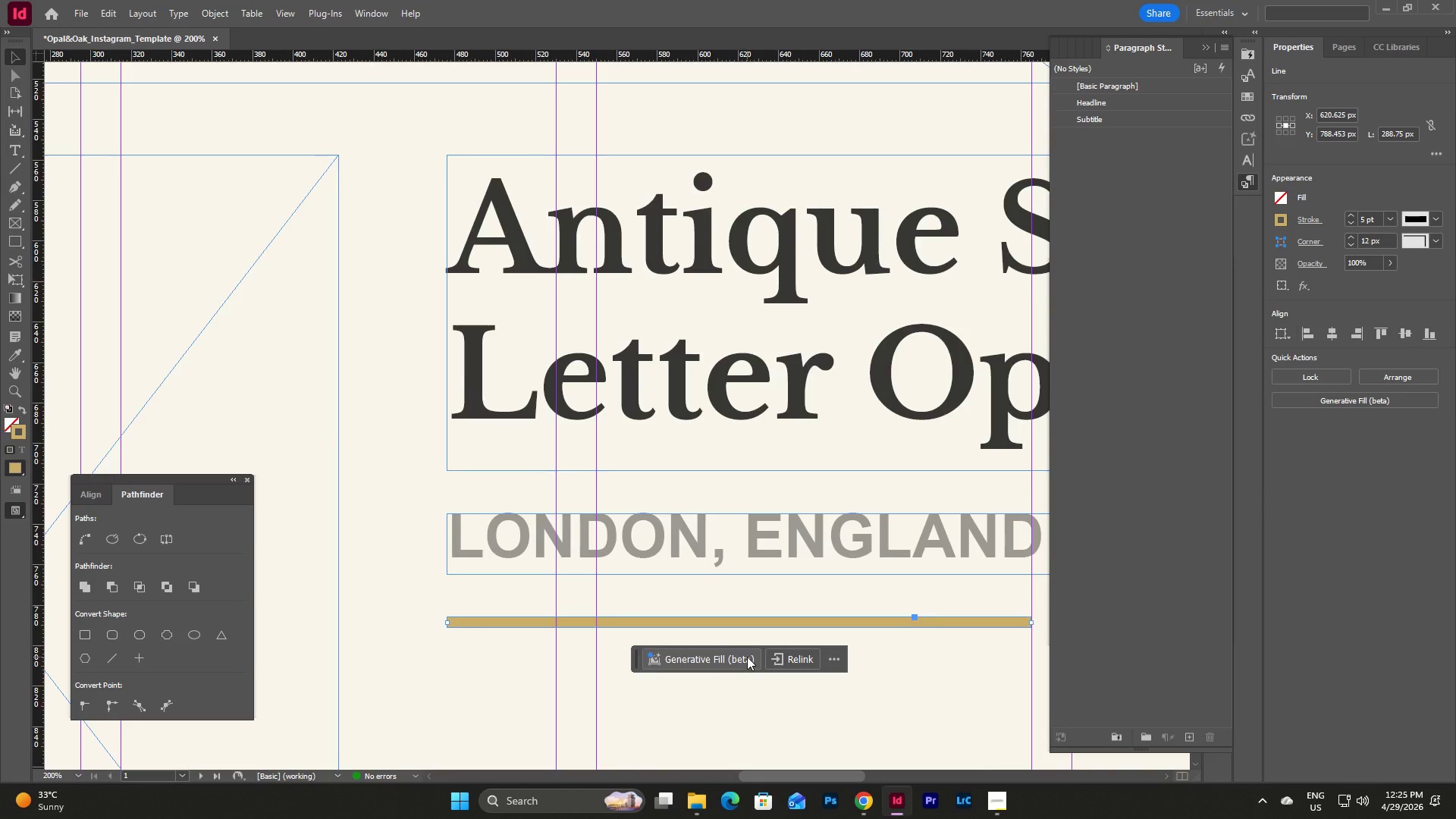 
key(Shift+ArrowDown)
 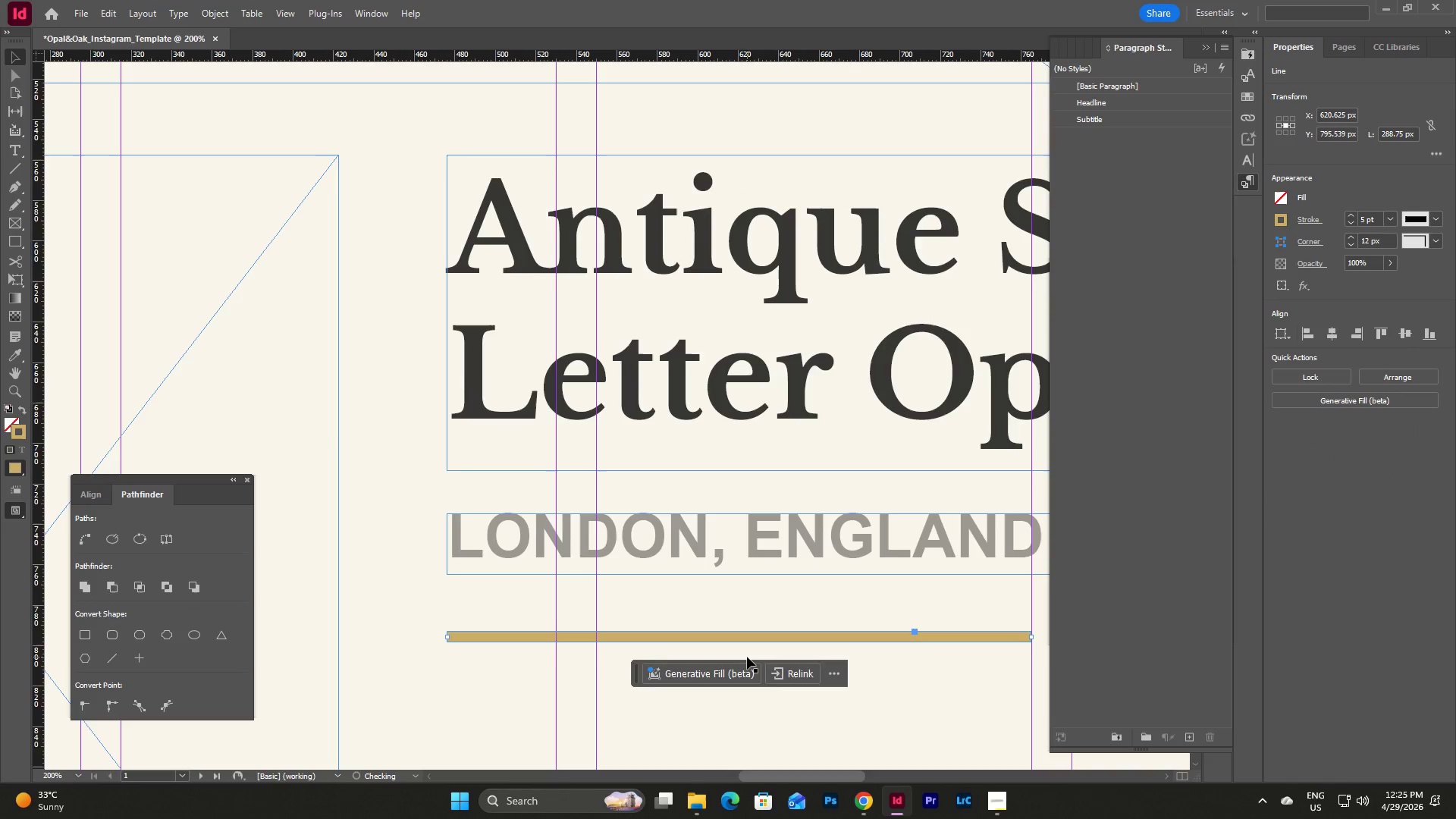 
key(Shift+ArrowDown)
 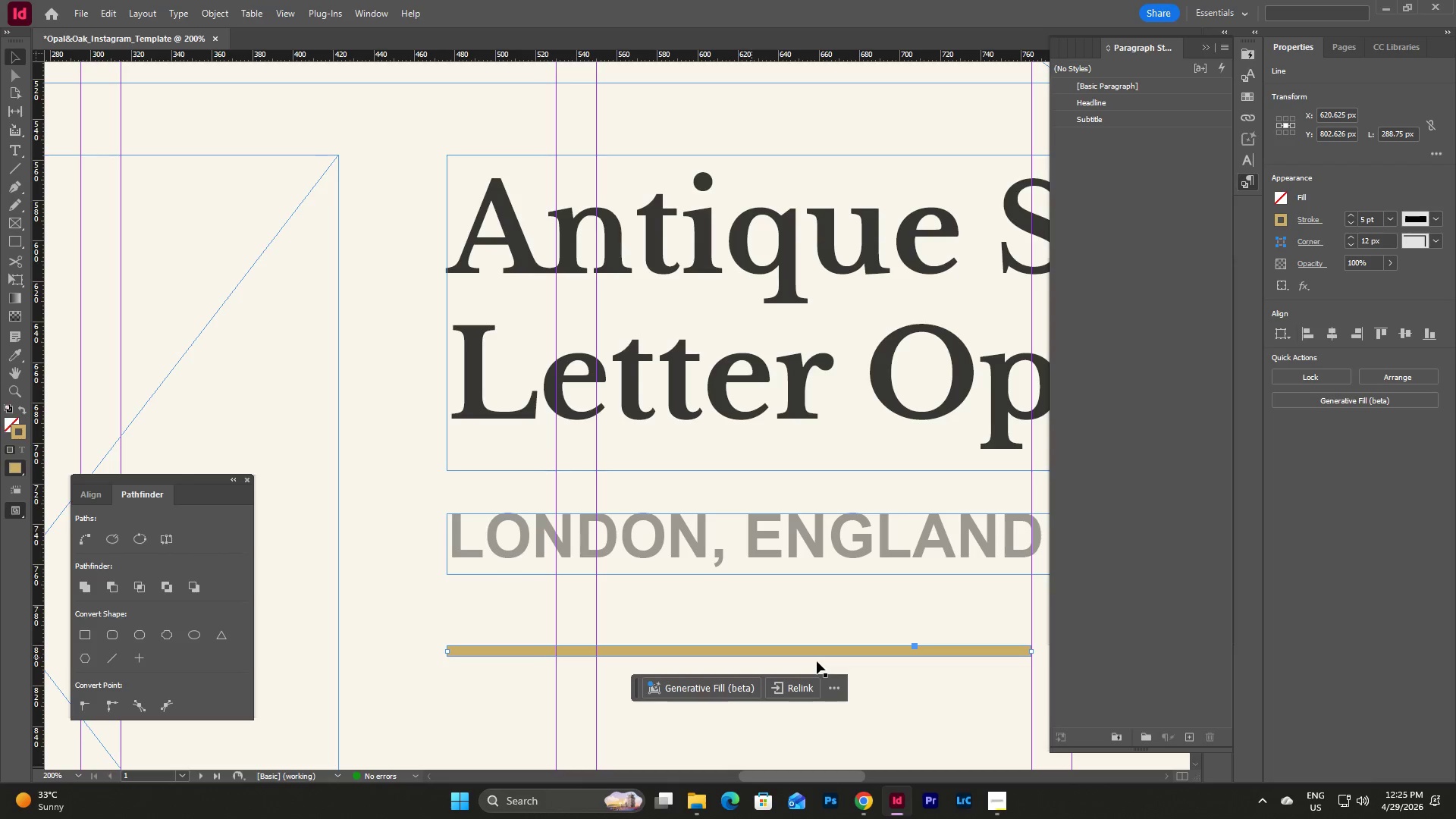 
left_click([926, 674])
 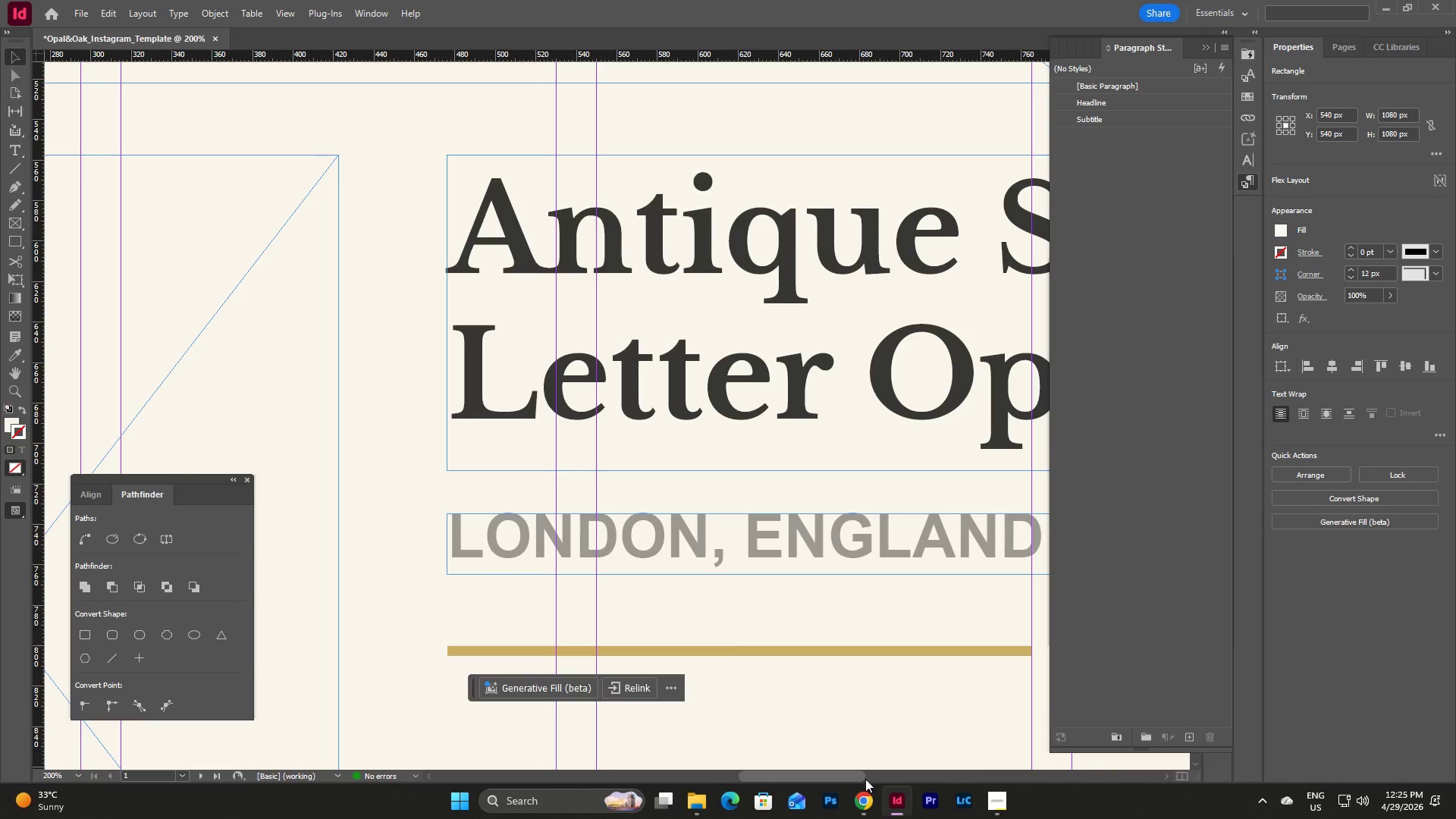 
left_click_drag(start_coordinate=[852, 780], to_coordinate=[858, 777])
 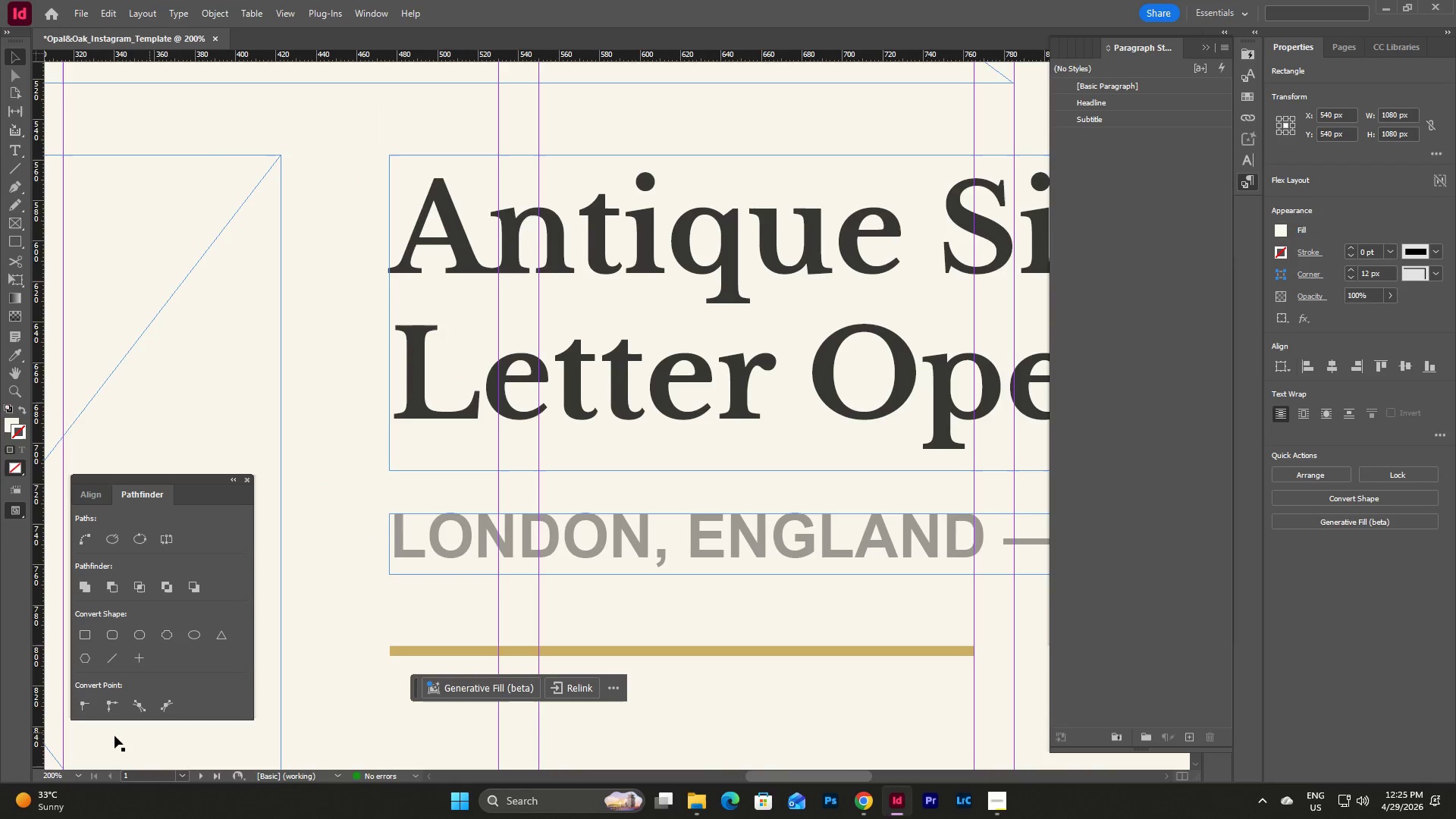 
left_click([81, 774])
 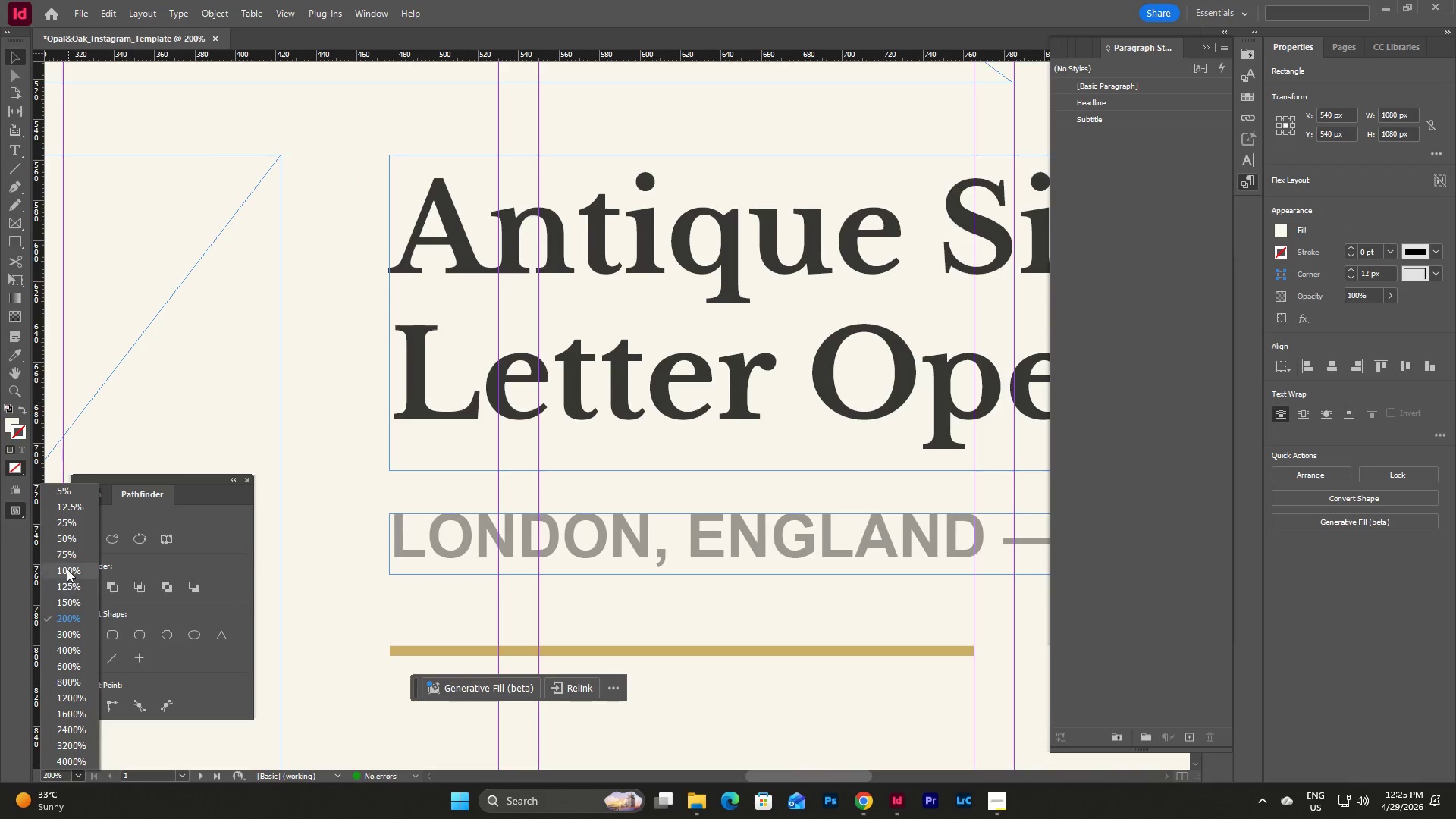 
left_click([65, 557])
 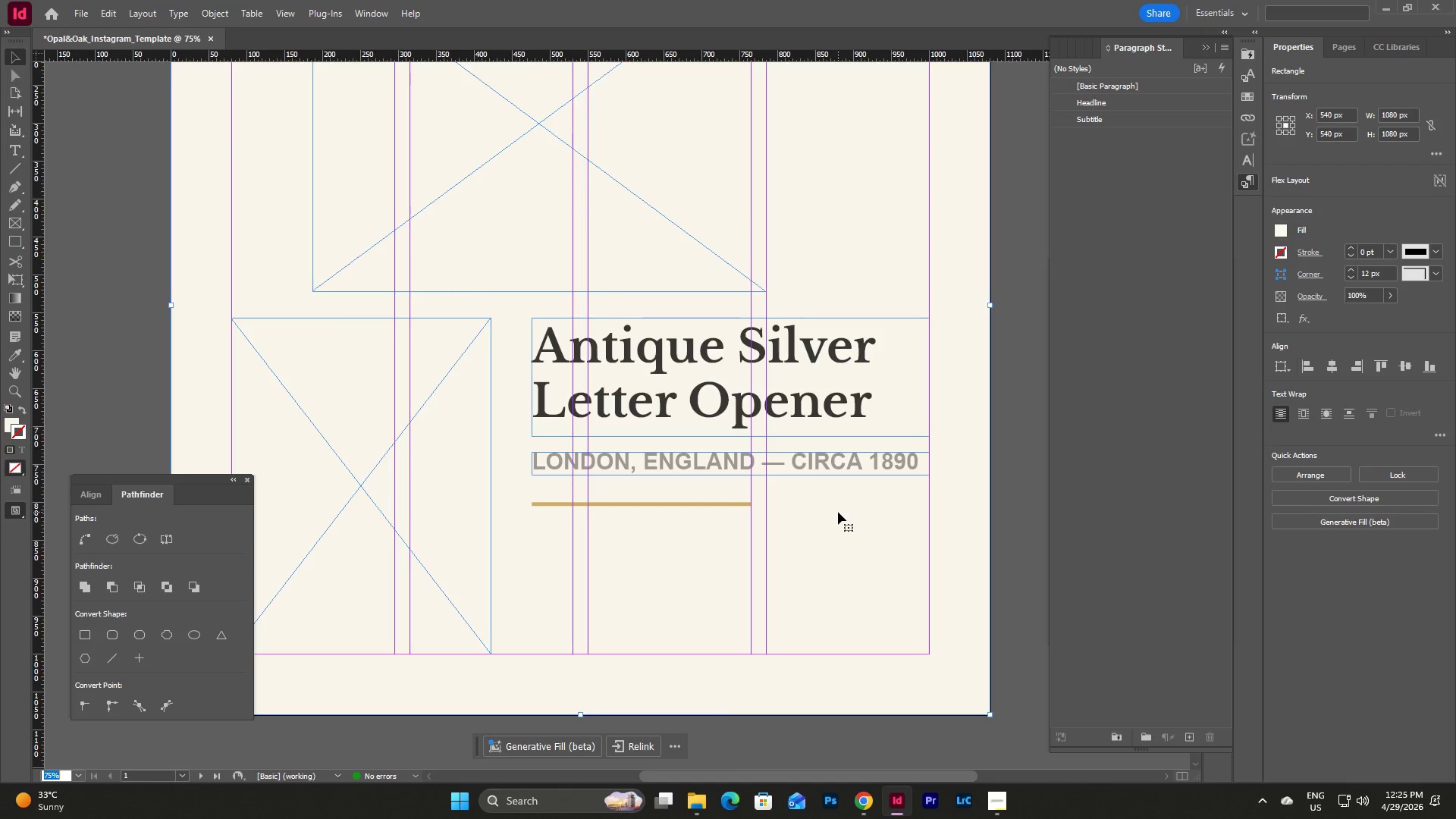 
scroll: coordinate [838, 512], scroll_direction: up, amount: 2.0
 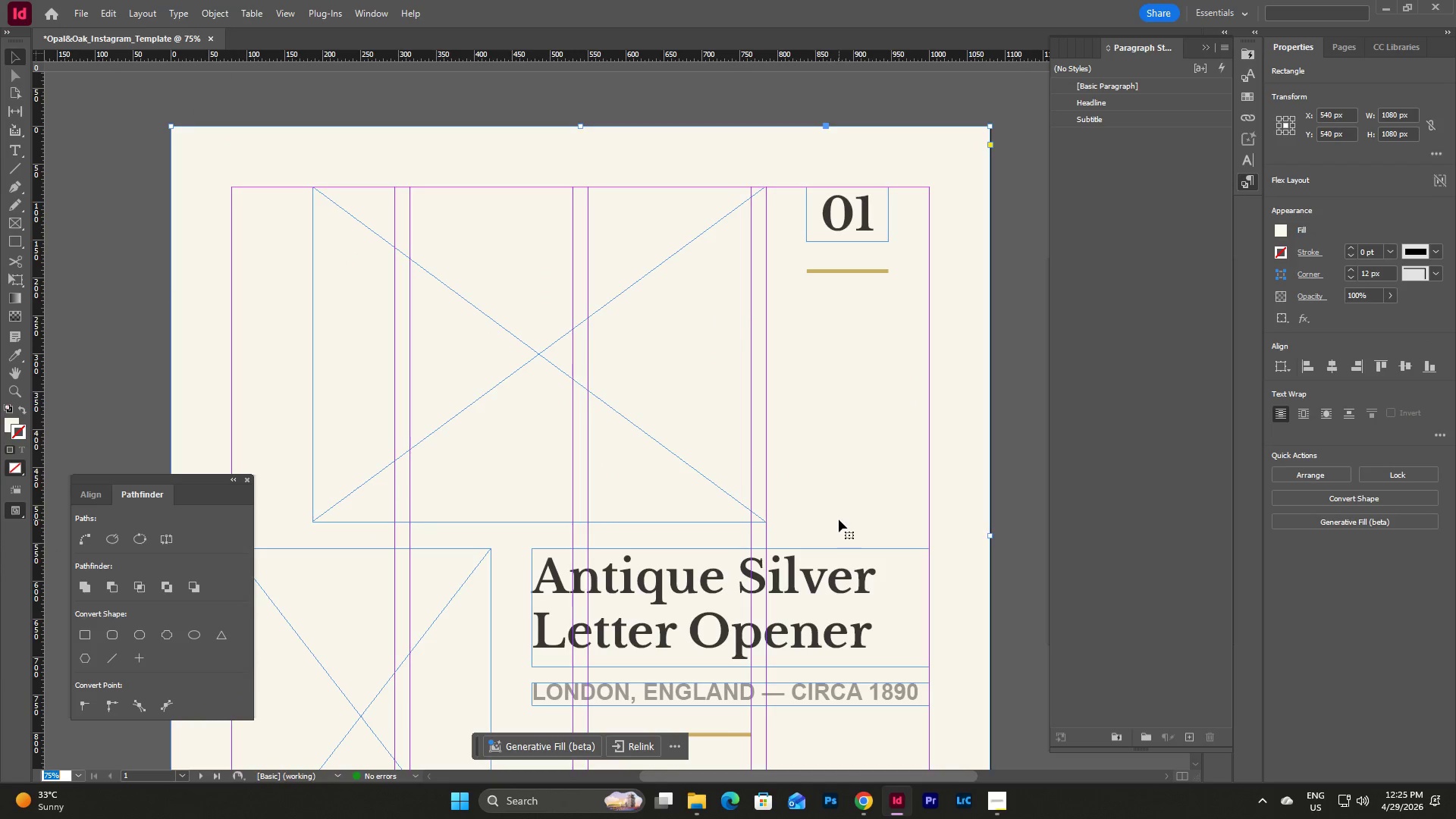 
key(Escape)
 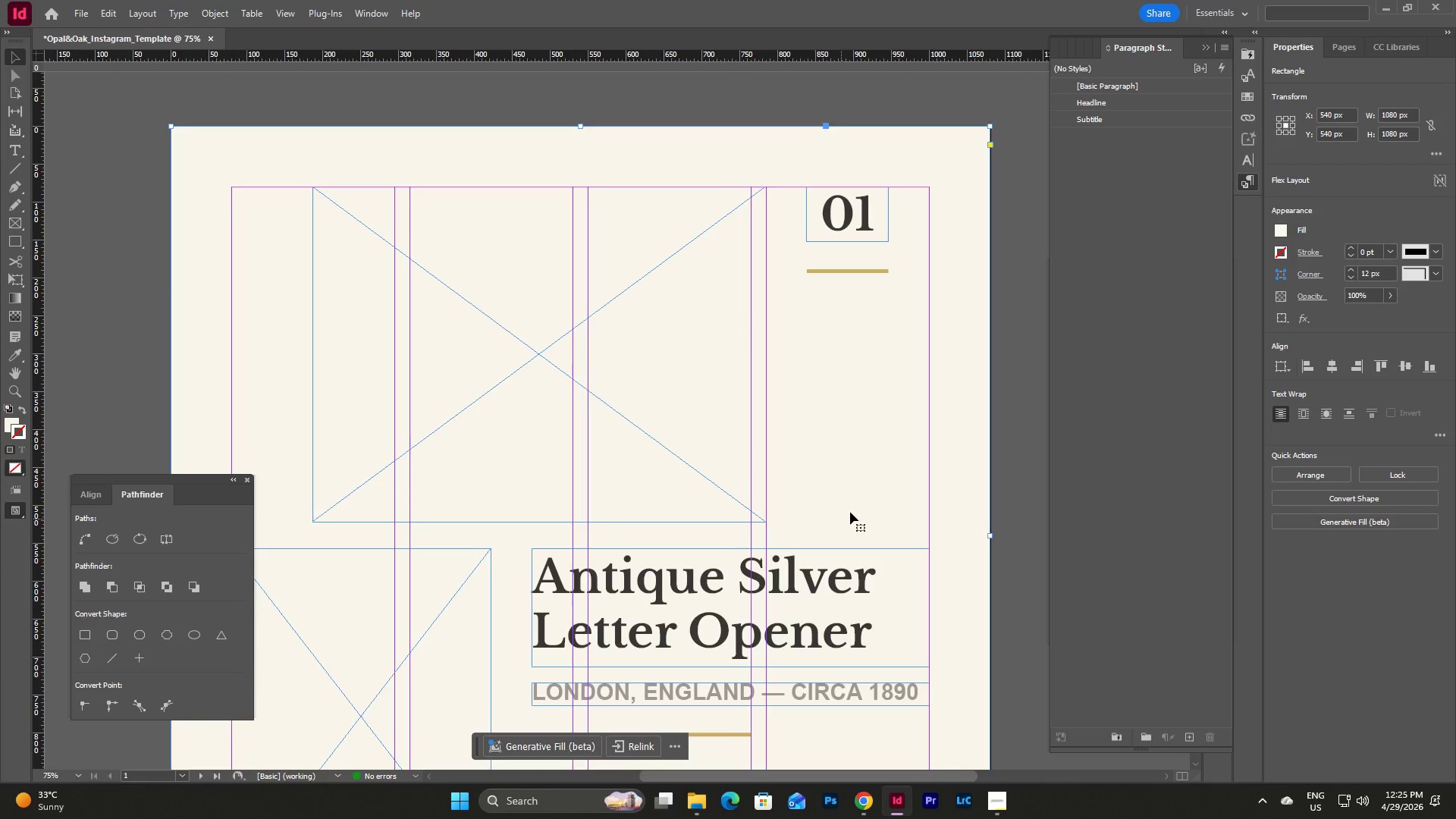 
left_click([852, 511])
 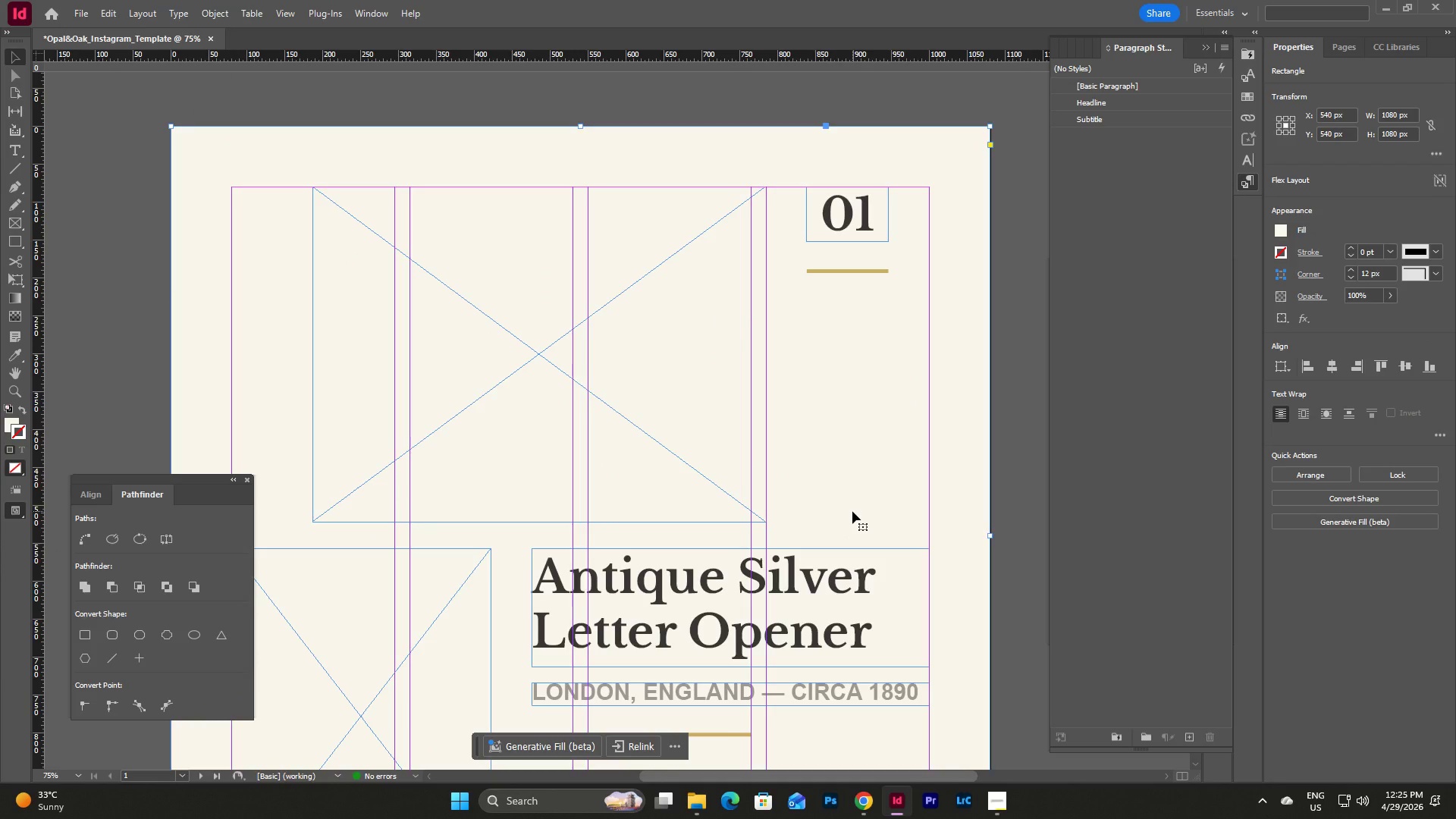 
key(Escape)
 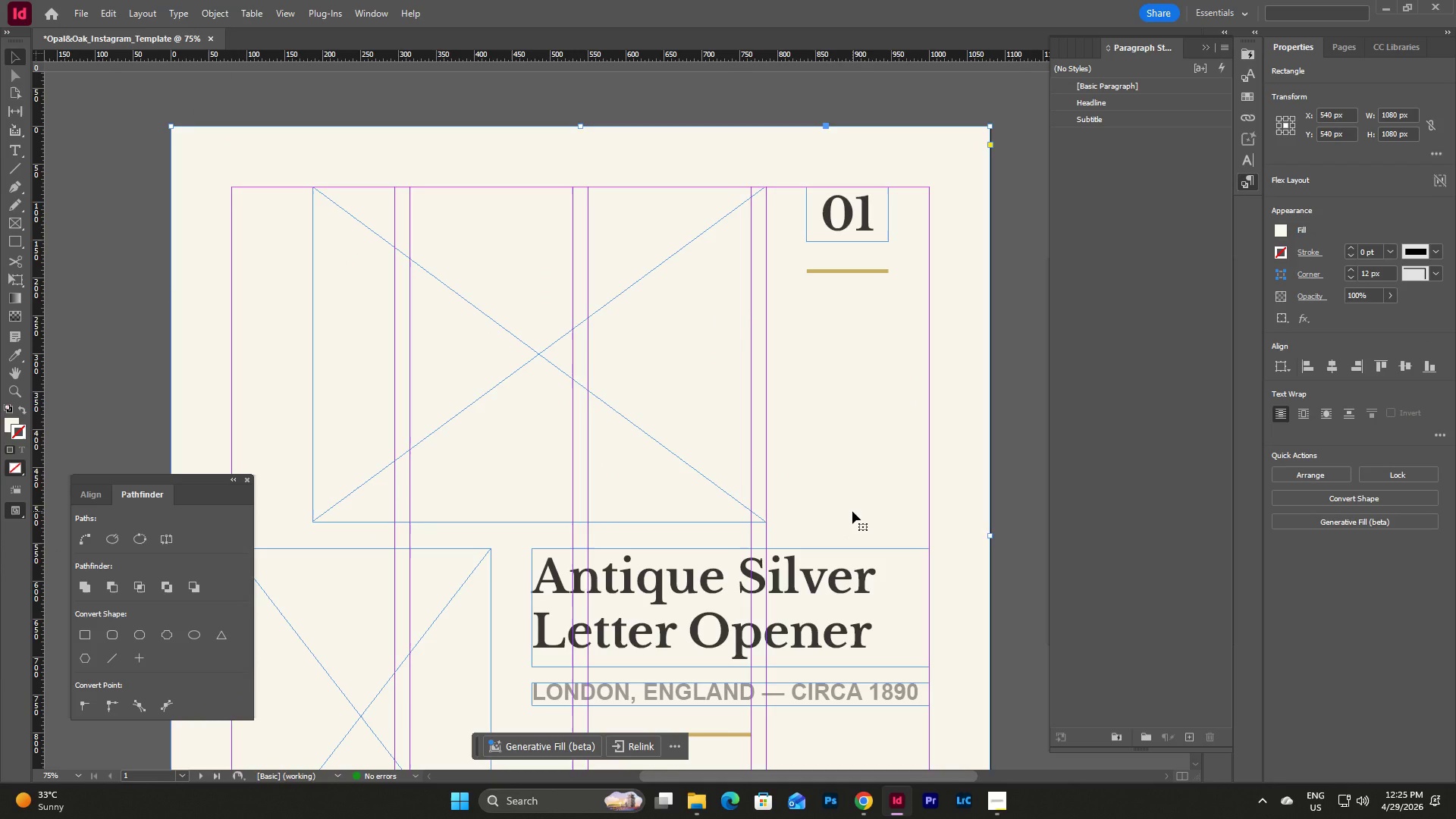 
key(V)
 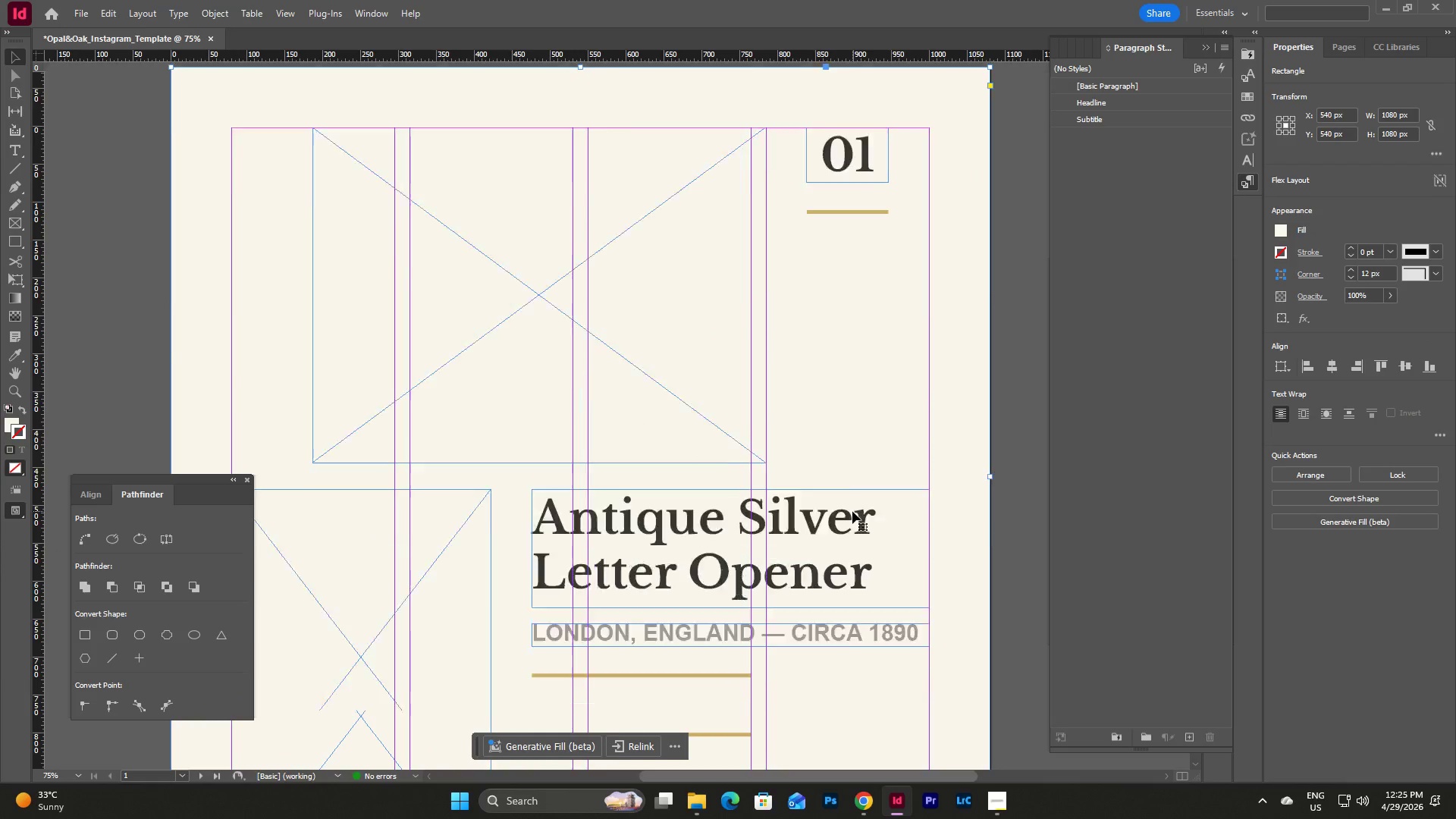 
left_click([857, 560])
 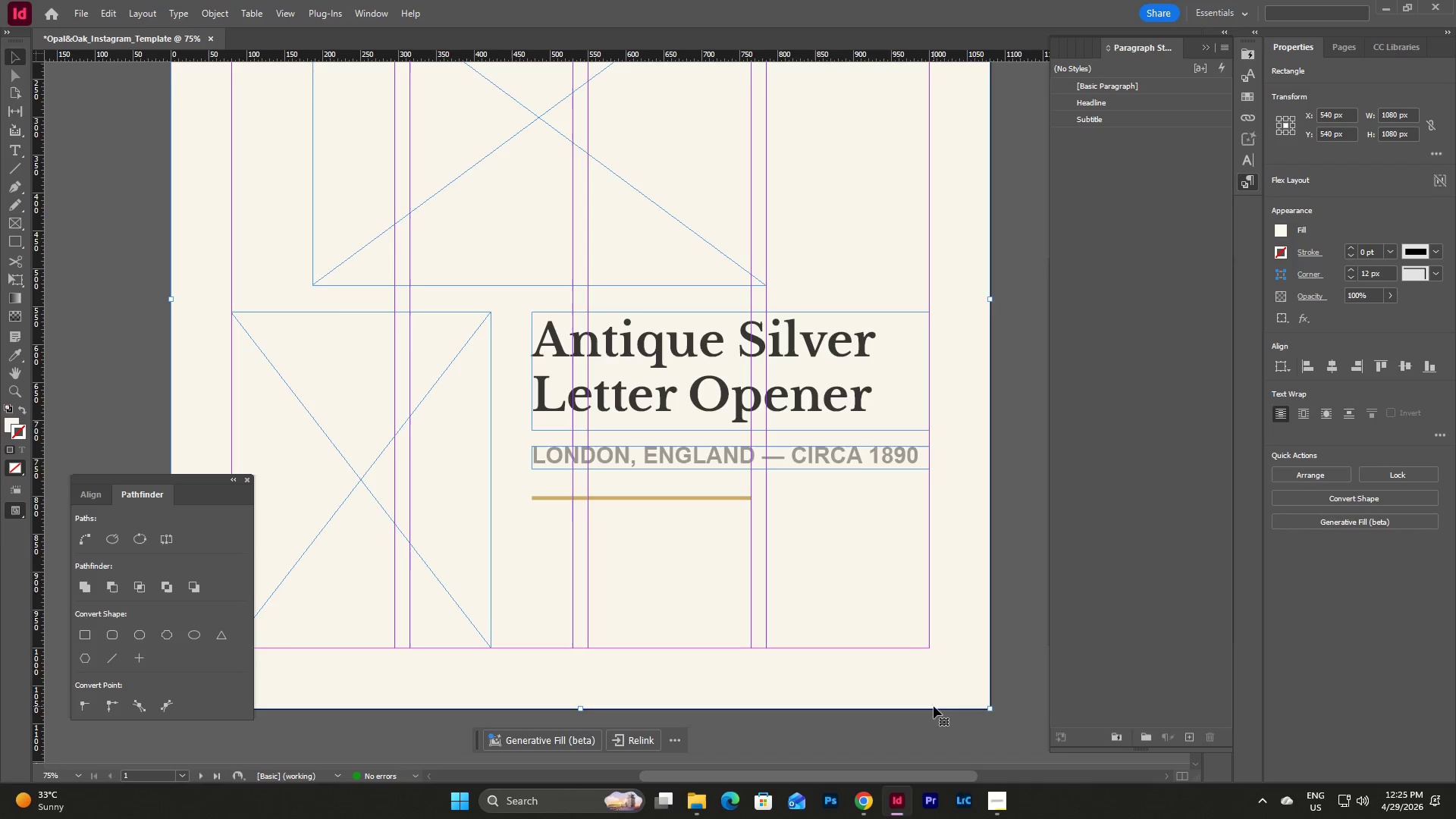 
scroll: coordinate [852, 511], scroll_direction: down, amount: 4.0
 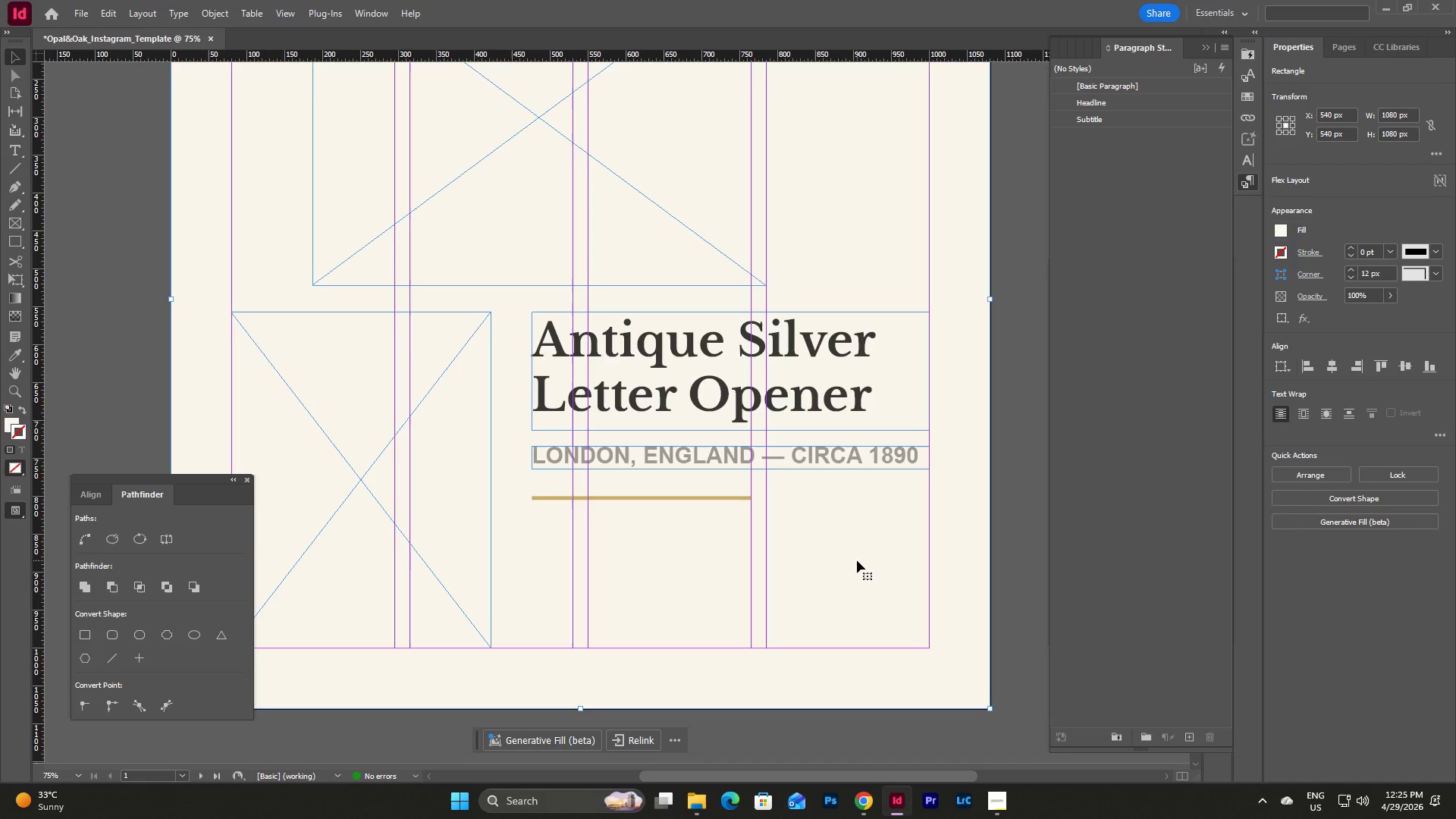 
left_click([948, 729])
 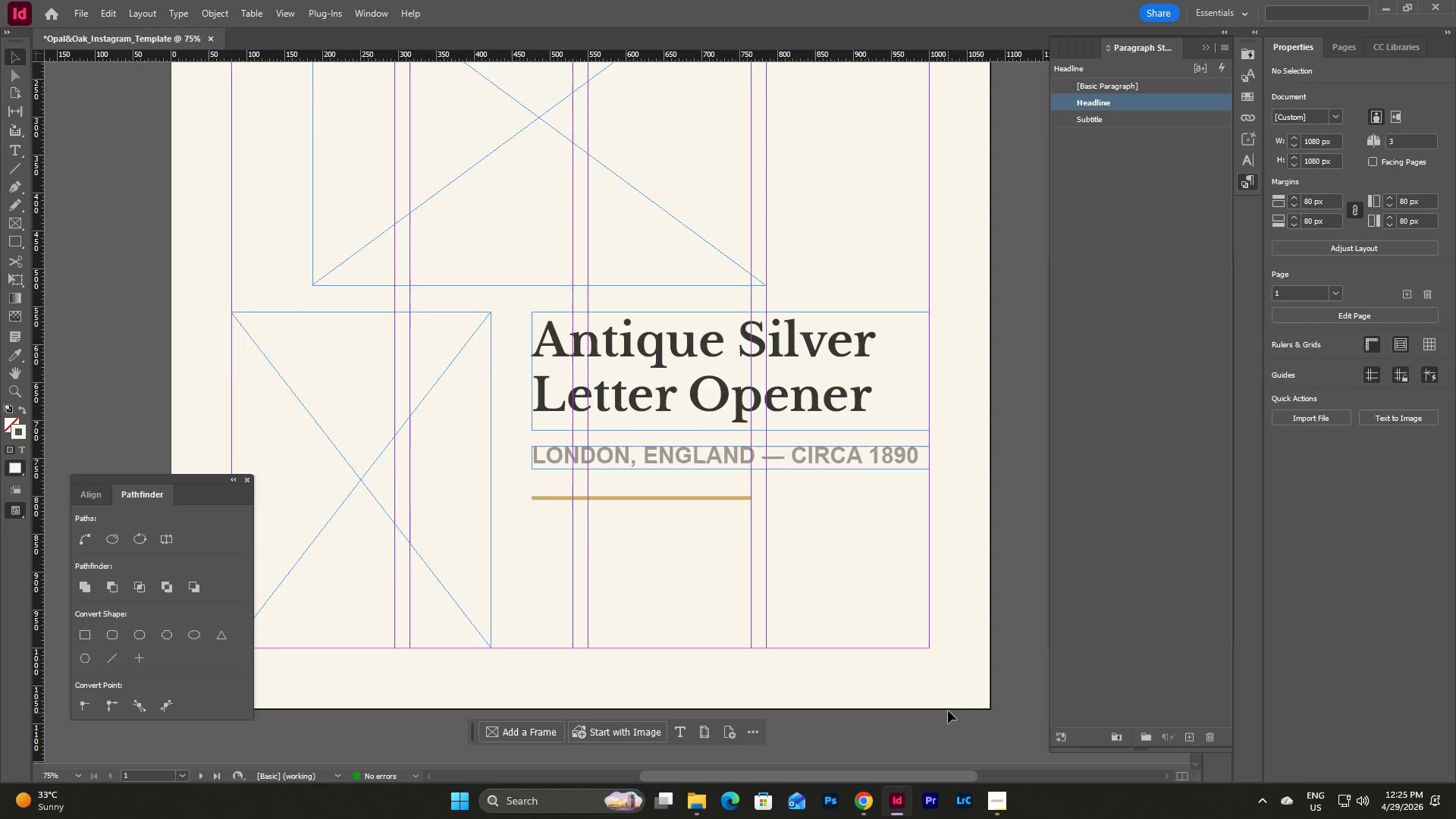 
scroll: coordinate [948, 706], scroll_direction: up, amount: 3.0
 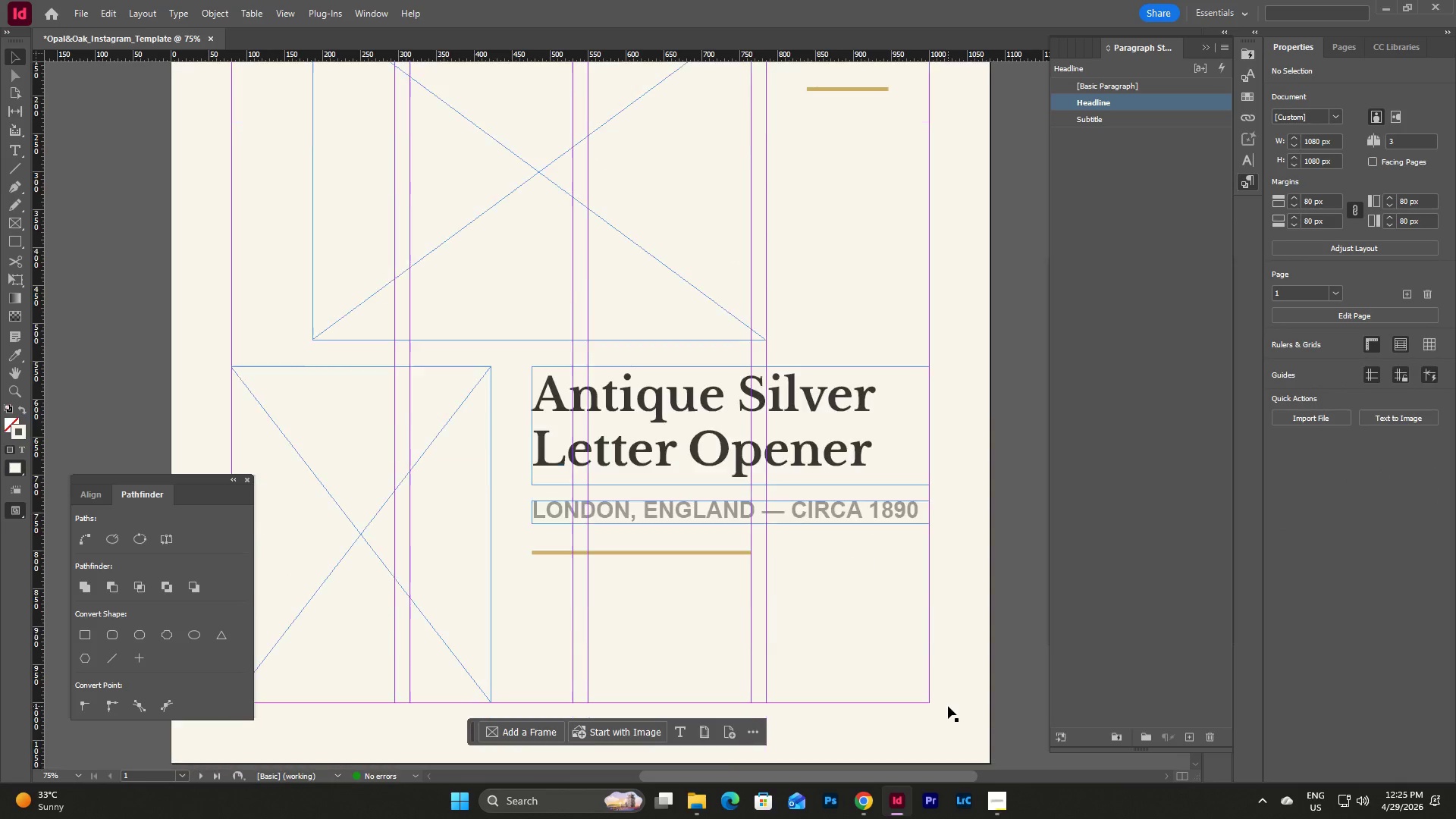 
scroll: coordinate [948, 706], scroll_direction: down, amount: 2.0
 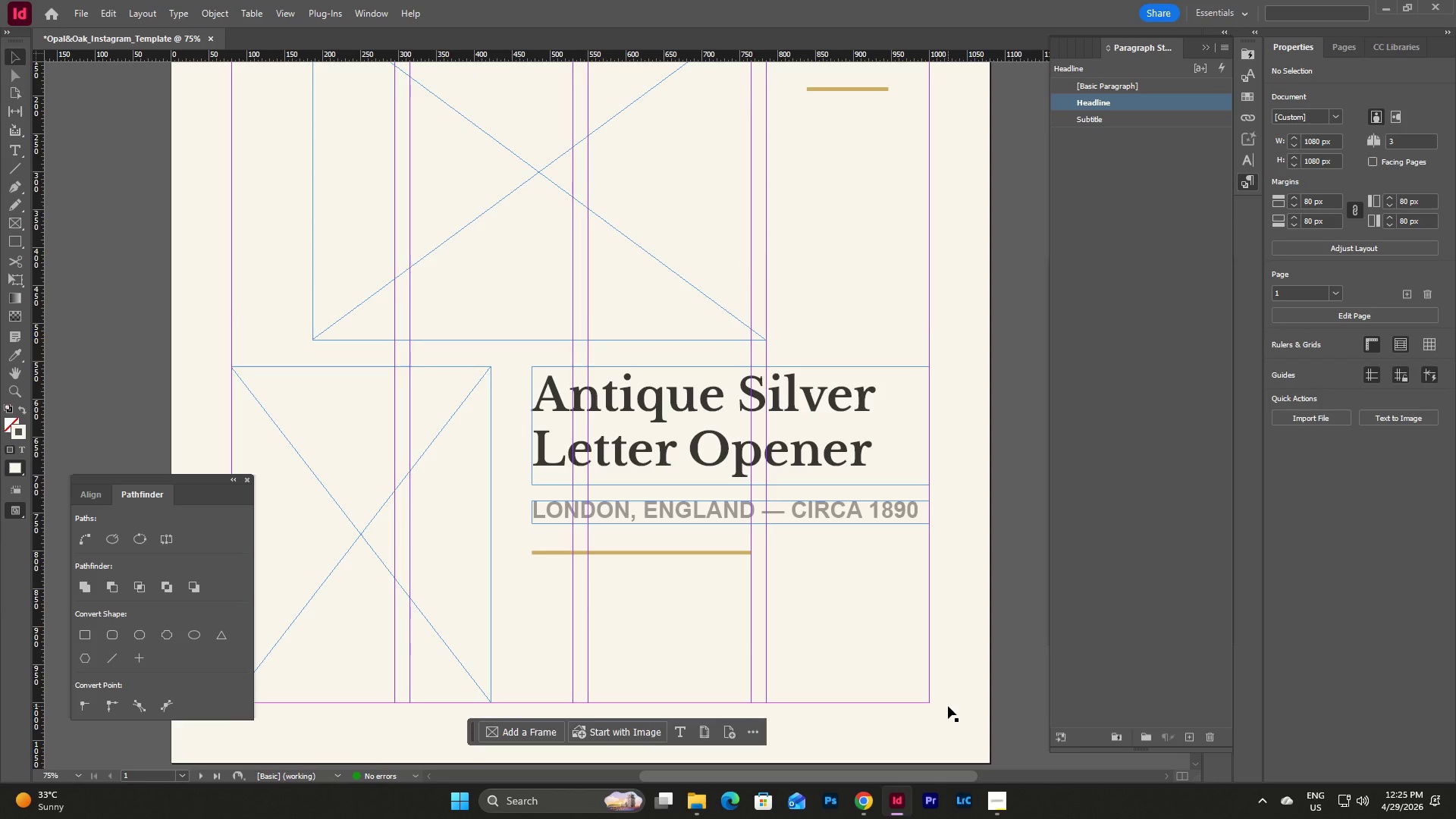 
scroll: coordinate [948, 706], scroll_direction: up, amount: 3.0
 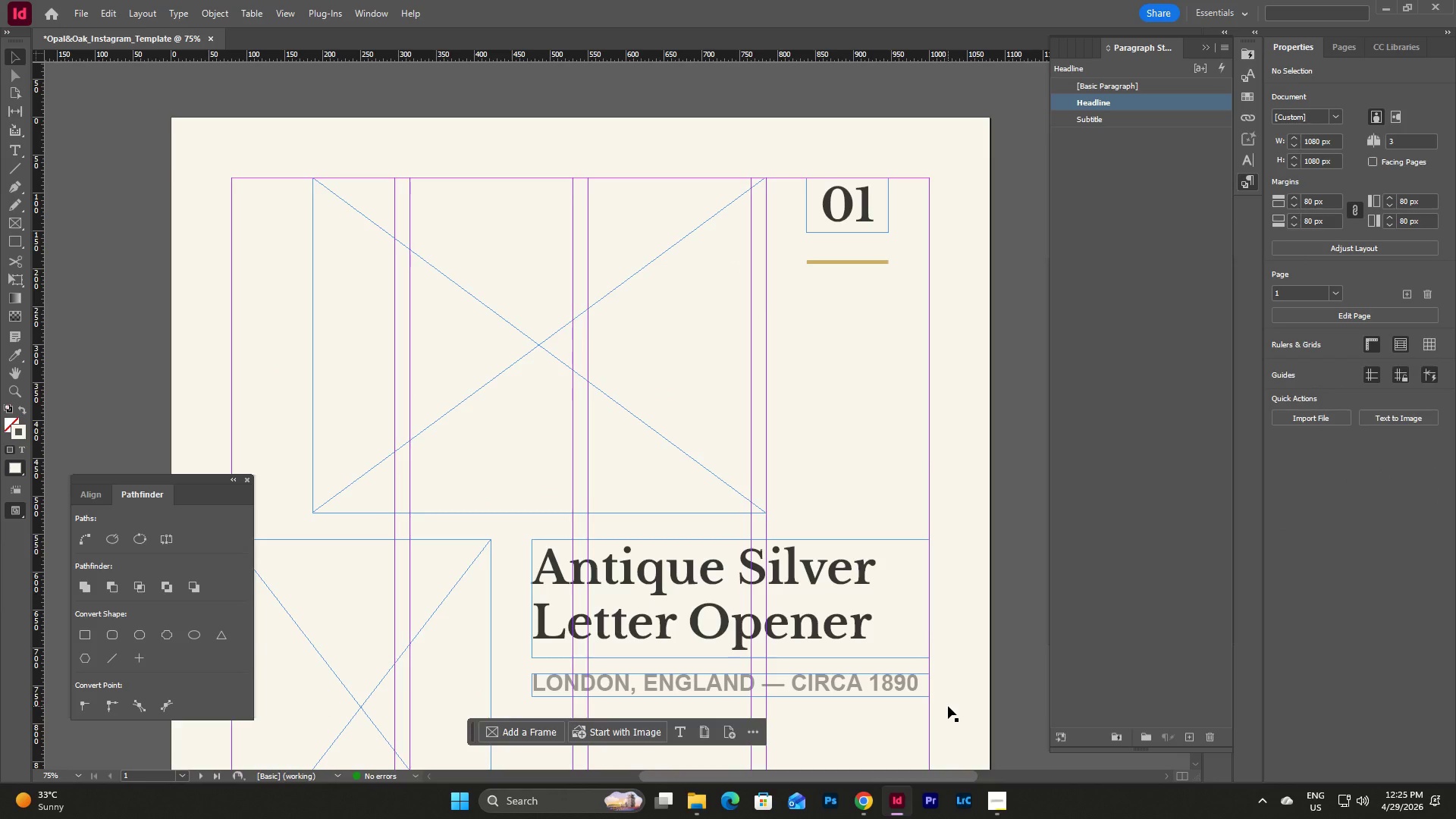 
scroll: coordinate [948, 706], scroll_direction: down, amount: 3.0
 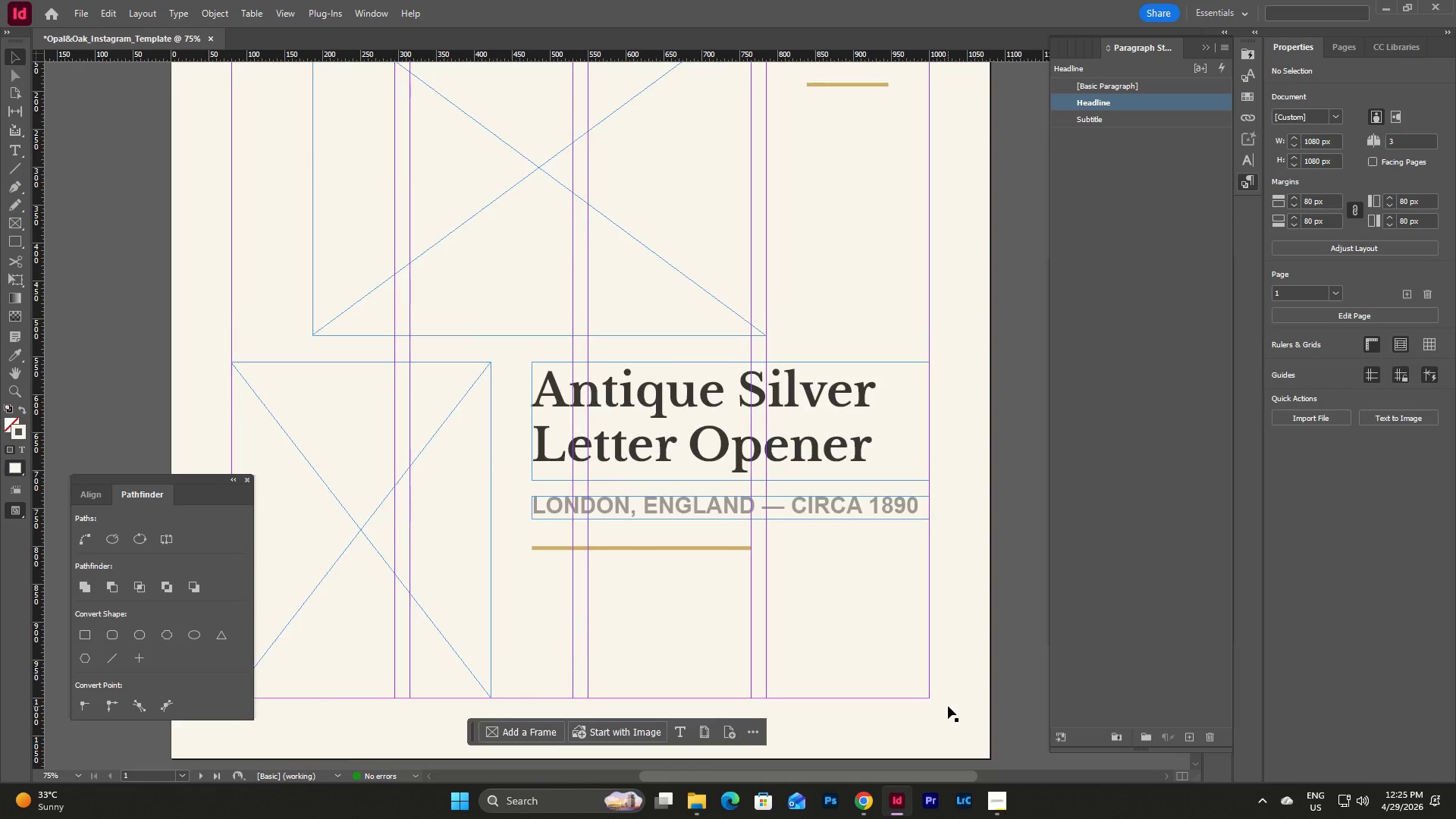 
scroll: coordinate [948, 706], scroll_direction: up, amount: 2.0
 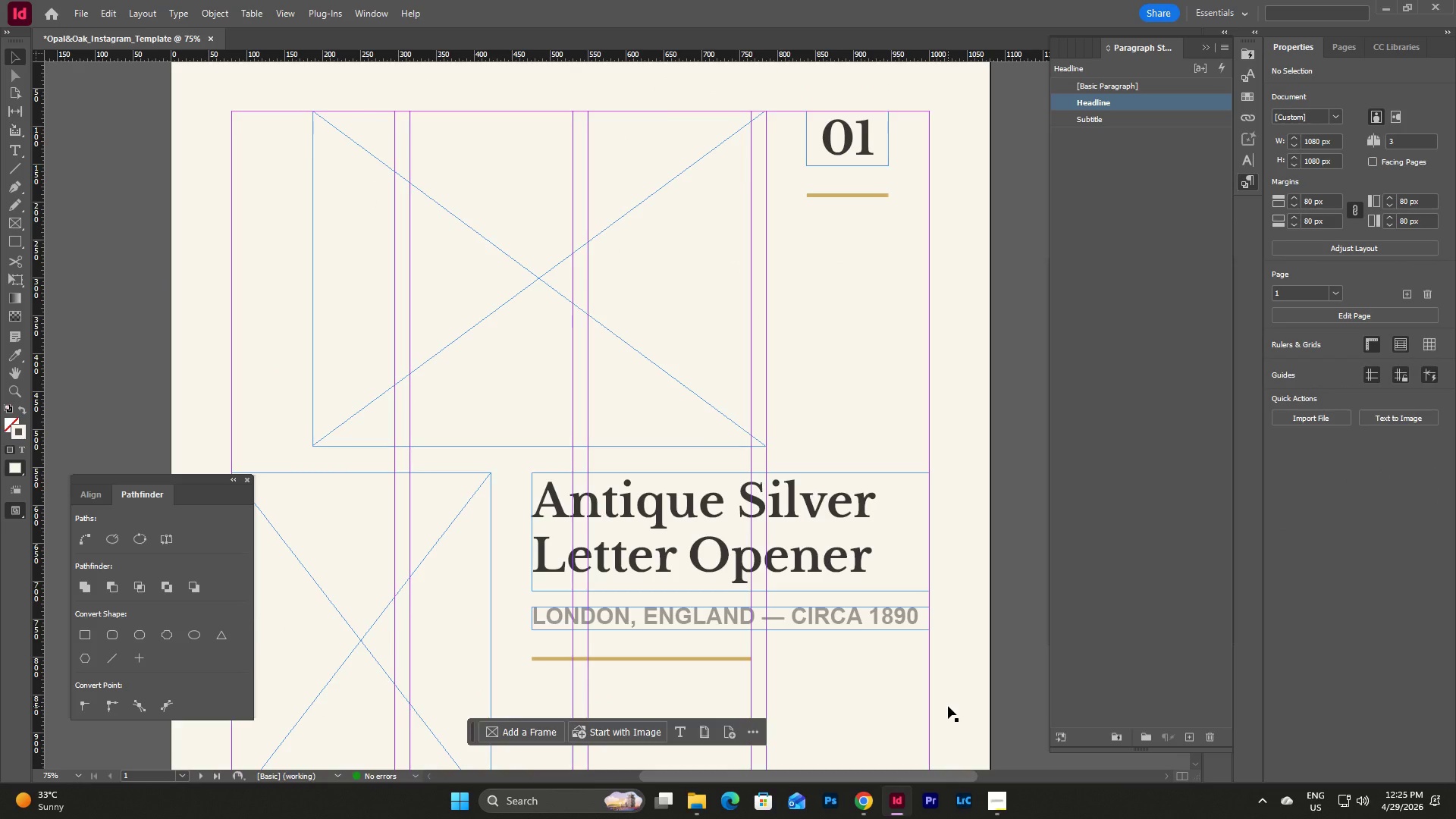 
scroll: coordinate [948, 706], scroll_direction: down, amount: 3.0
 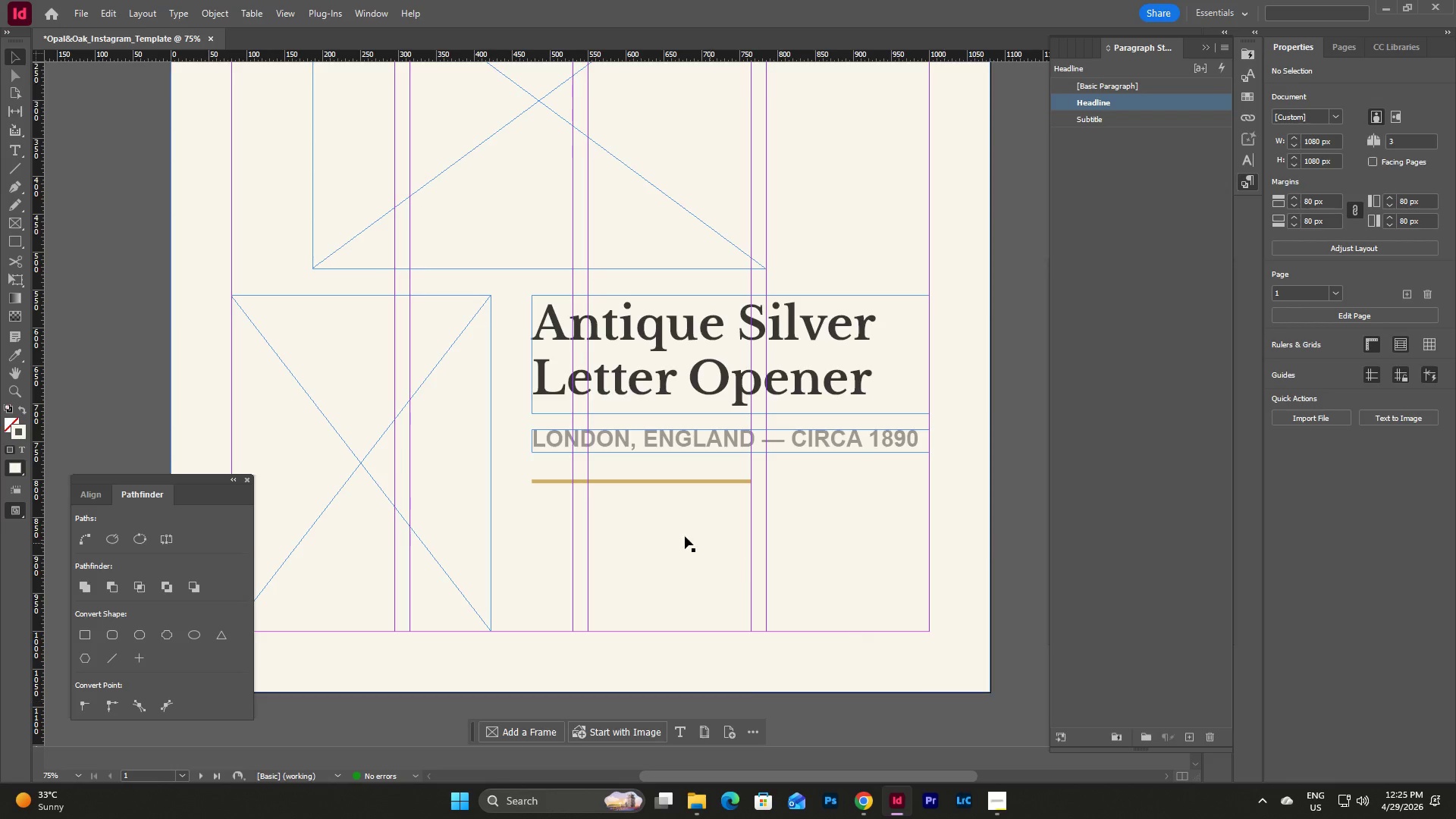 
left_click([645, 482])
 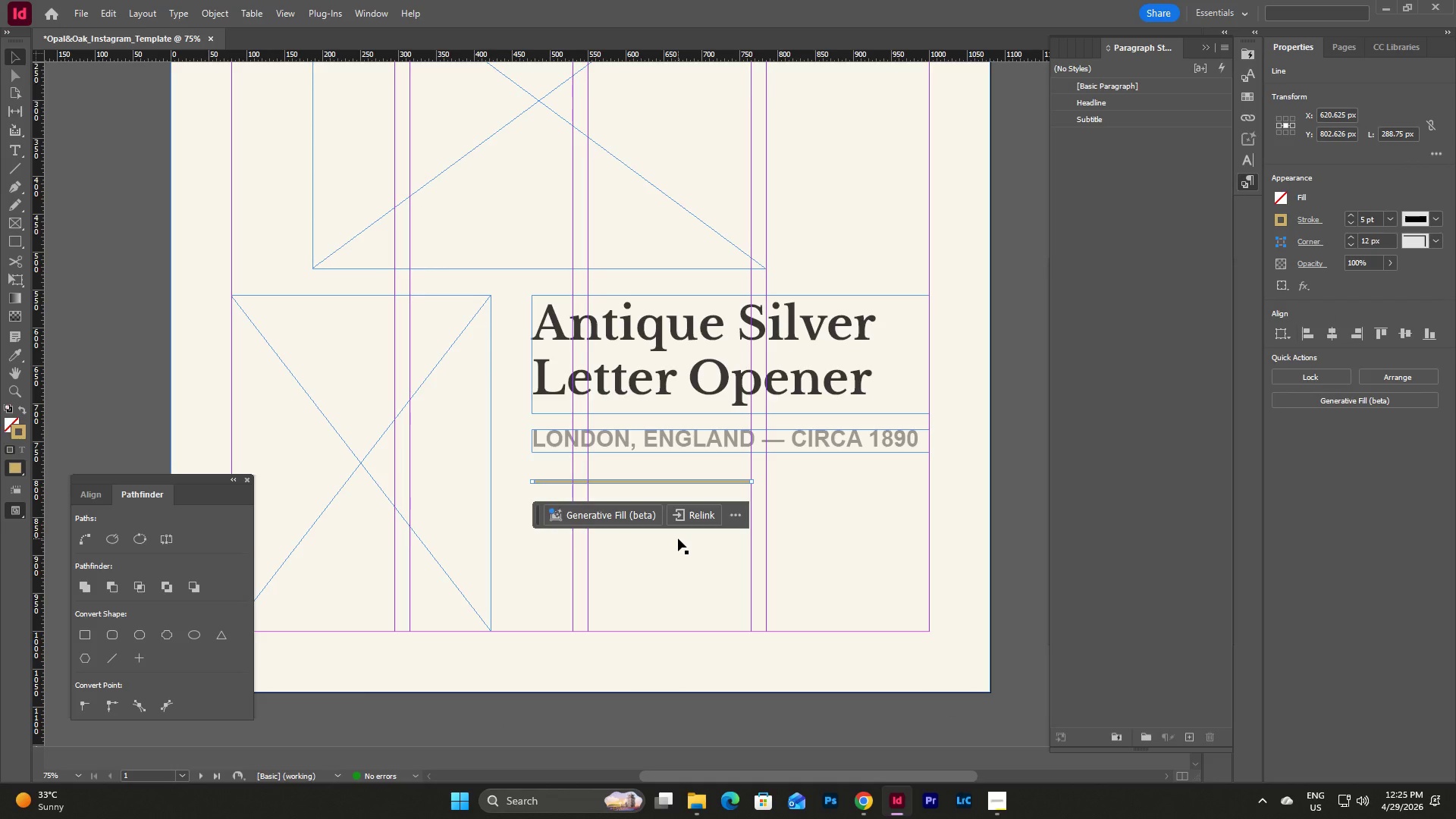 
key(Shift+ArrowUp)
 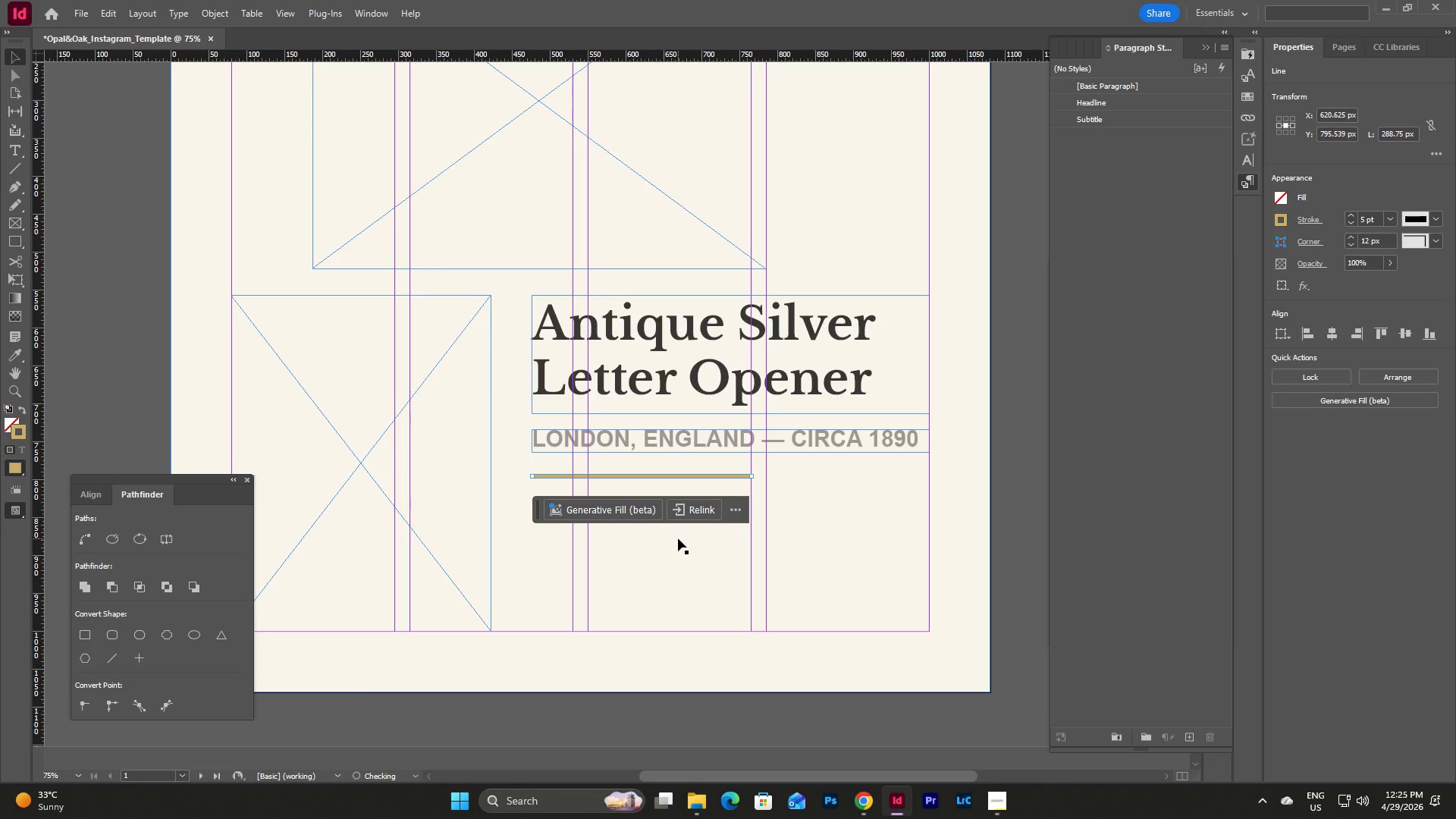 
key(Shift+ArrowUp)
 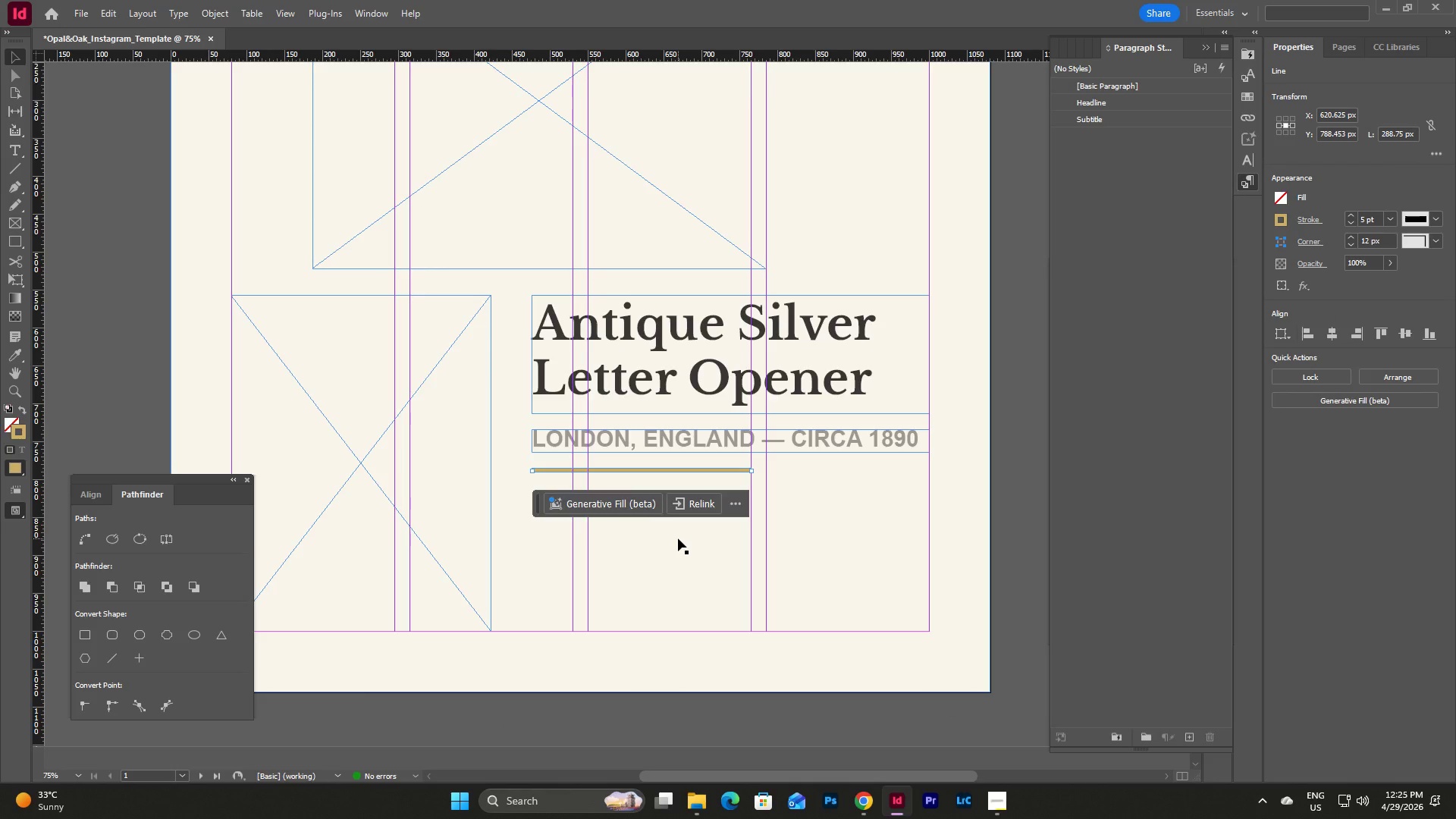 
left_click([678, 538])
 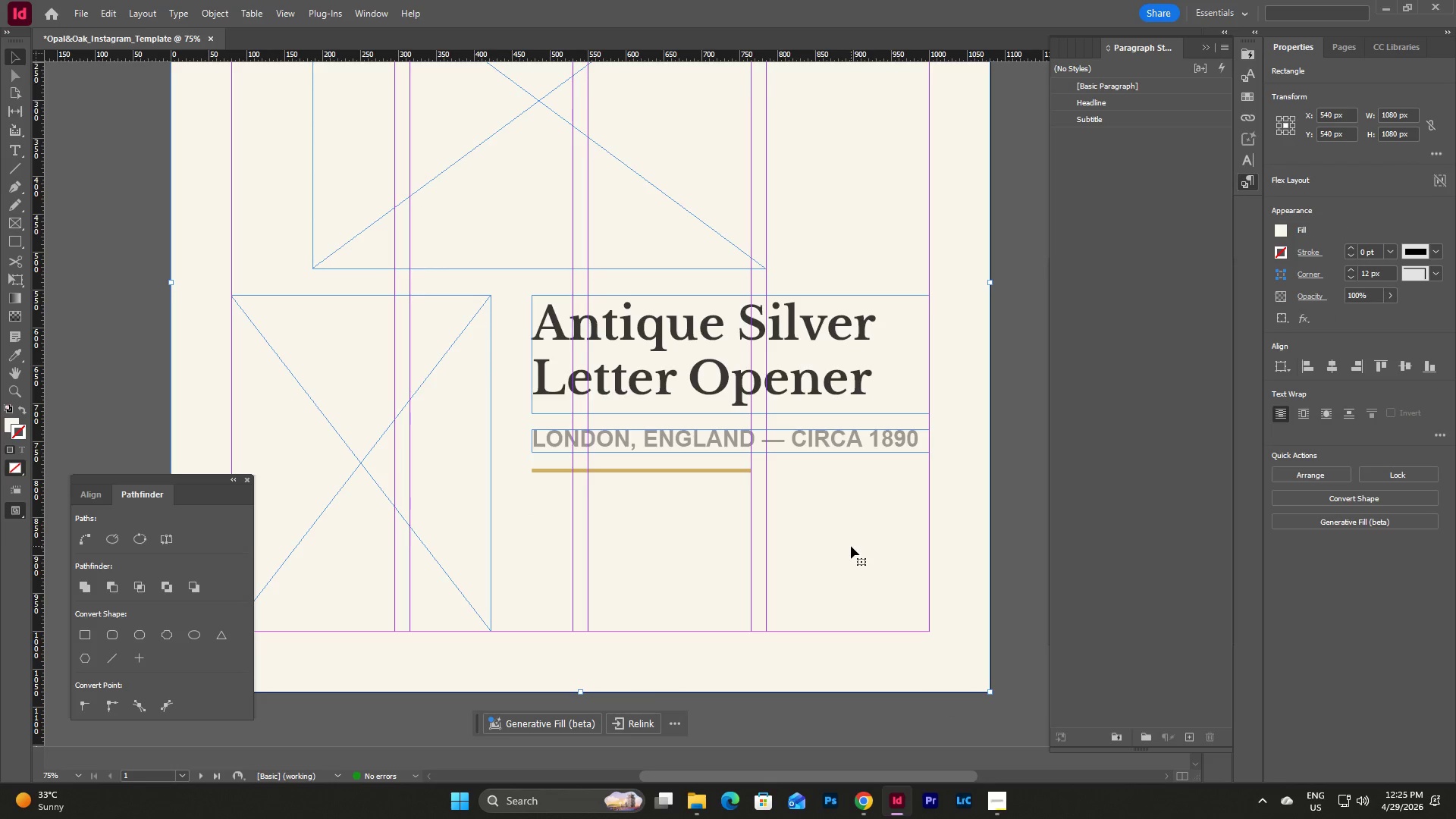 
type(ww)
 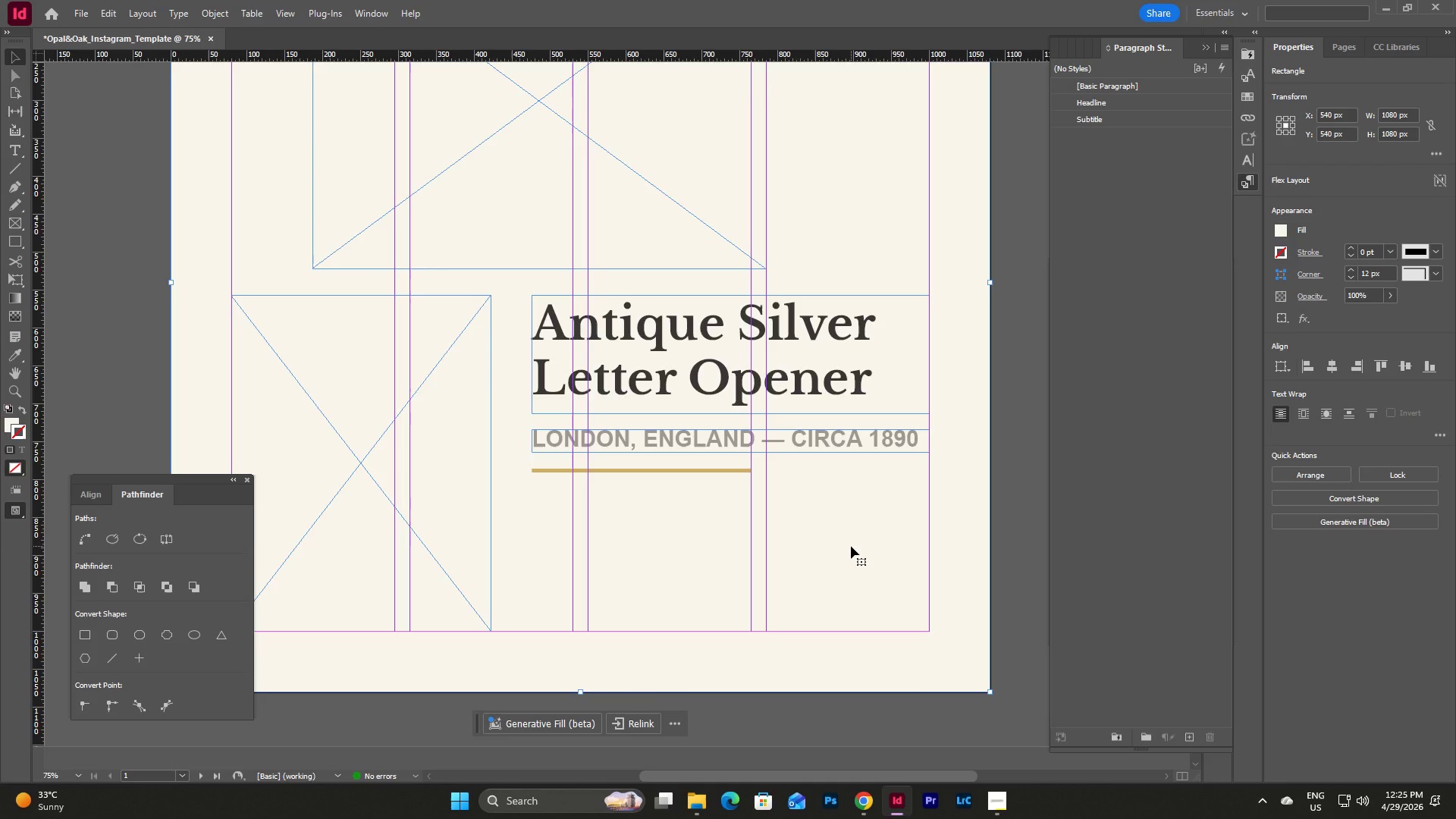 
scroll: coordinate [851, 546], scroll_direction: up, amount: 1.0
 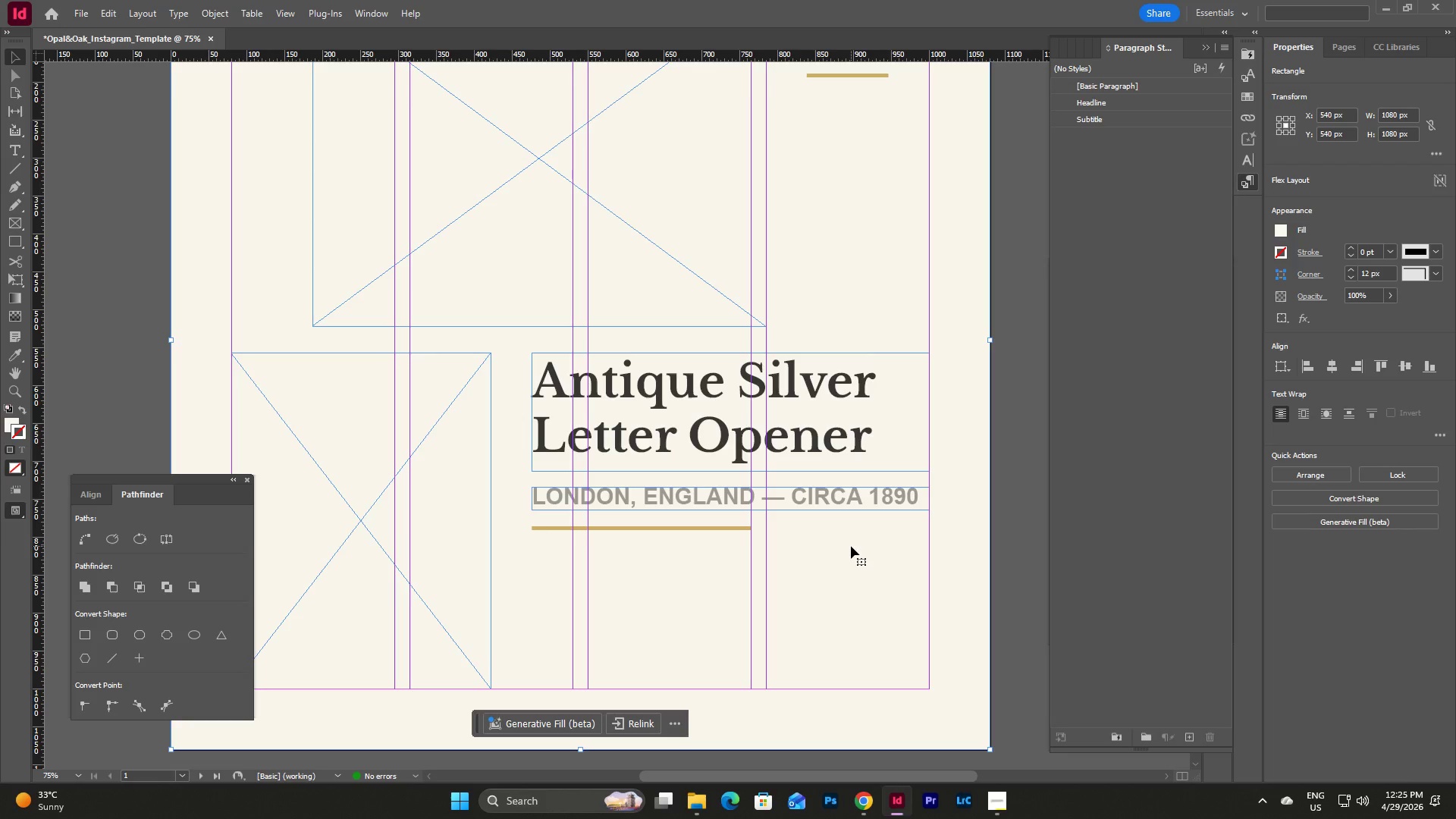 
type(ww)
 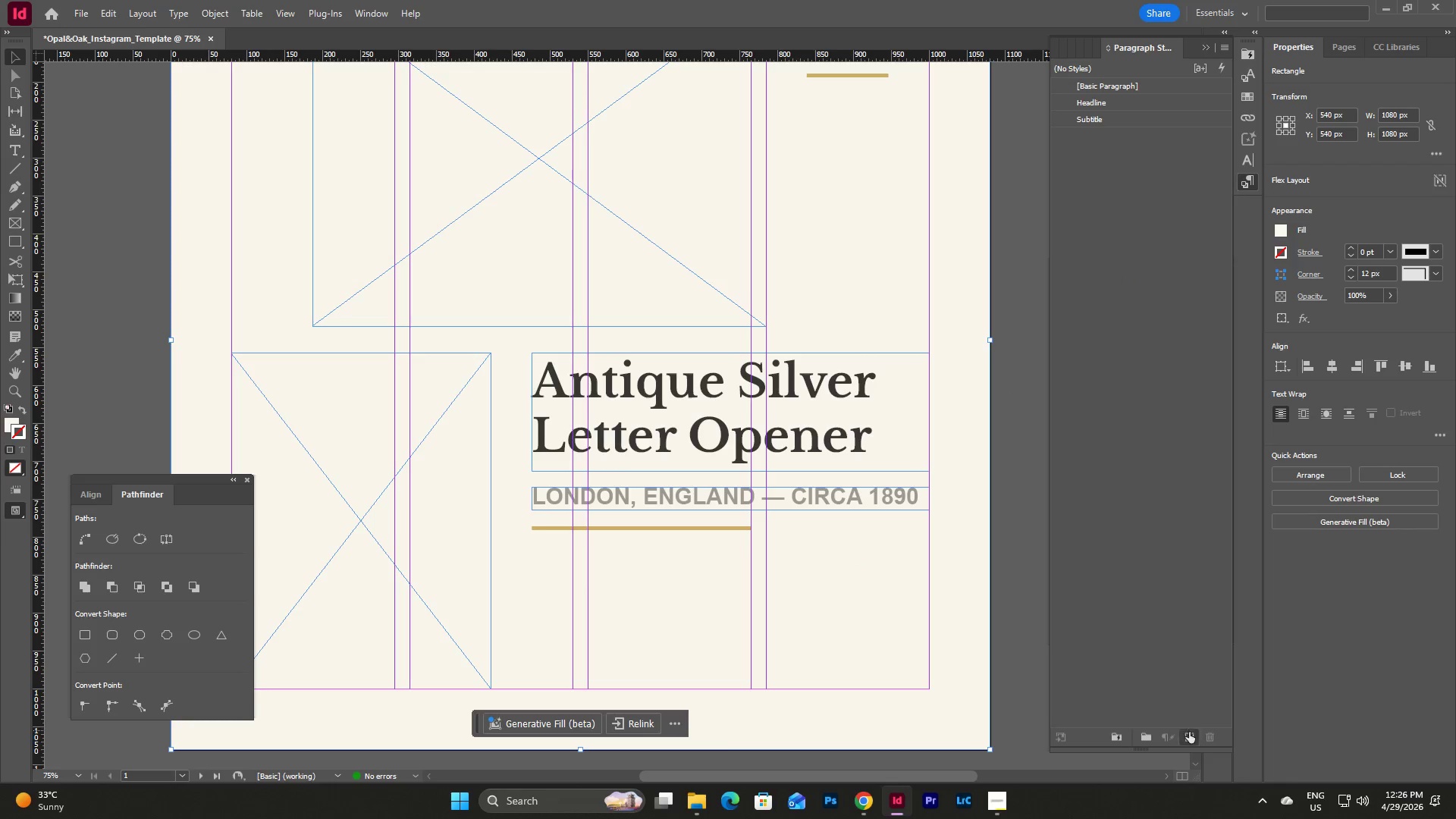 
left_click([1189, 735])
 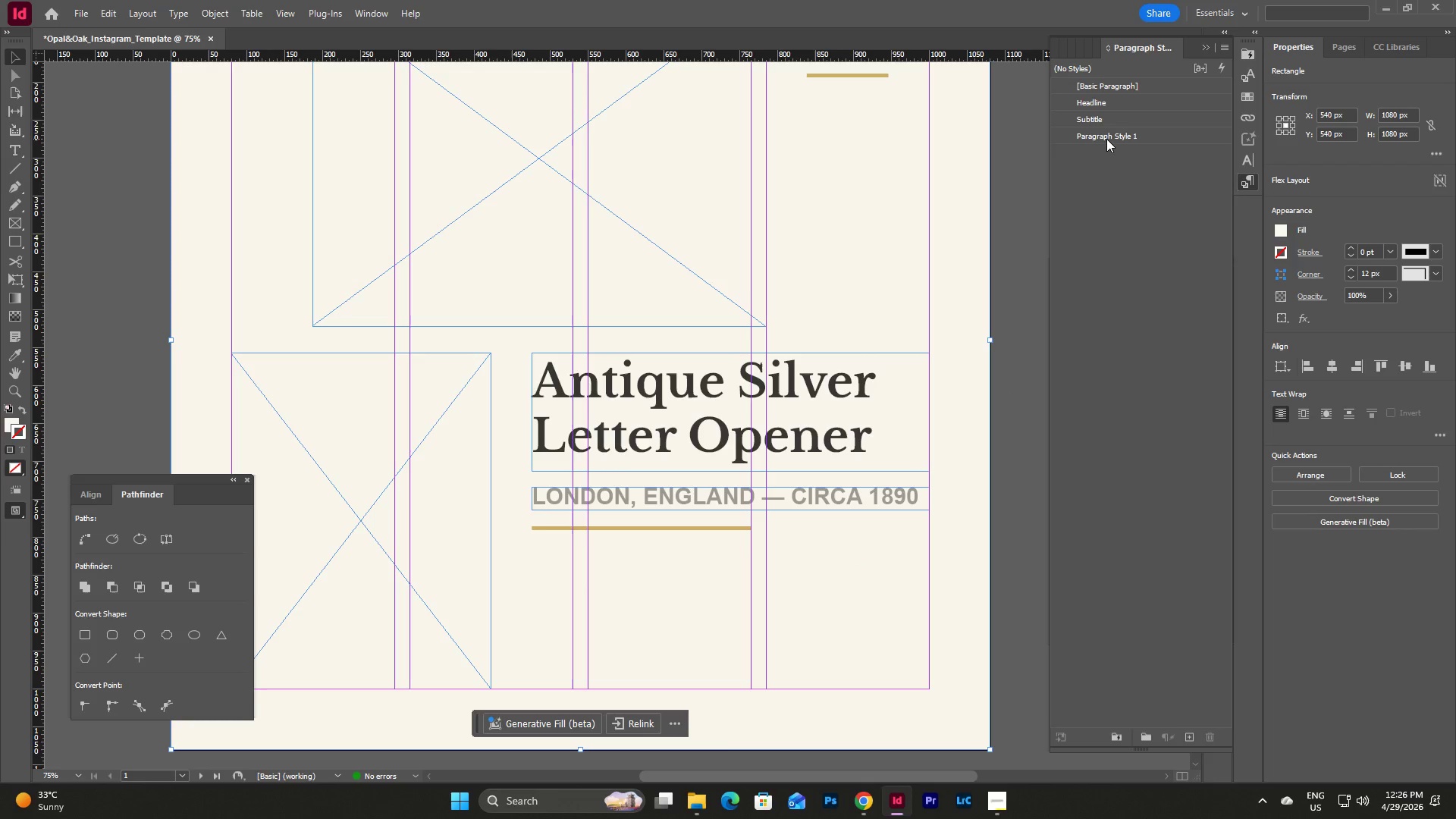 
double_click([1106, 139])
 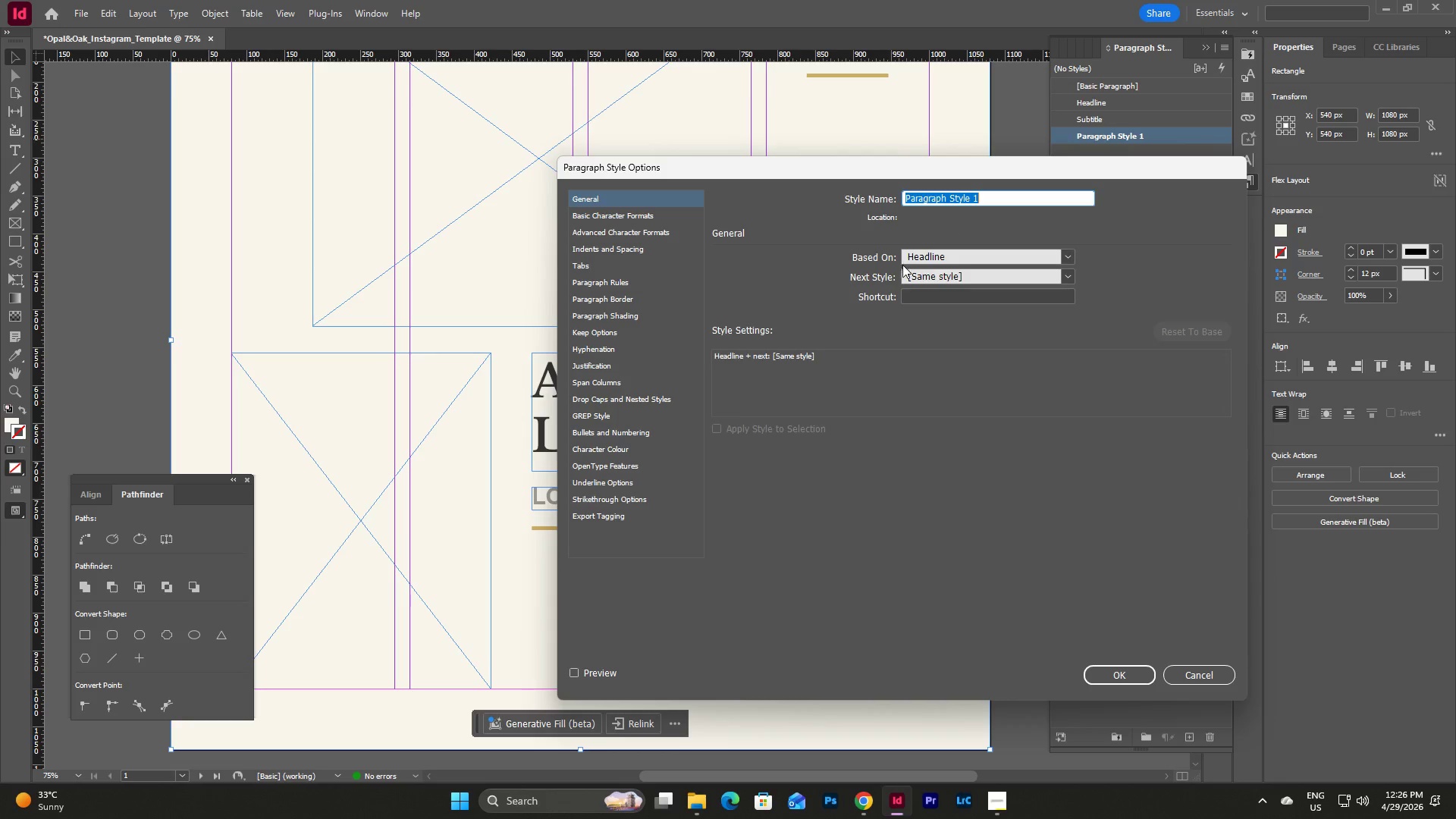 
left_click([1067, 253])
 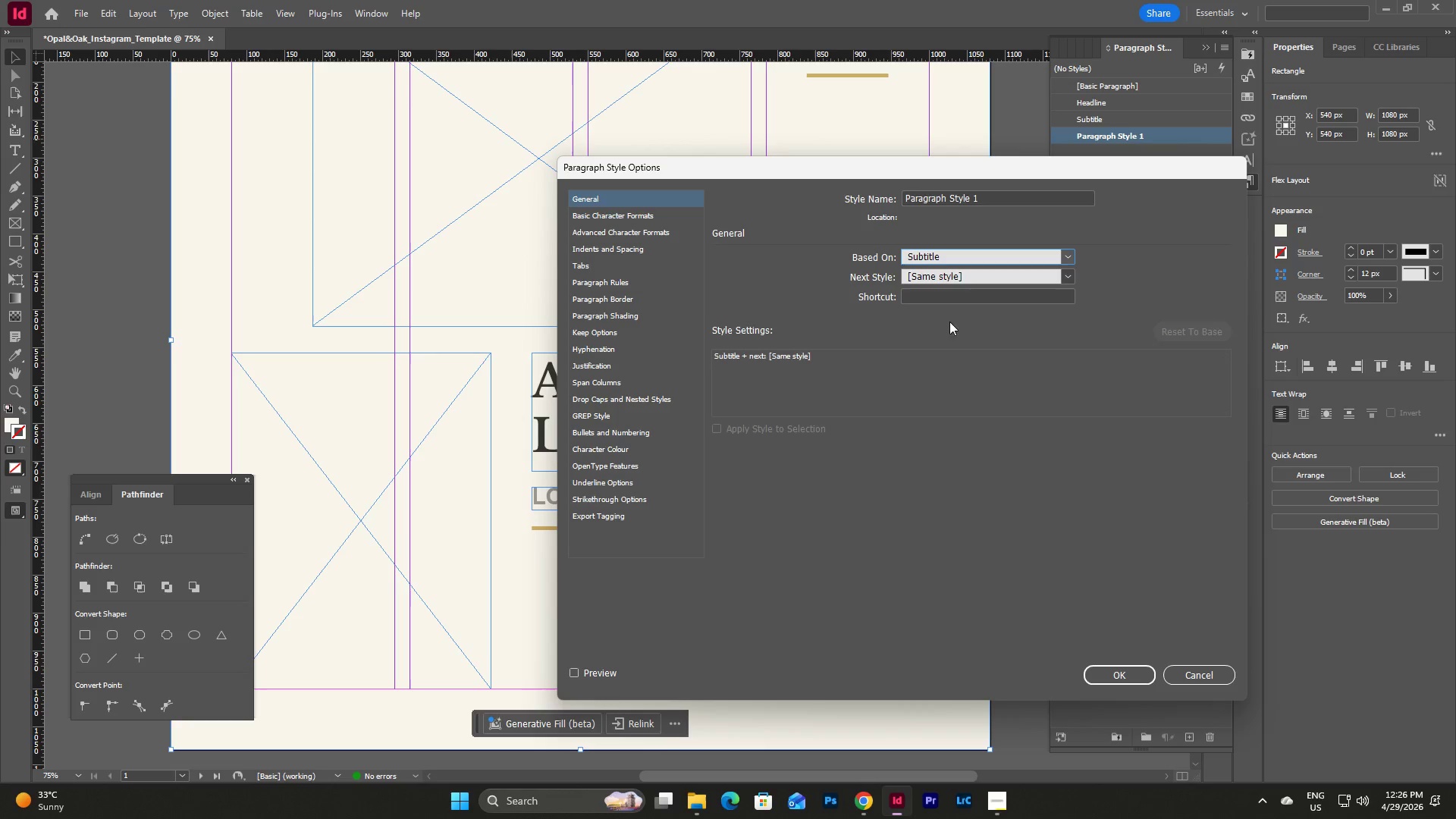 
double_click([981, 206])
 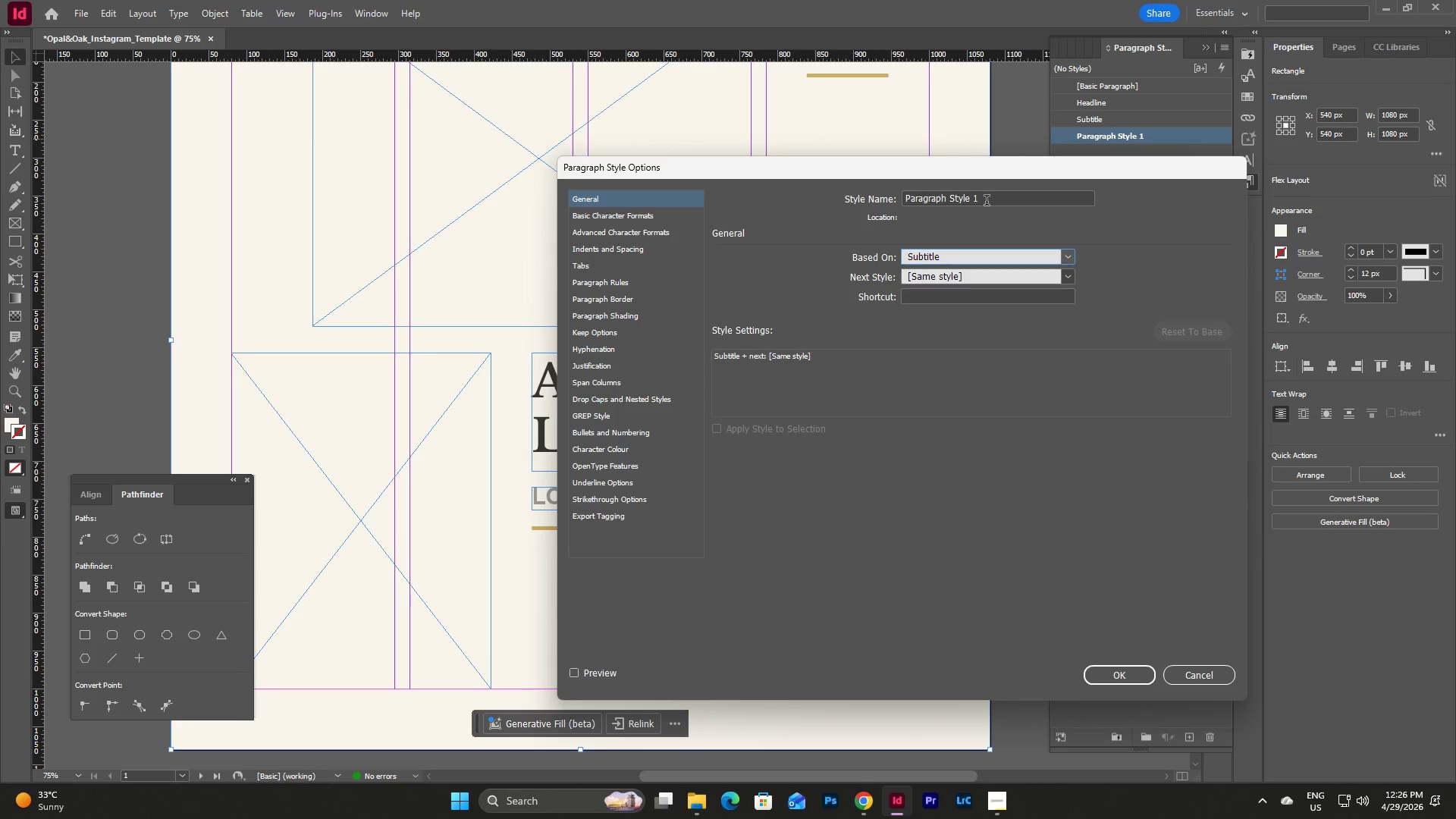 
triple_click([995, 196])
 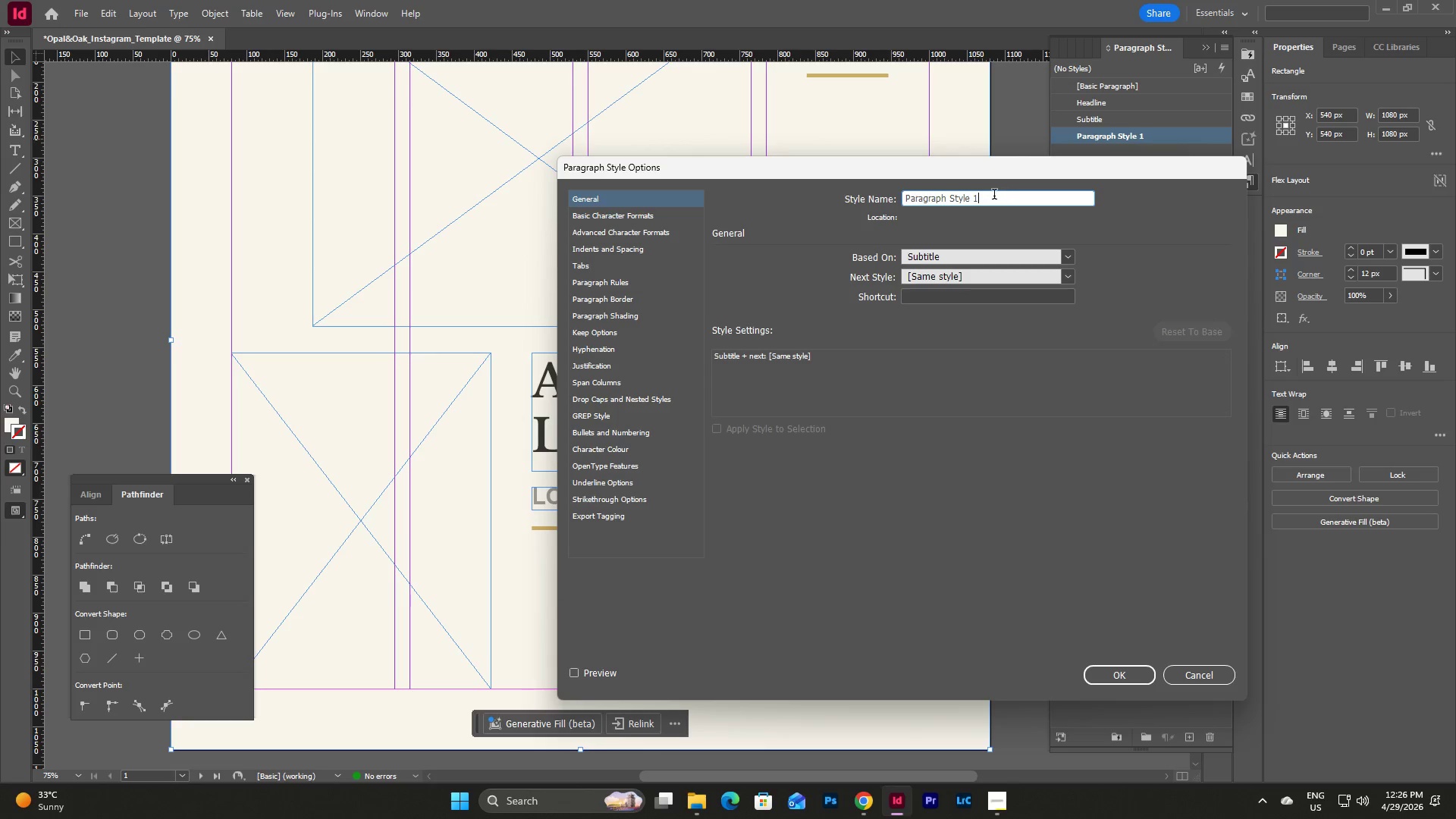 
left_click_drag(start_coordinate=[993, 195], to_coordinate=[810, 203])
 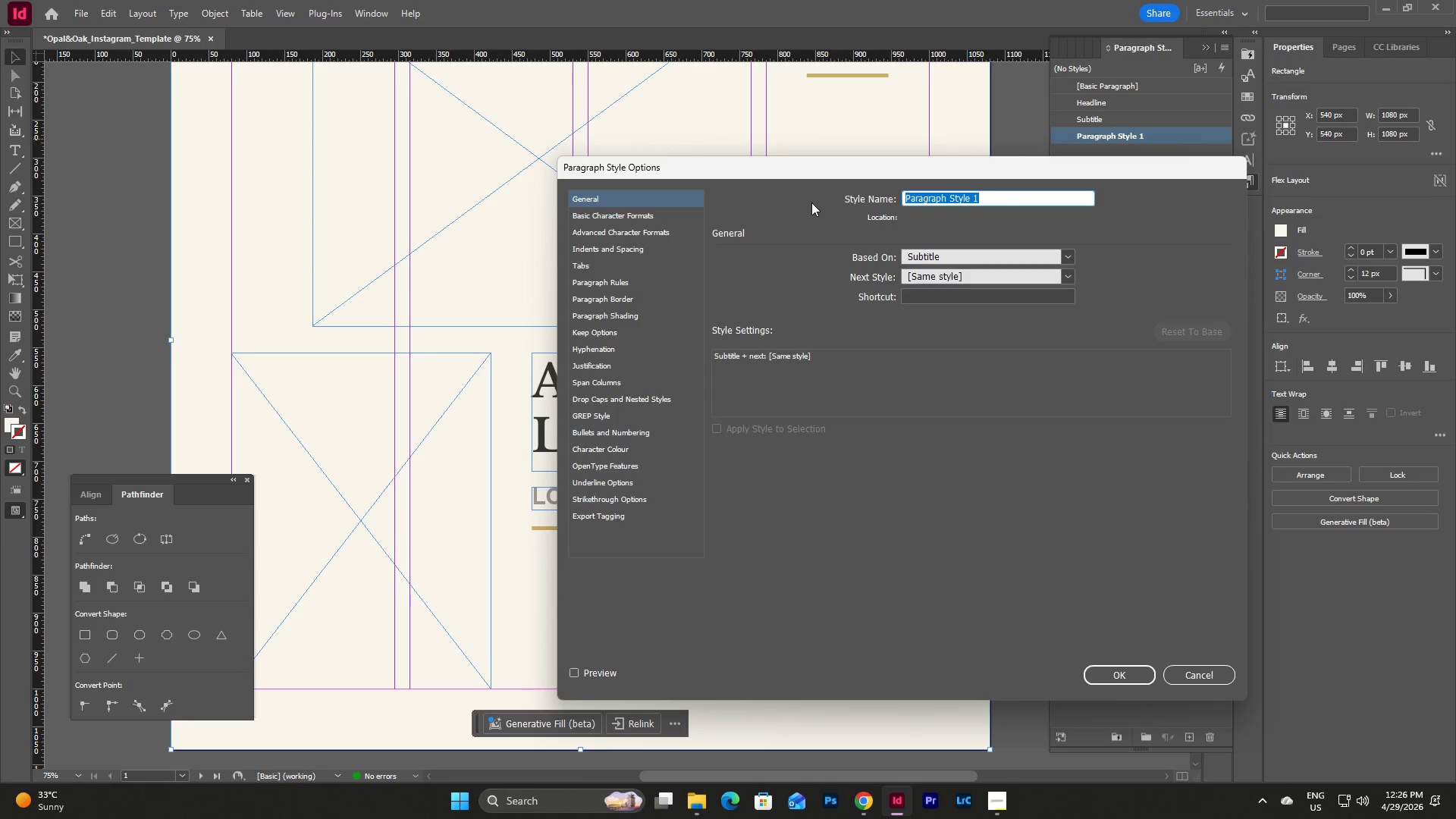 
type(Body_Text)
 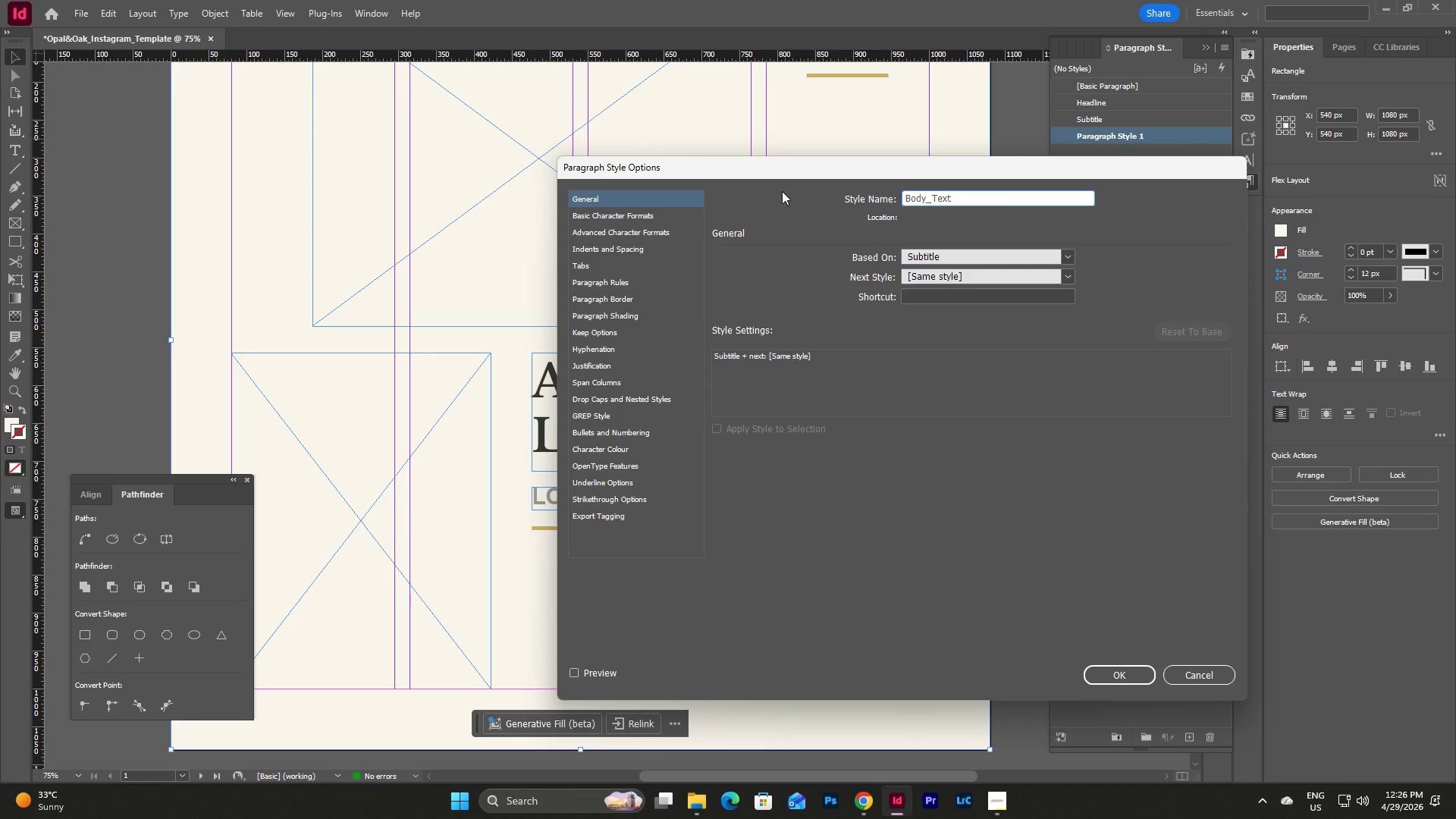 
left_click([609, 221])
 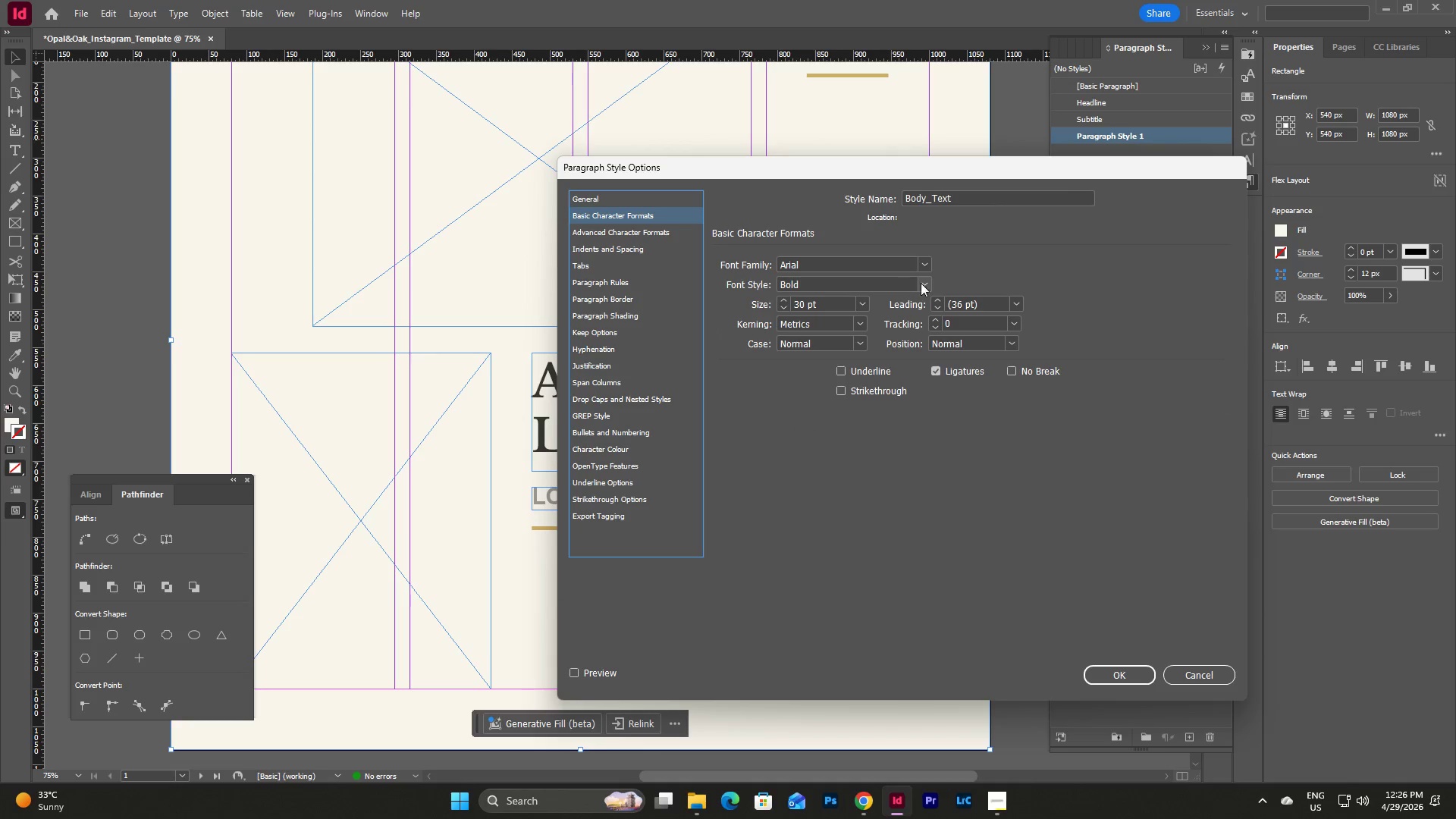 
left_click([928, 280])
 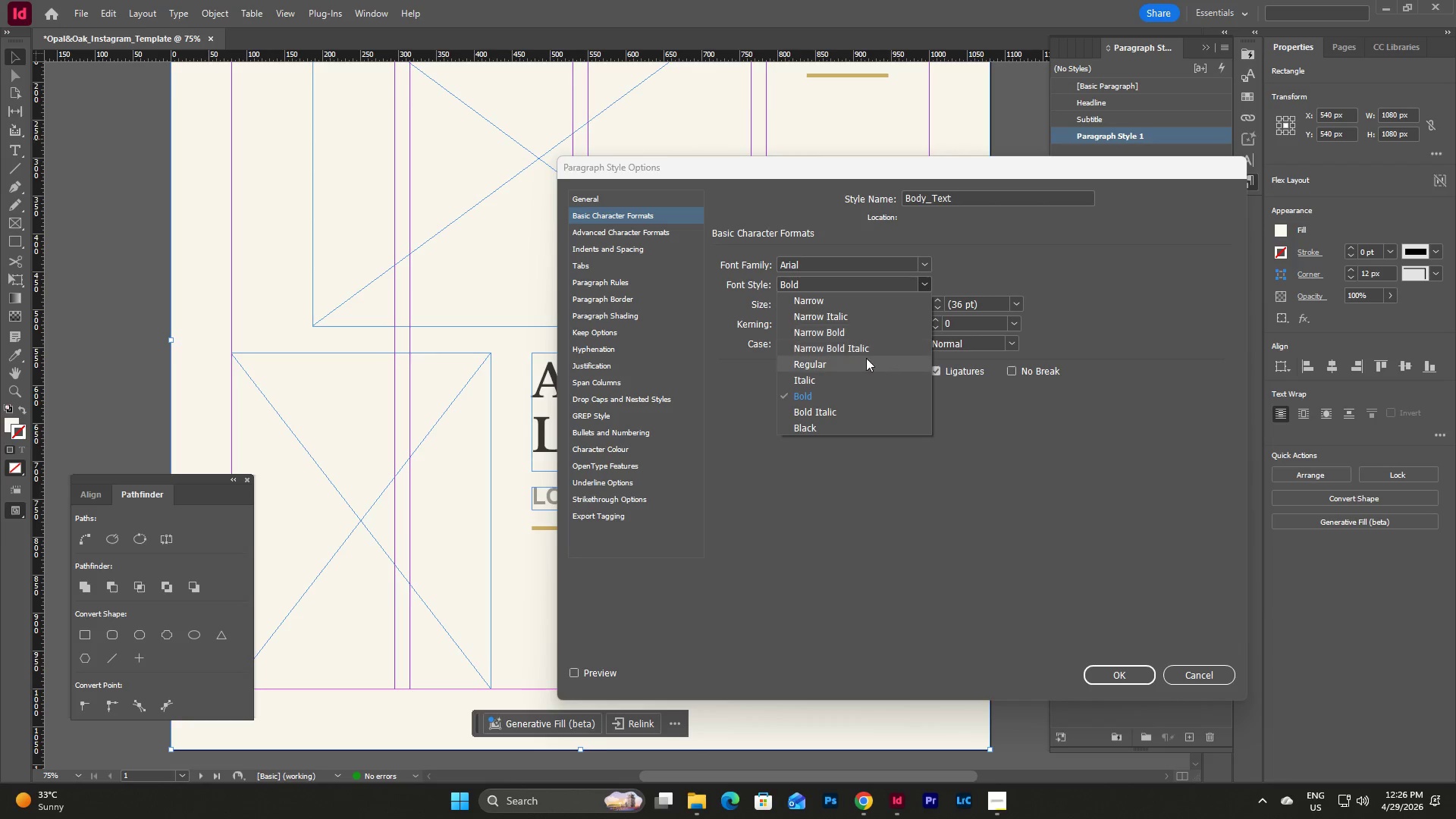 
left_click([856, 367])
 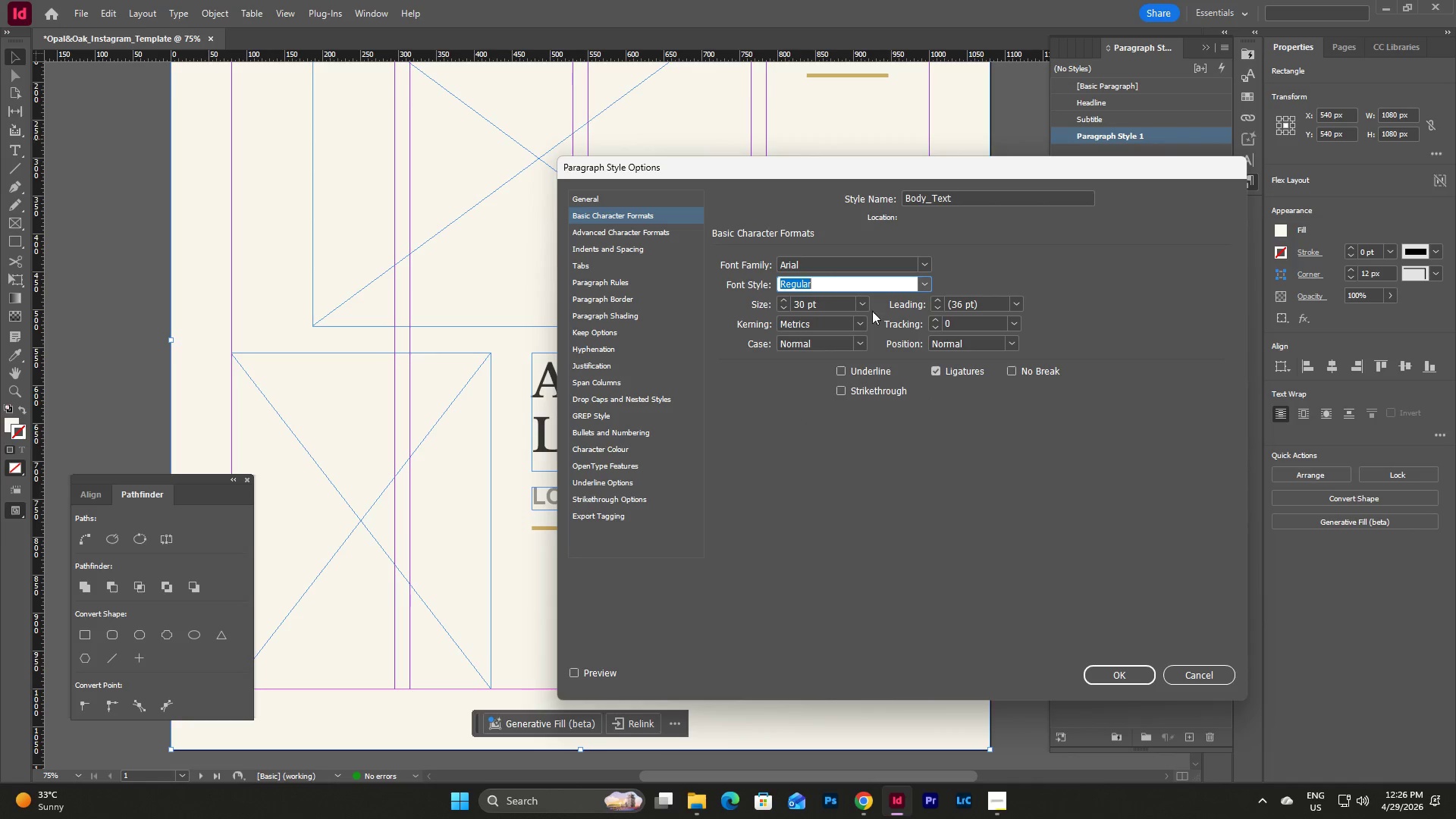 
left_click([865, 304])
 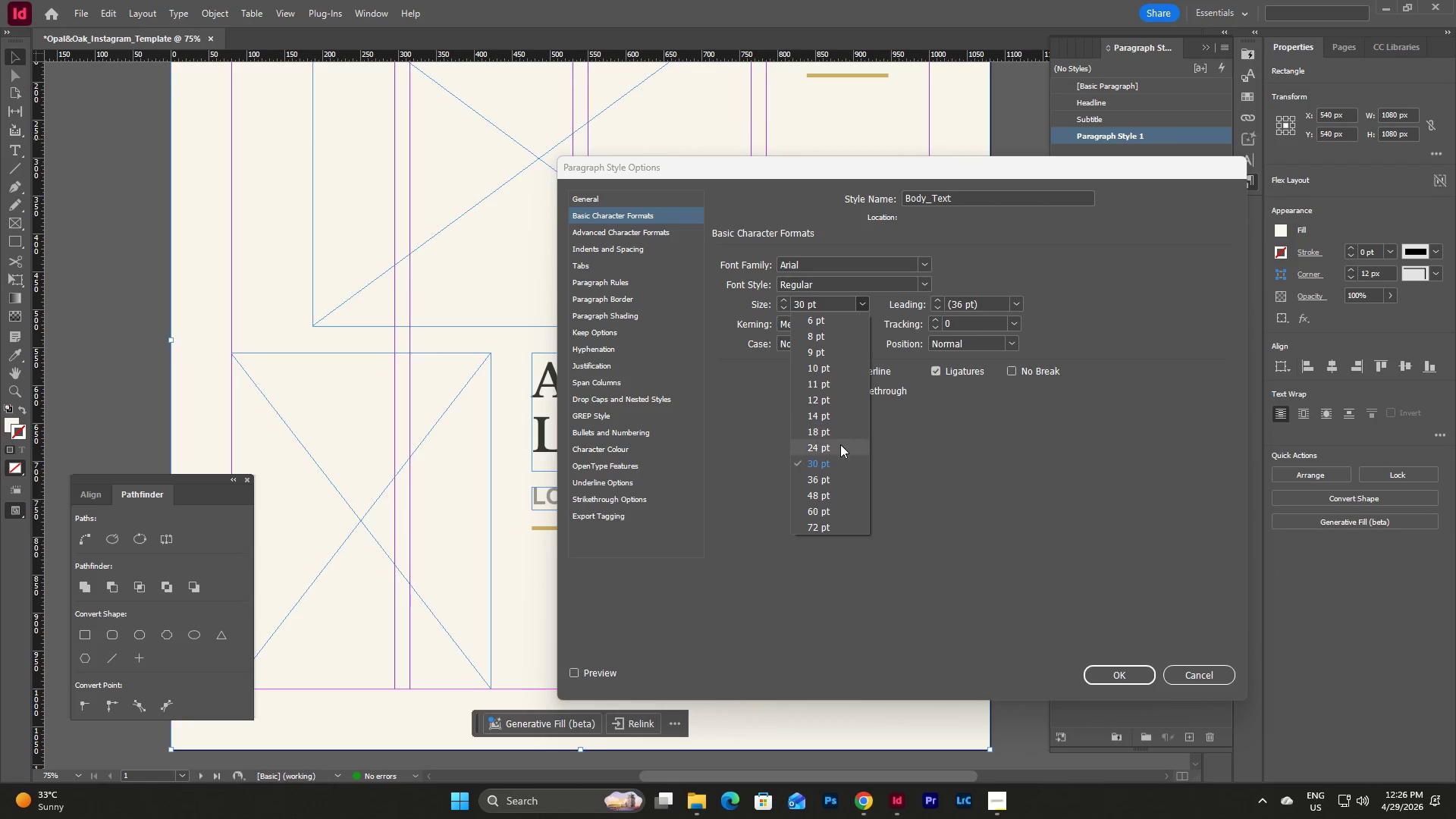 
left_click([839, 447])
 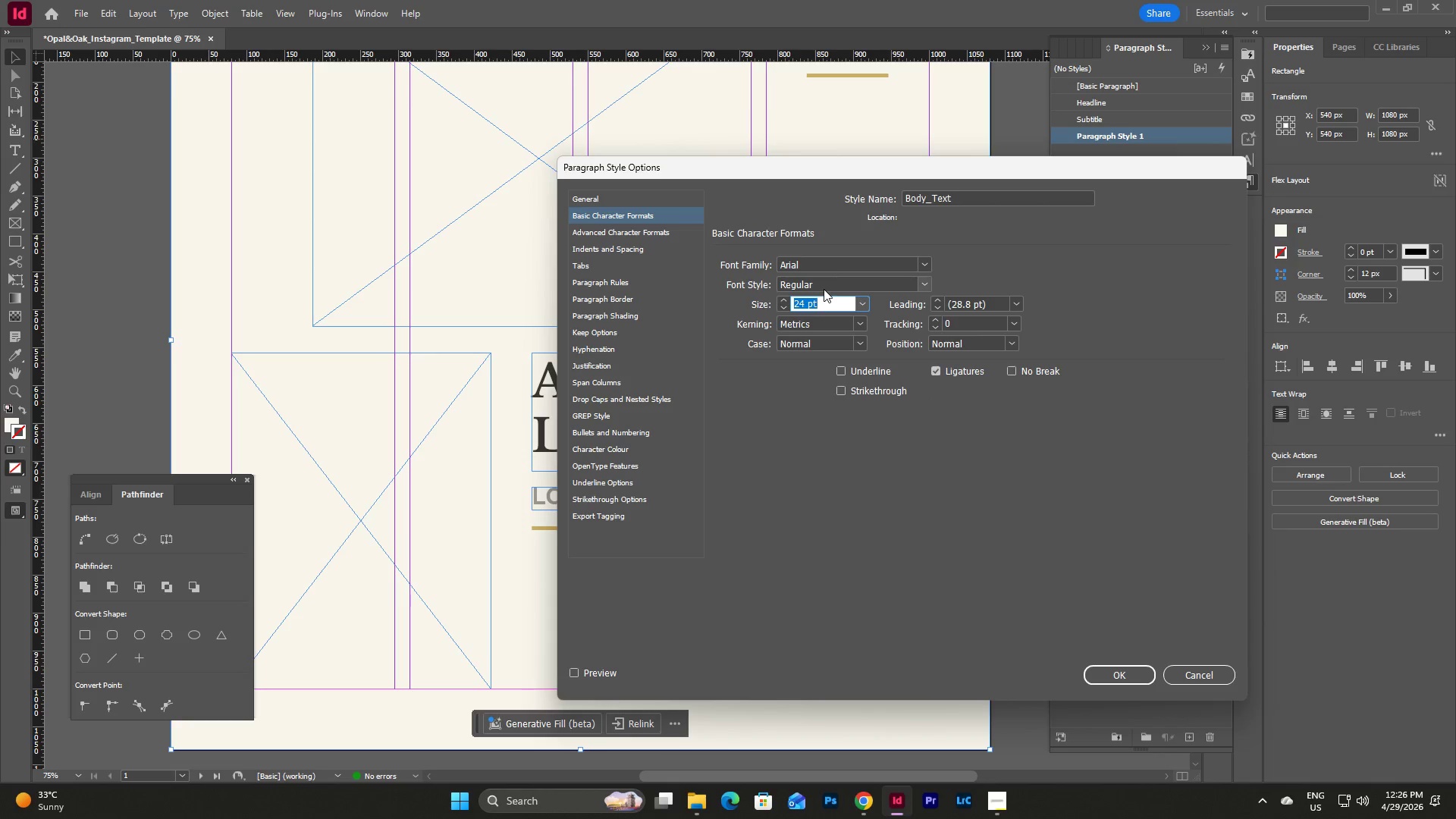 
left_click([823, 308])
 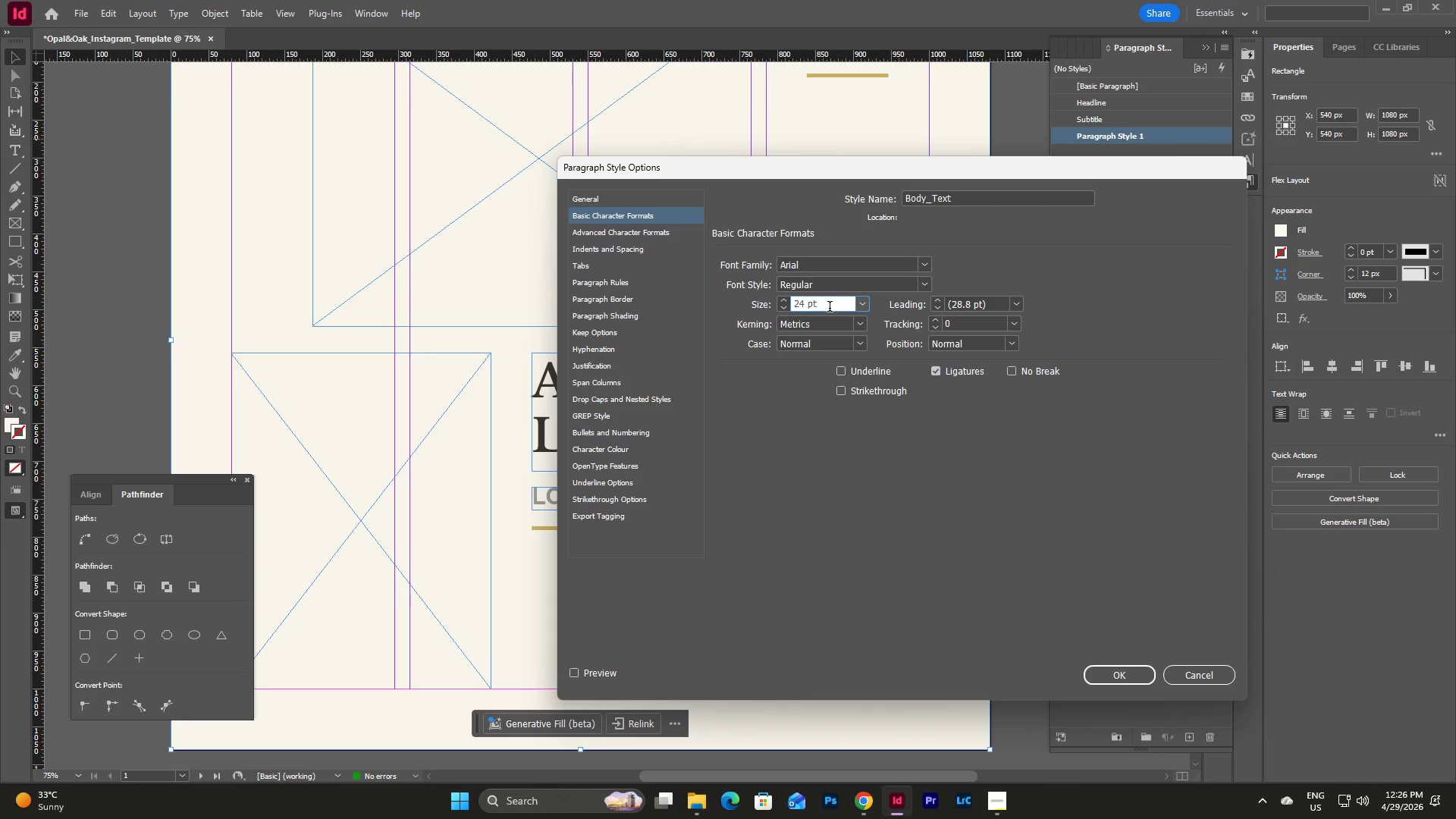 
left_click_drag(start_coordinate=[830, 308], to_coordinate=[772, 306])
 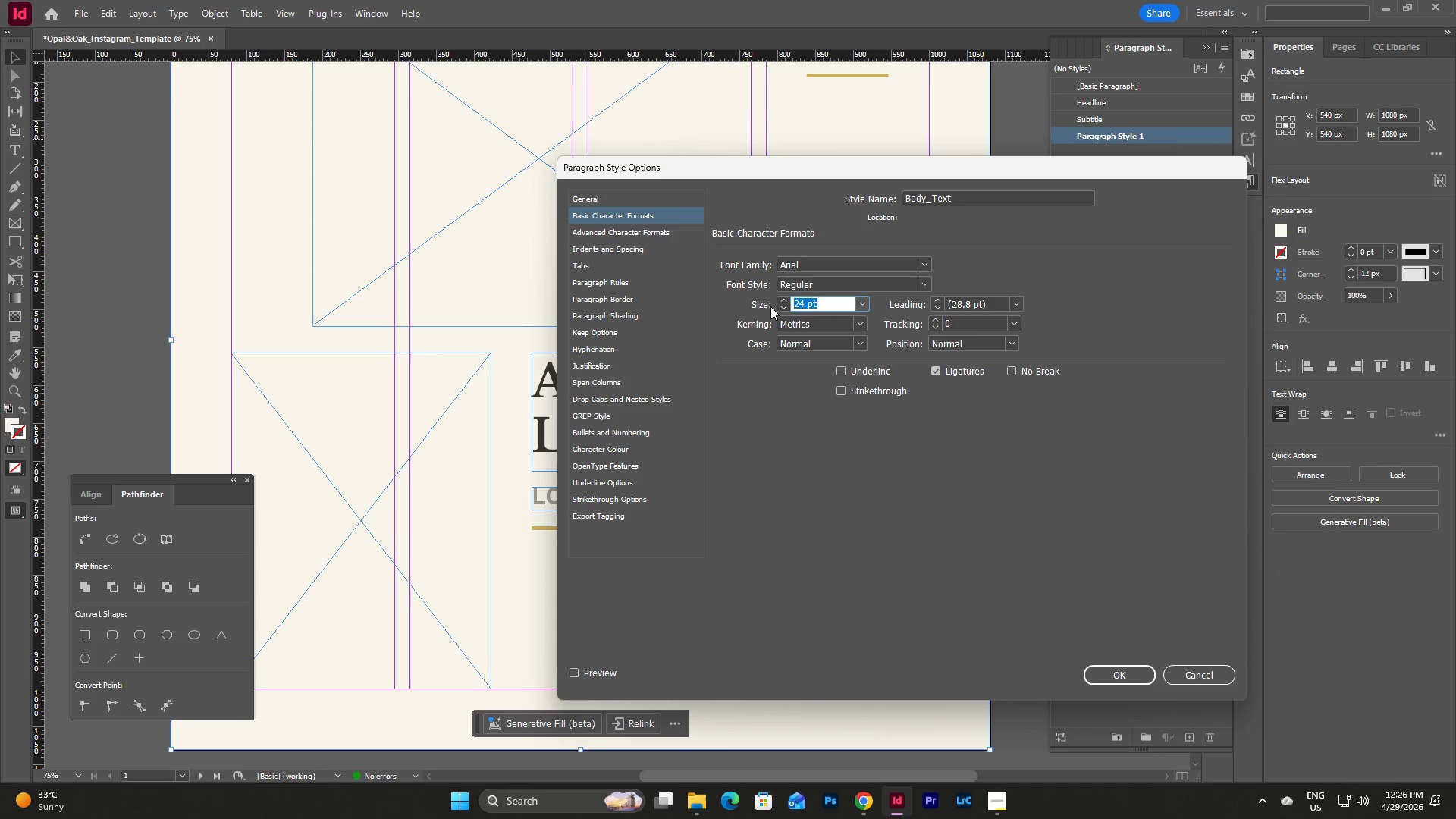 
key(Numpad2)
 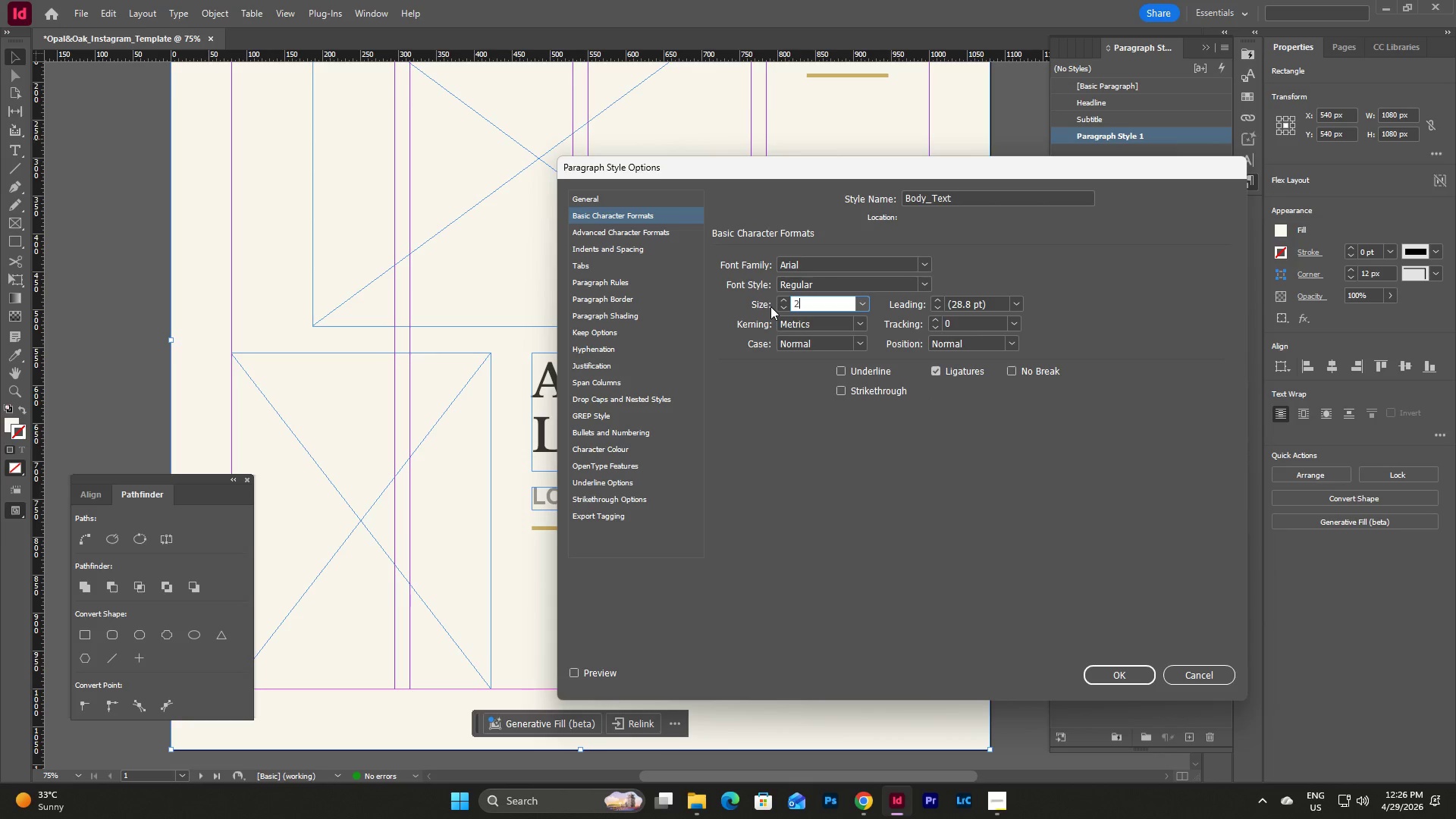 
key(Numpad0)
 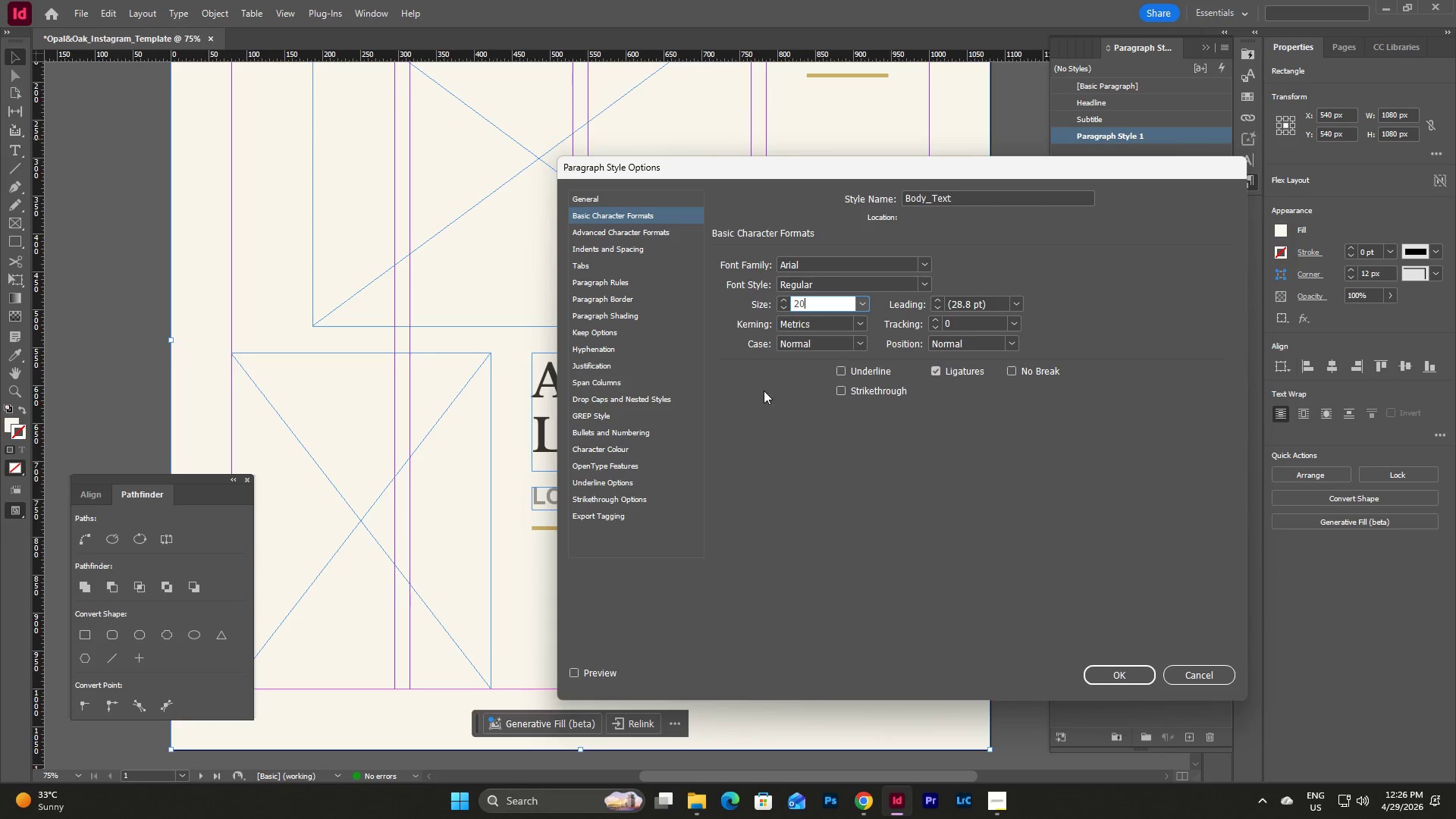 
left_click([617, 233])
 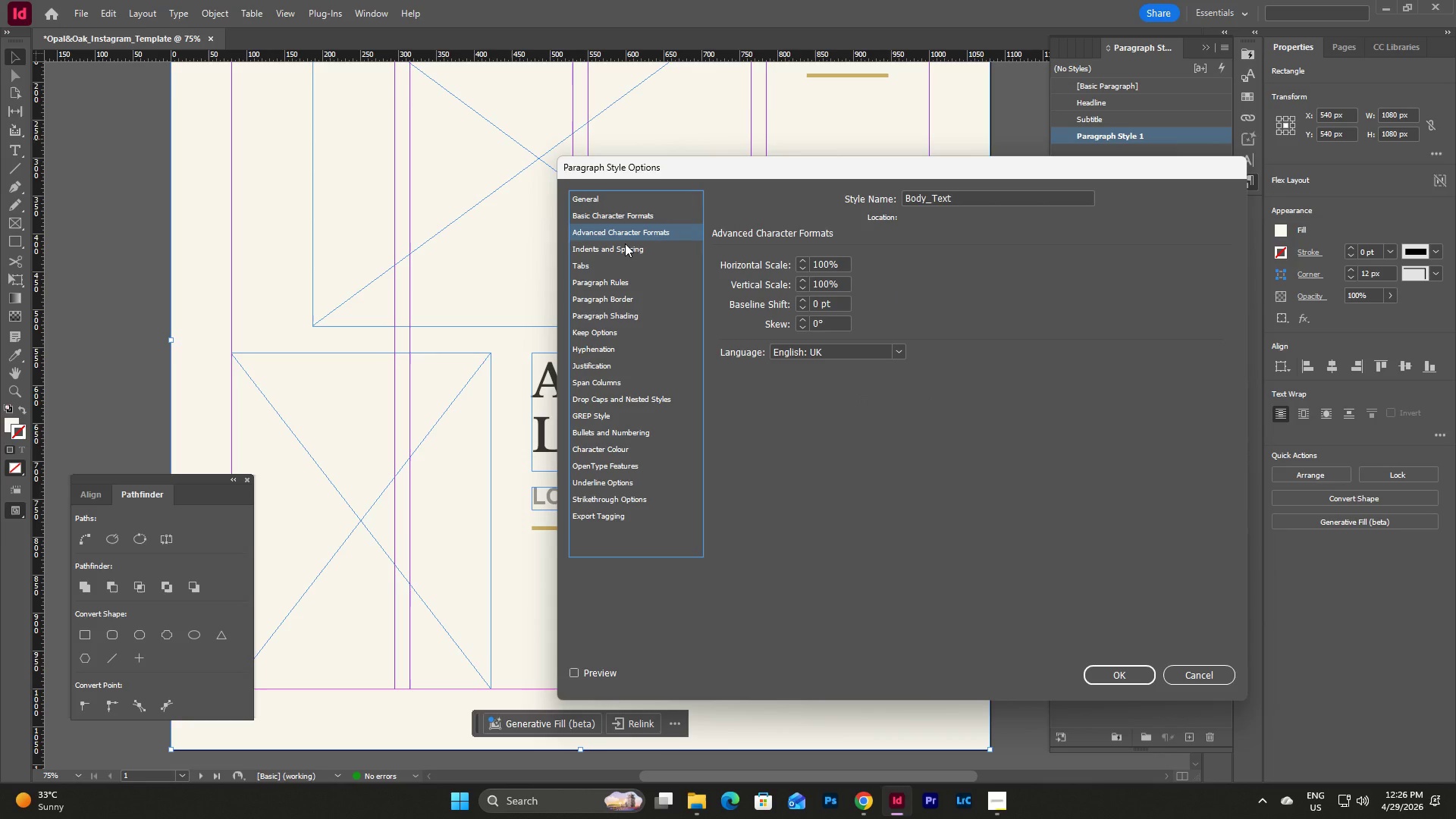 
left_click([626, 245])
 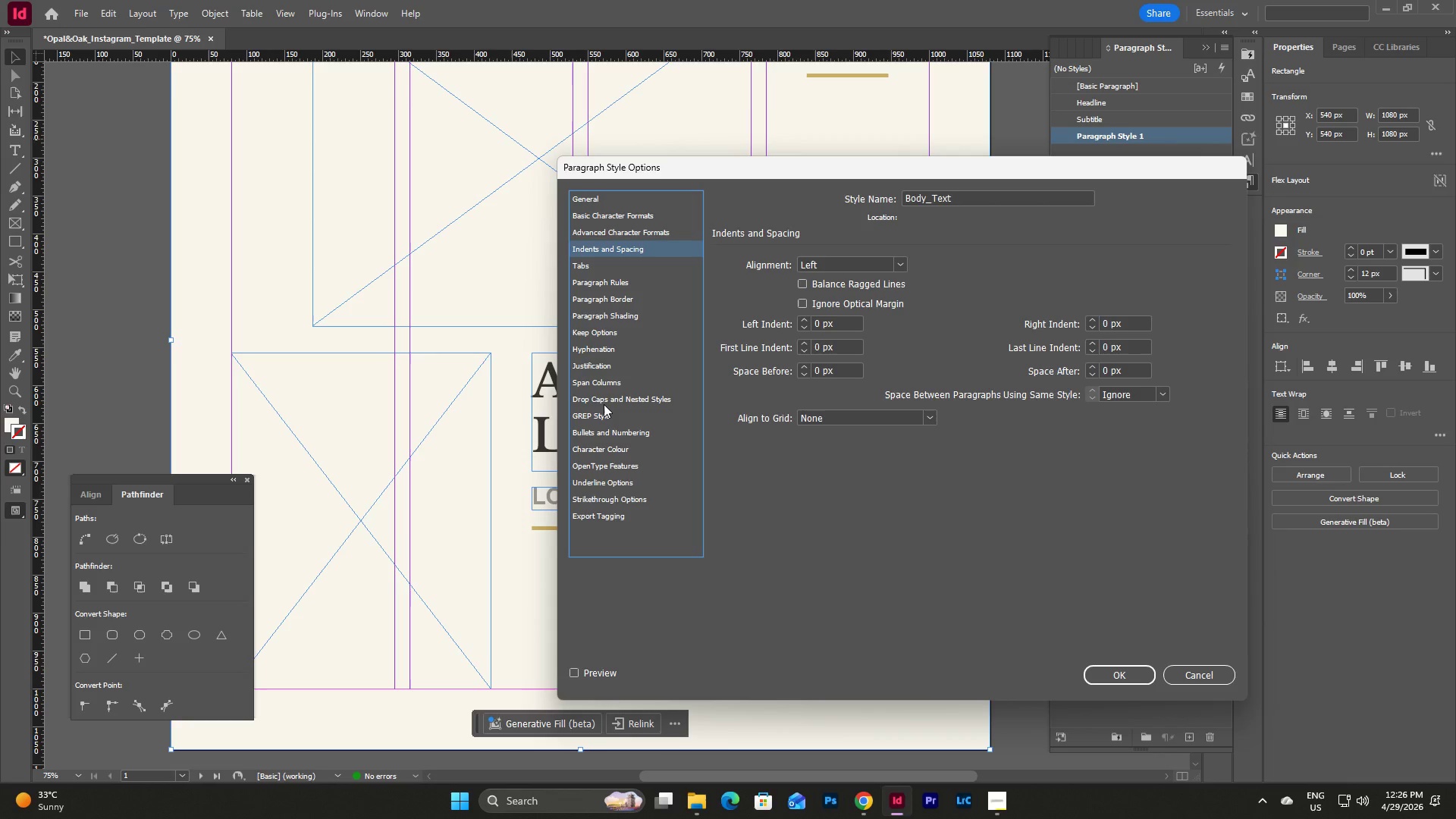 
left_click([605, 449])
 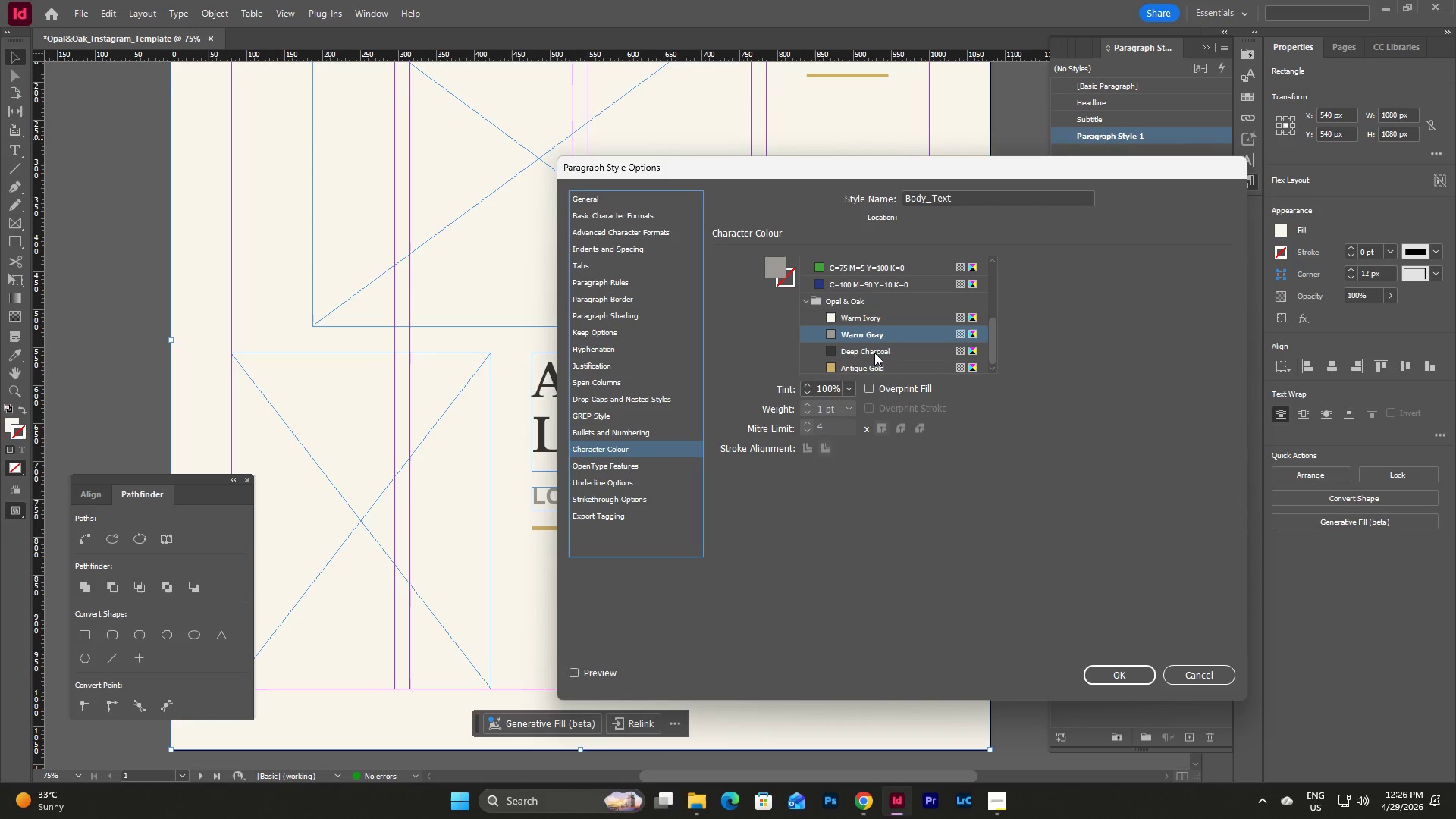 
left_click([873, 351])
 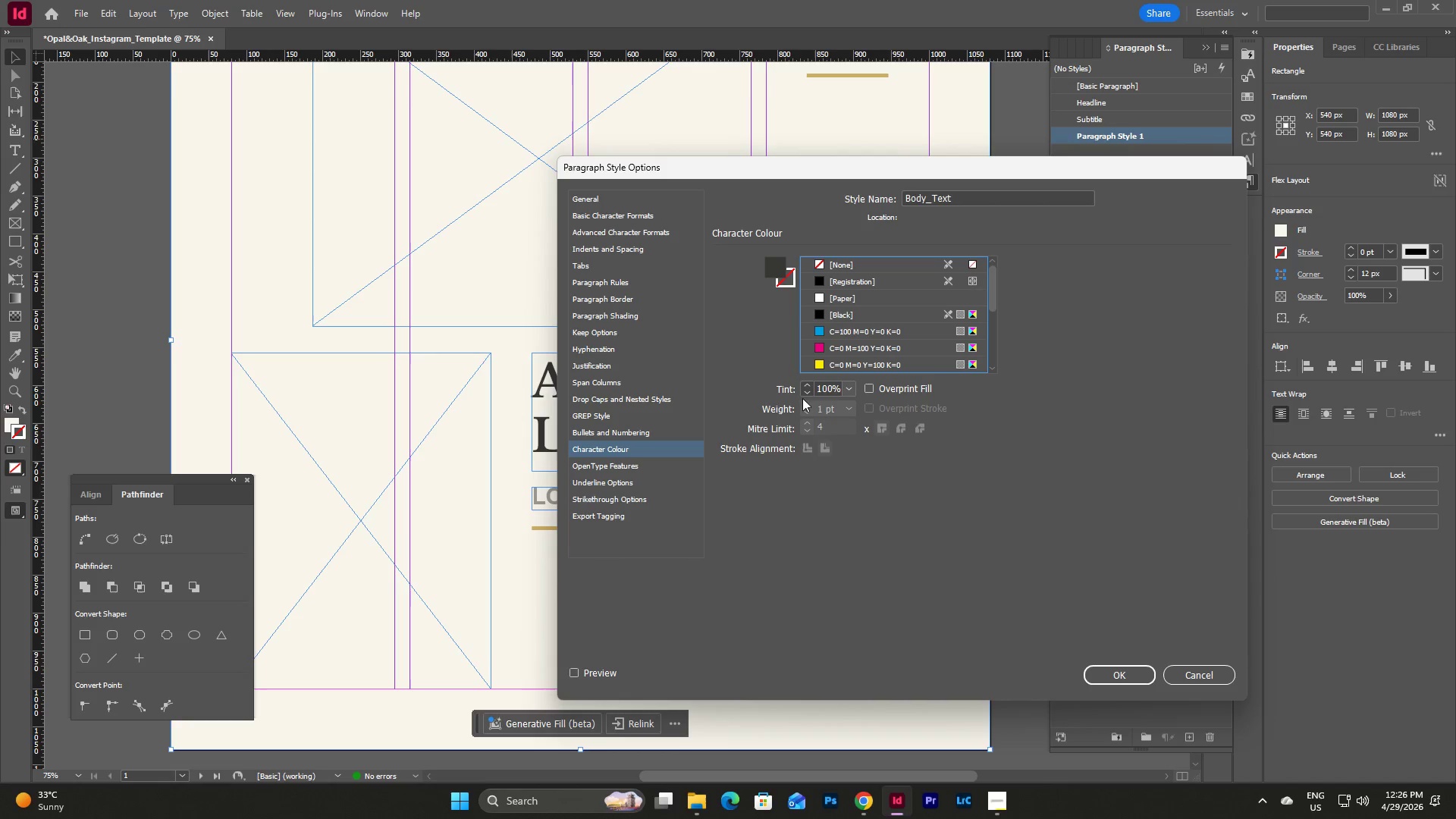 
scroll: coordinate [861, 344], scroll_direction: down, amount: 14.0
 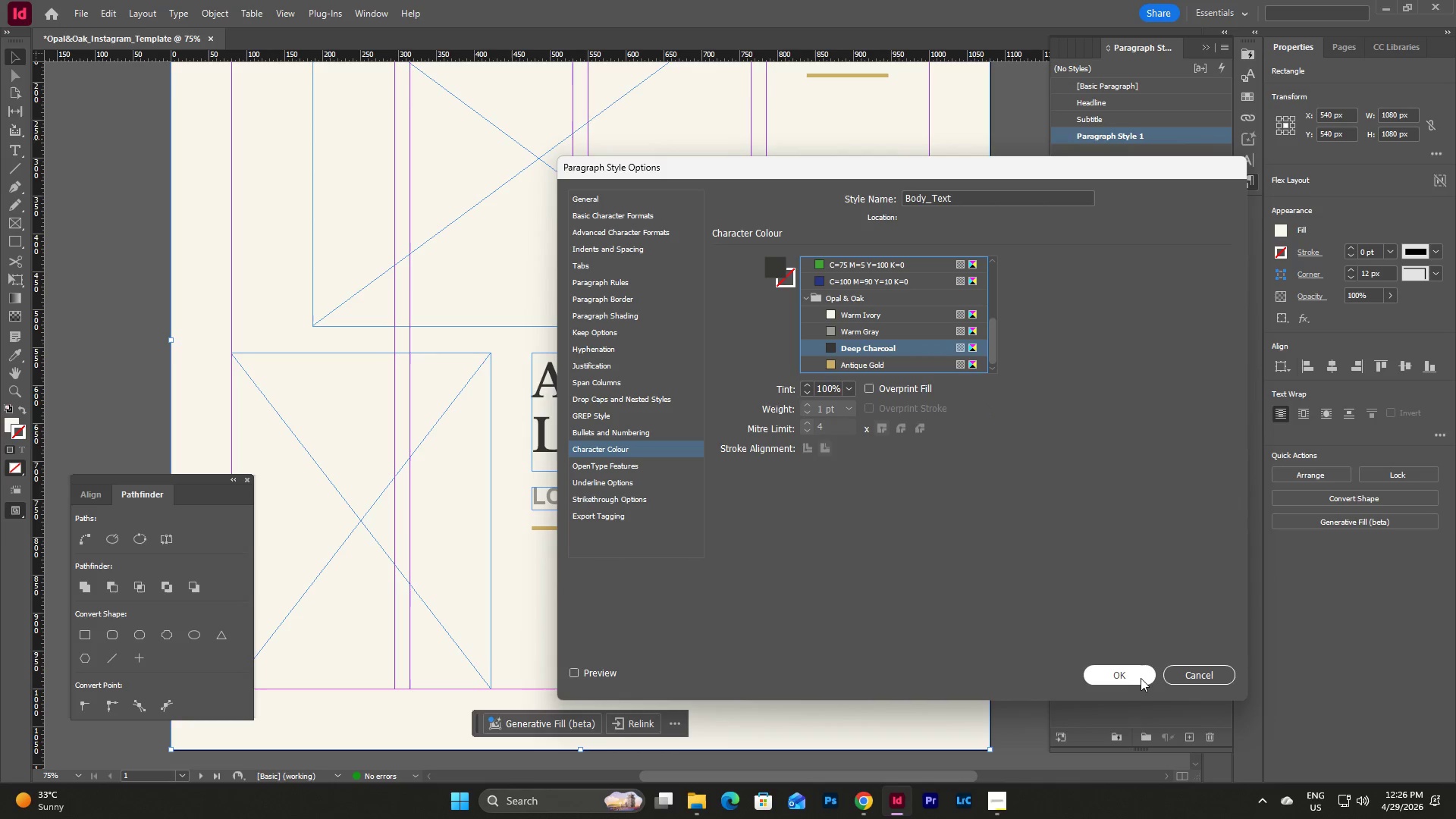 
left_click([1135, 676])
 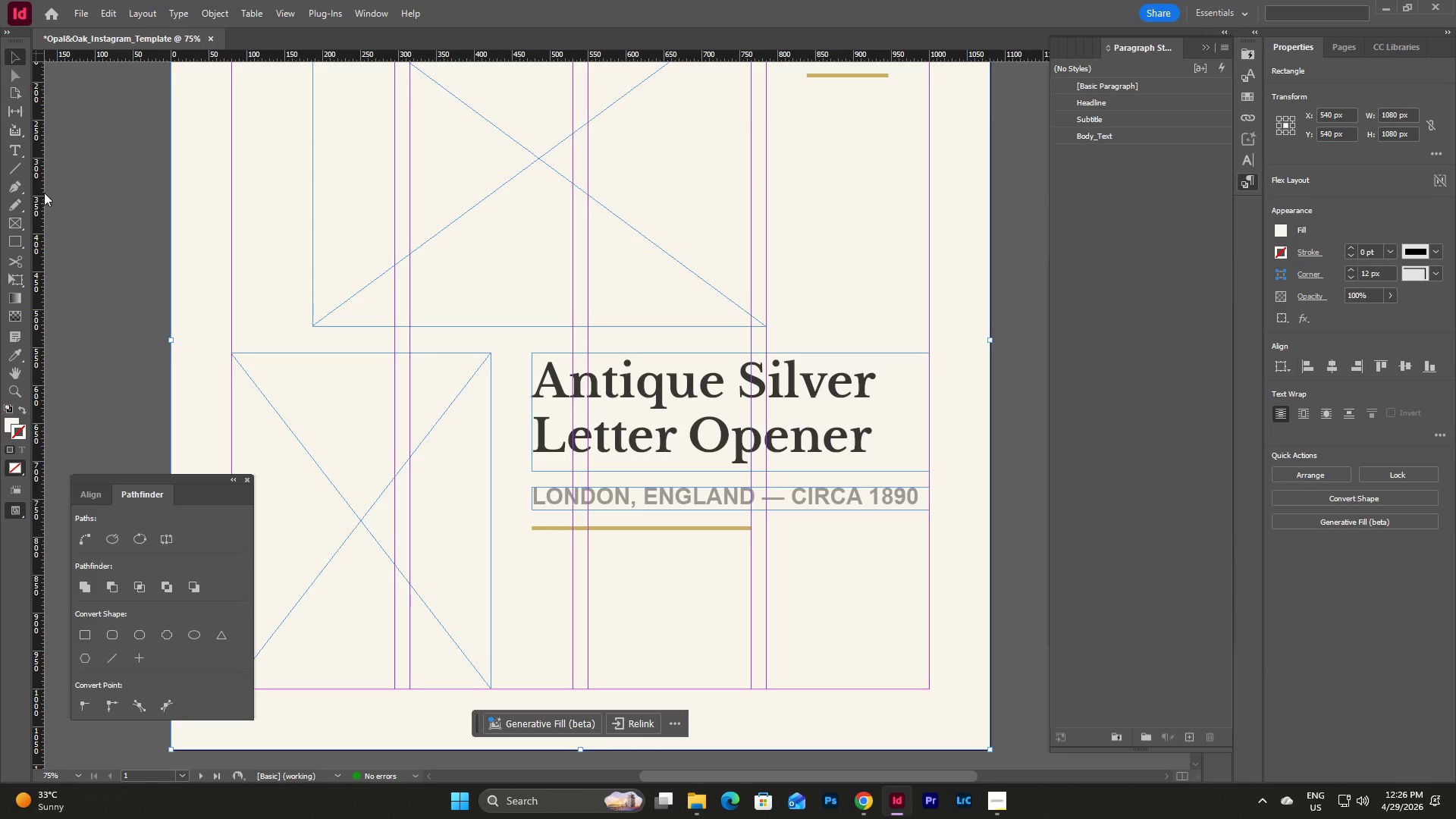 
left_click([19, 156])
 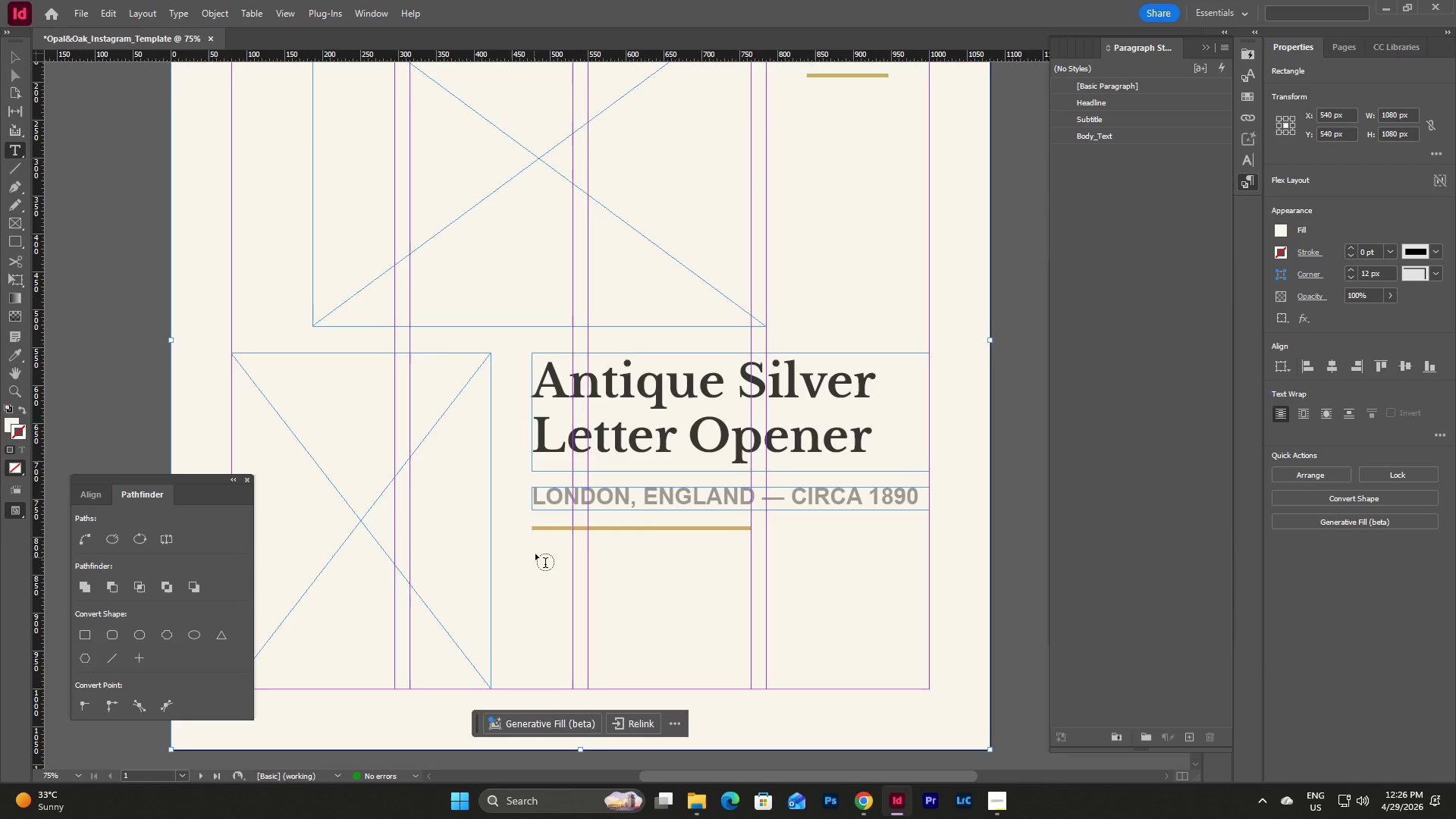 
left_click_drag(start_coordinate=[534, 547], to_coordinate=[930, 667])
 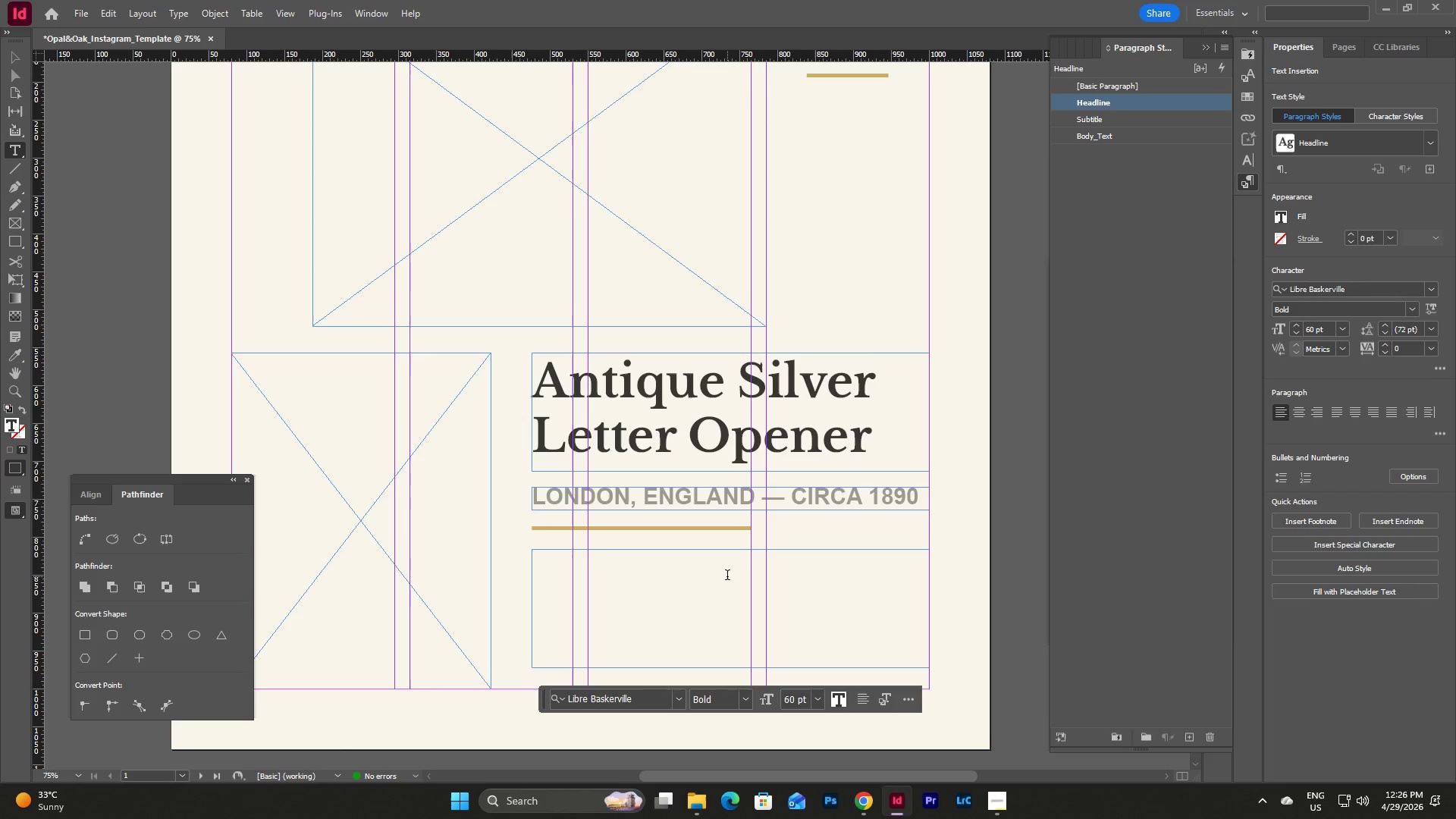 
key(Escape)
 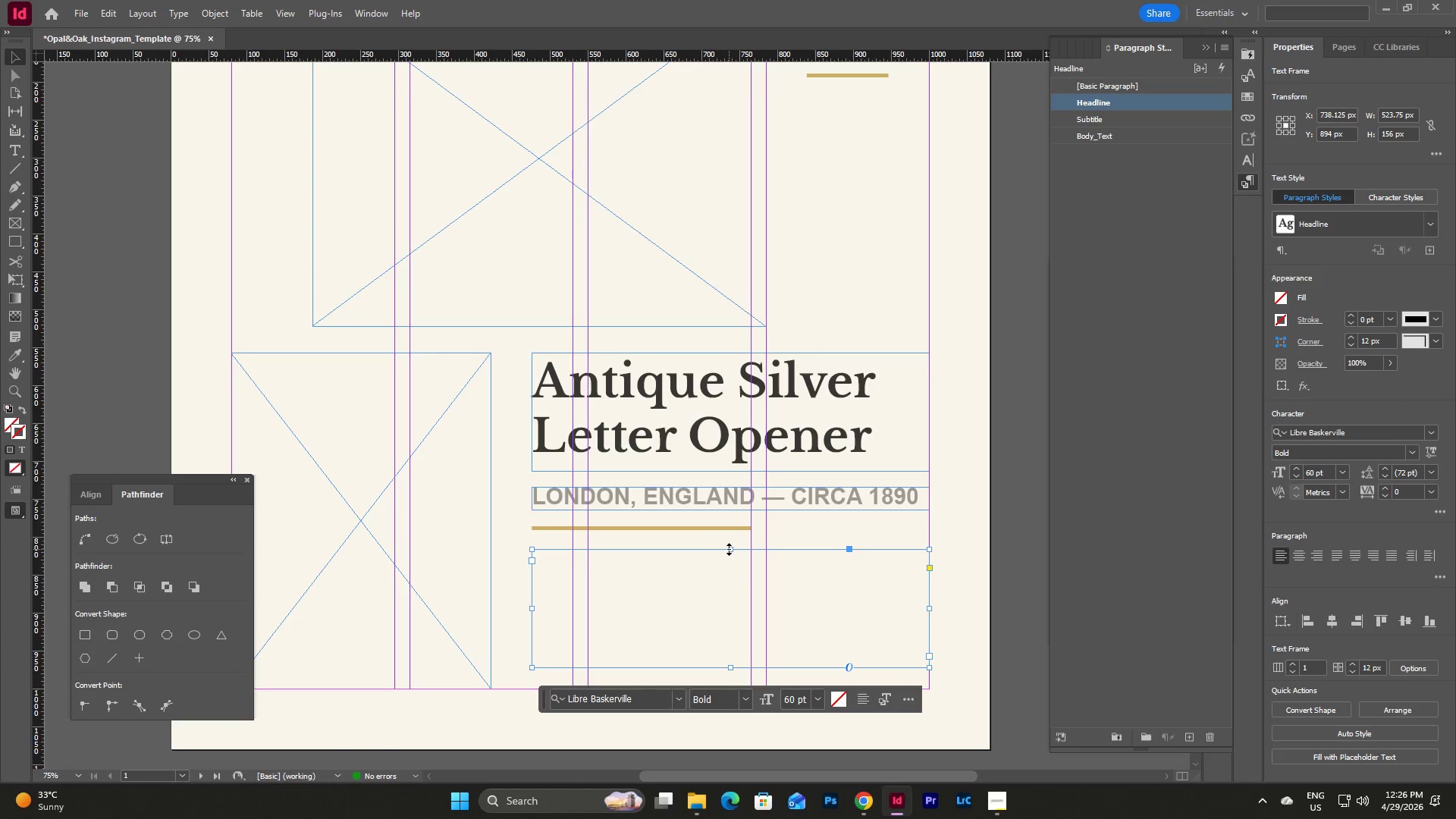 
left_click_drag(start_coordinate=[730, 549], to_coordinate=[726, 530])
 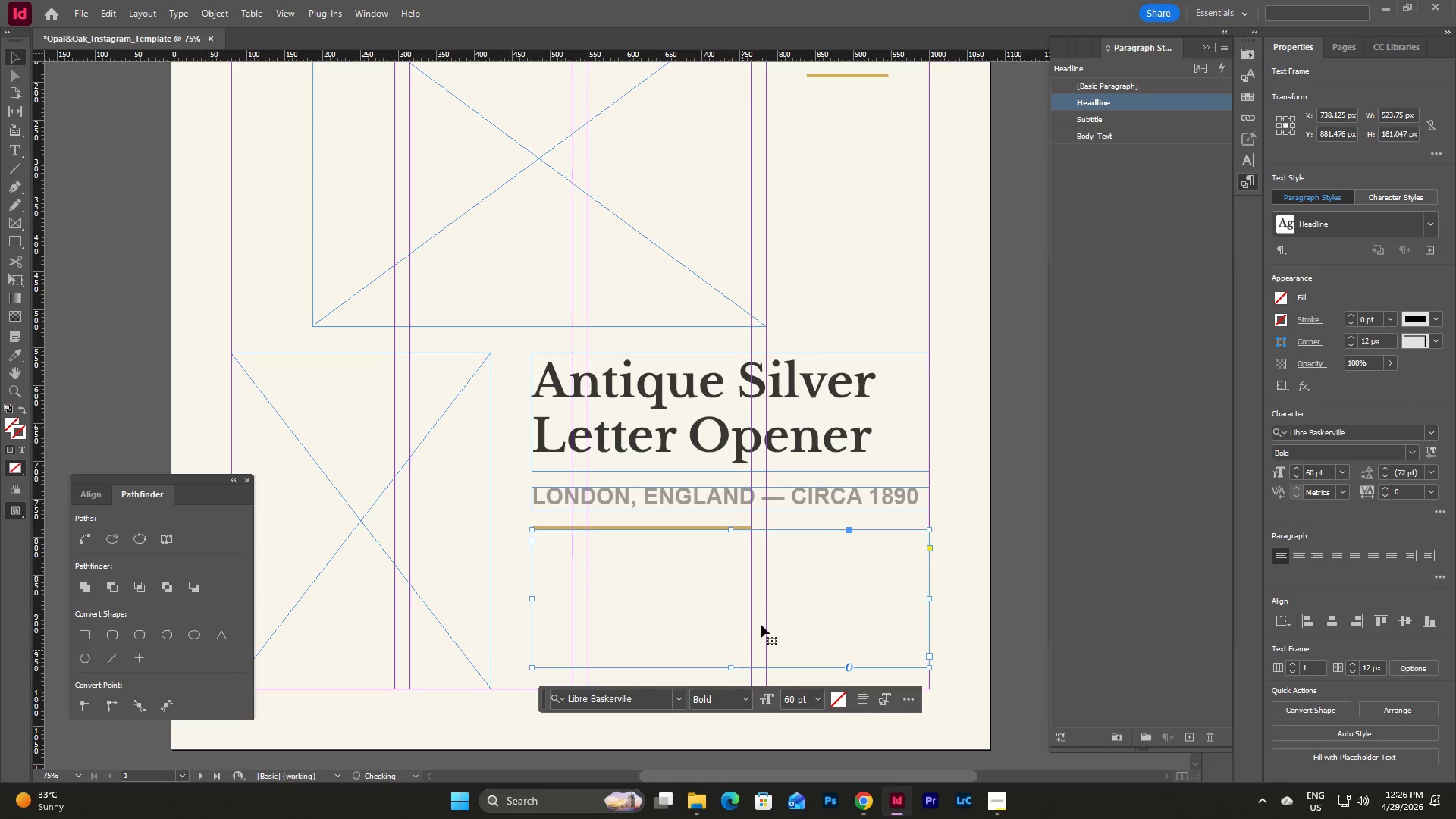 
scroll: coordinate [774, 602], scroll_direction: down, amount: 1.0
 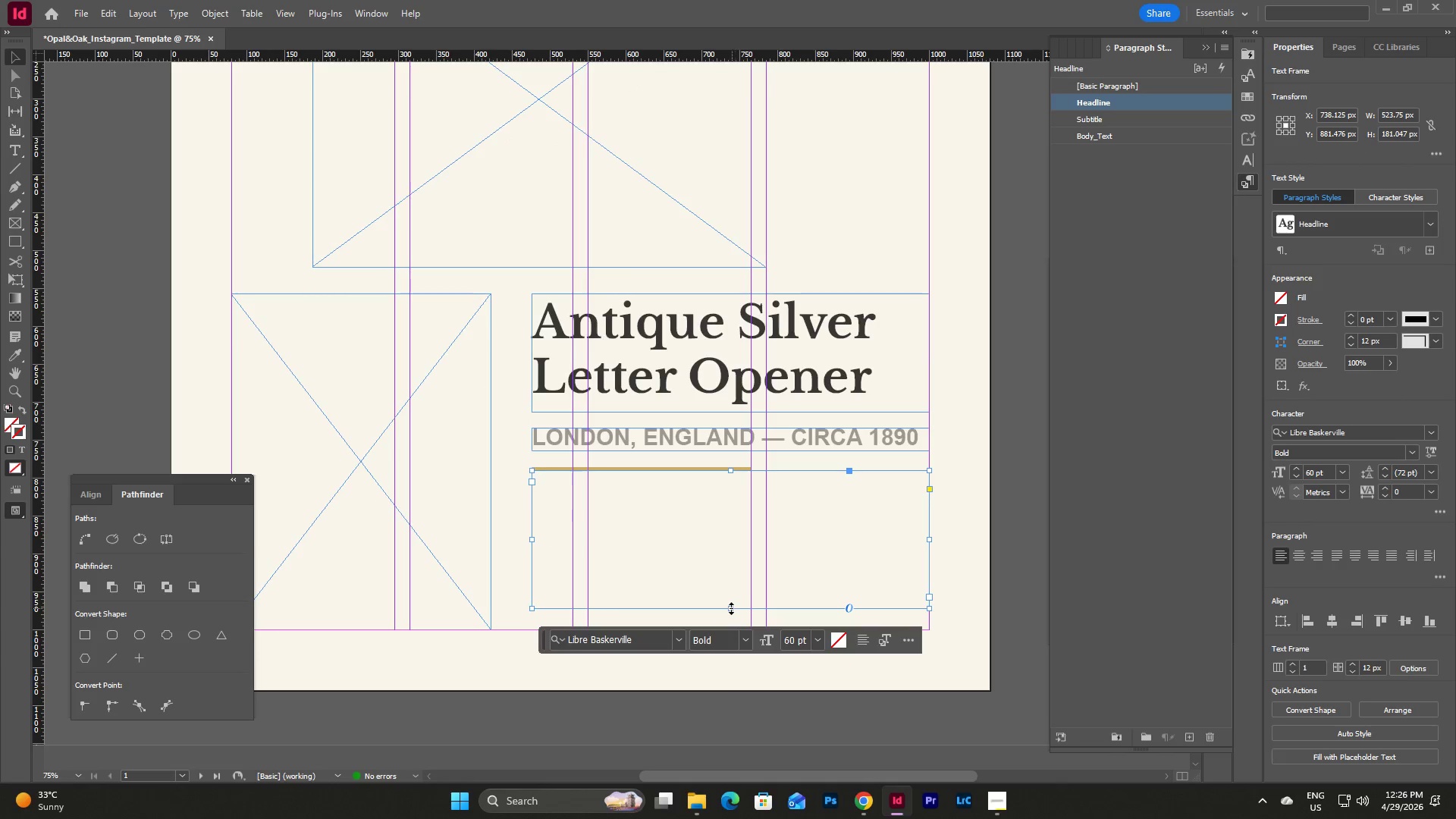 
left_click_drag(start_coordinate=[730, 608], to_coordinate=[720, 631])
 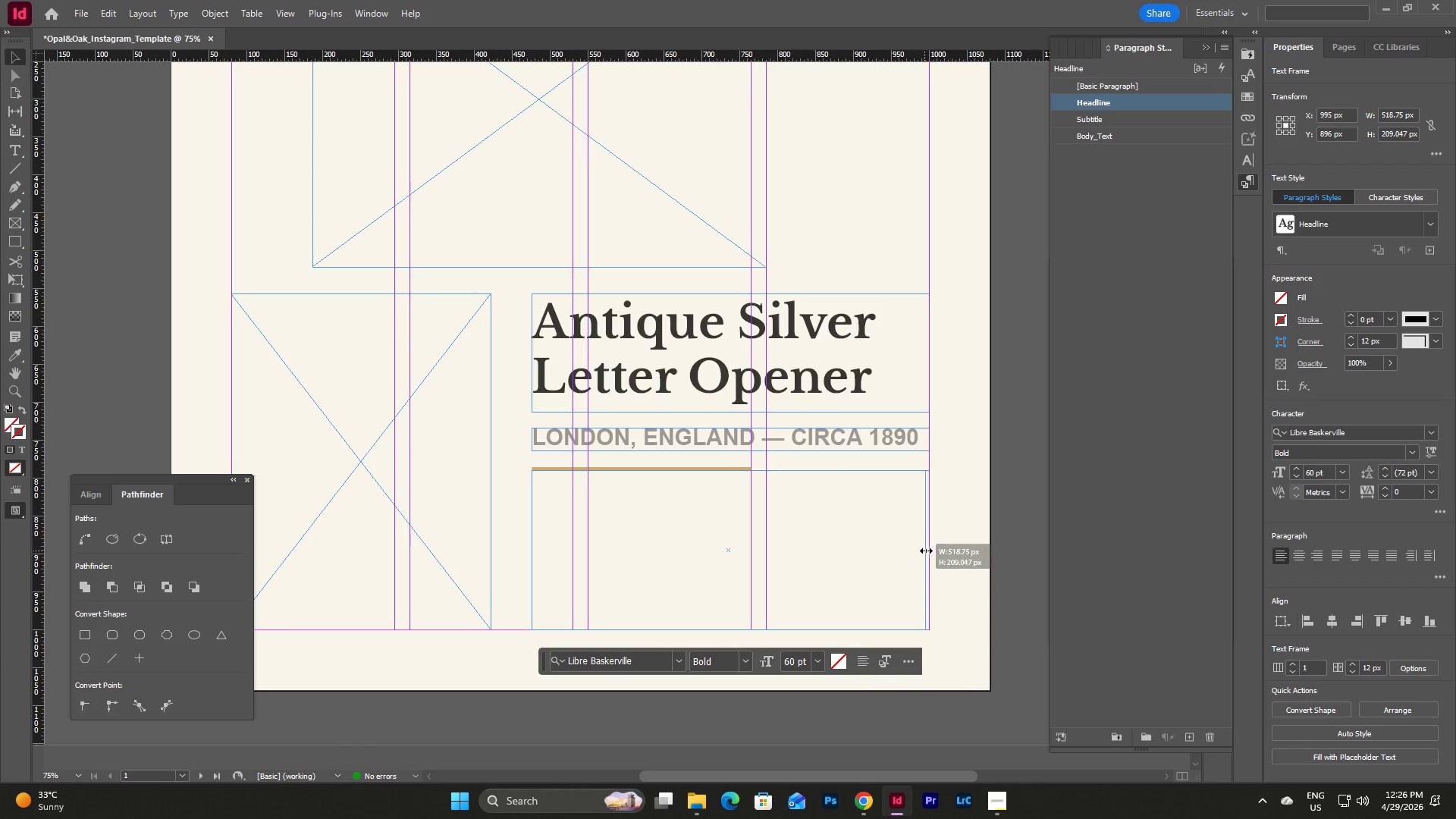 
wait(6.58)
 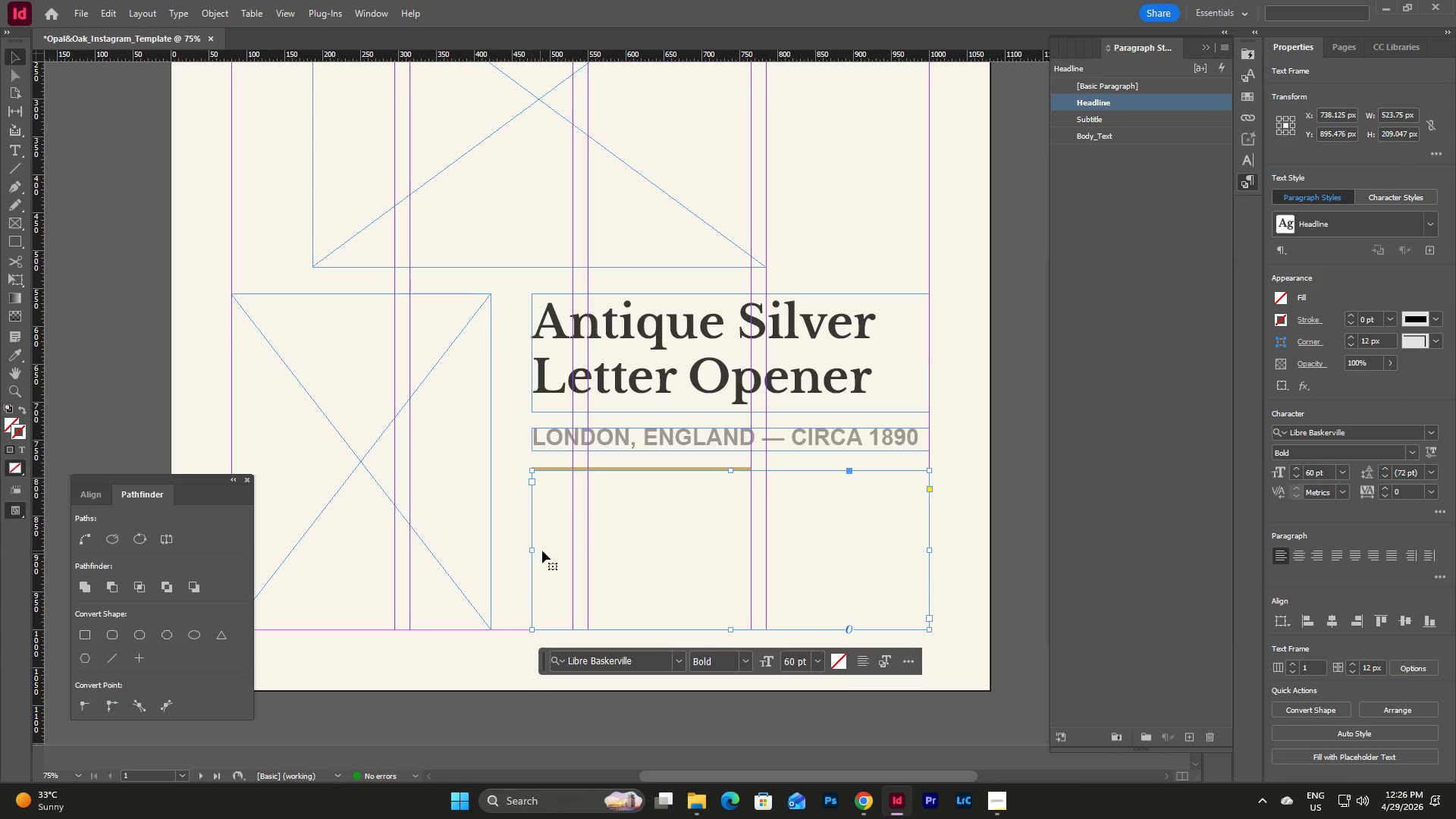 
left_click([1148, 139])
 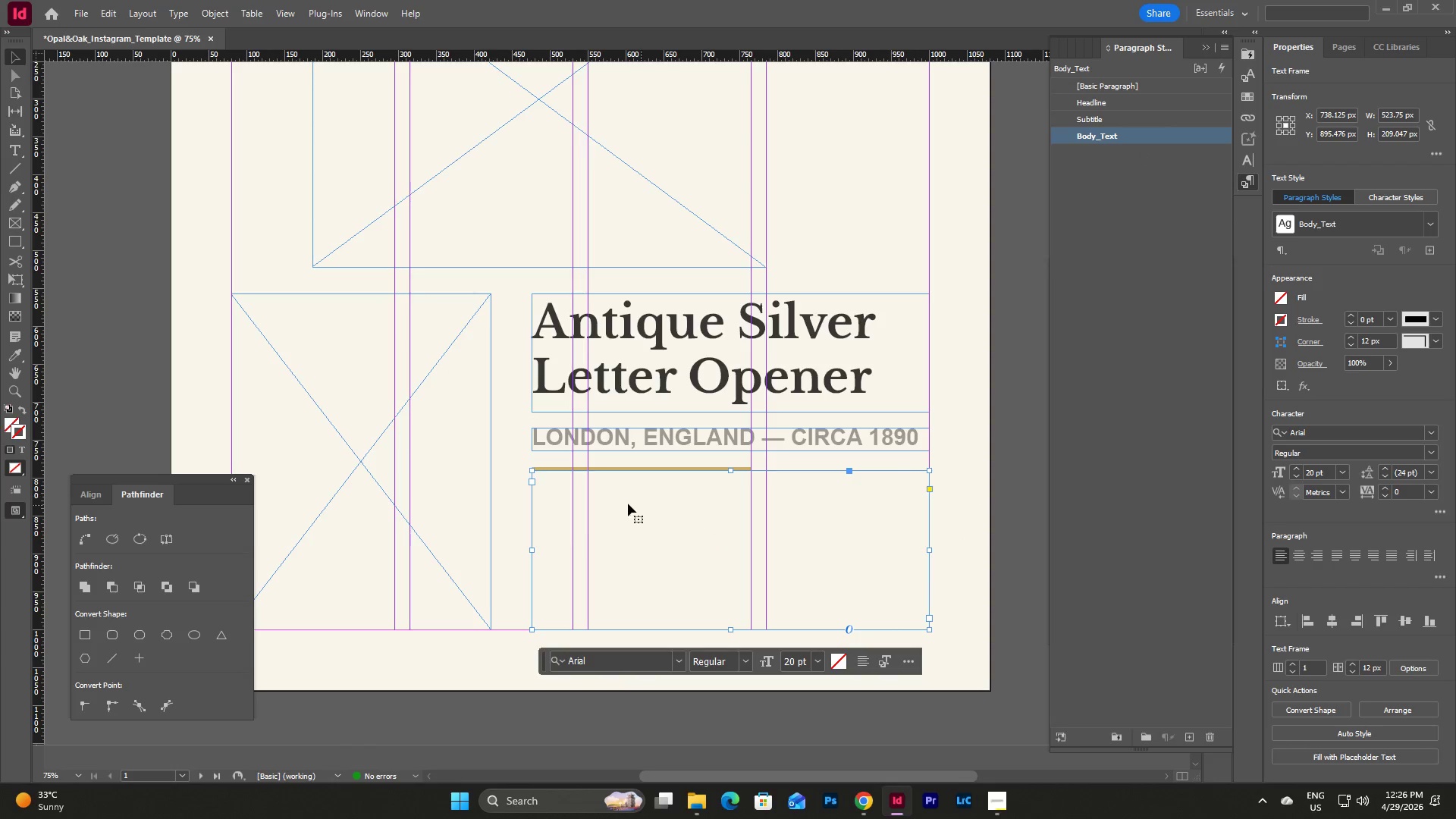 
double_click([582, 501])
 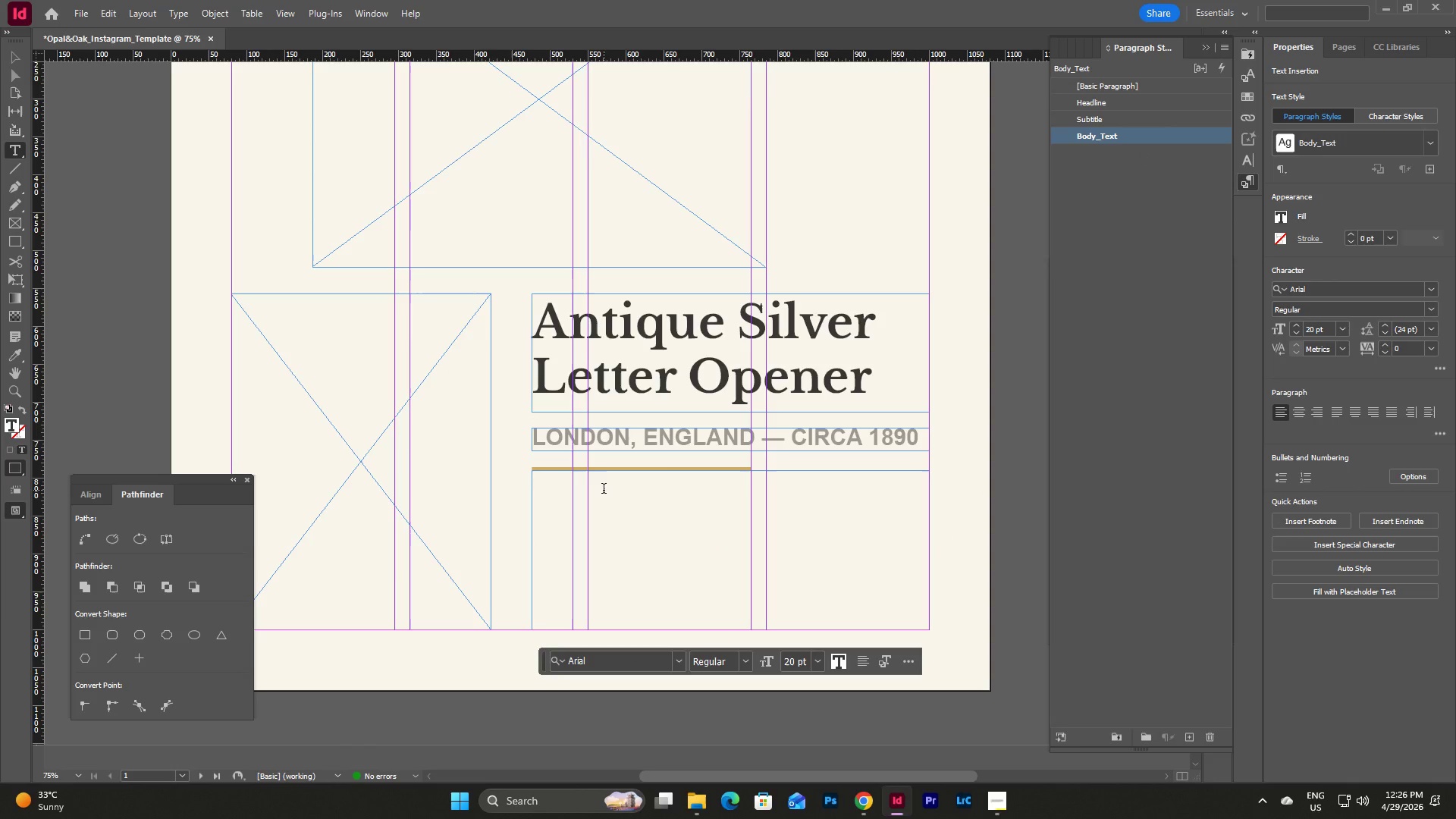 
left_click([875, 808])
 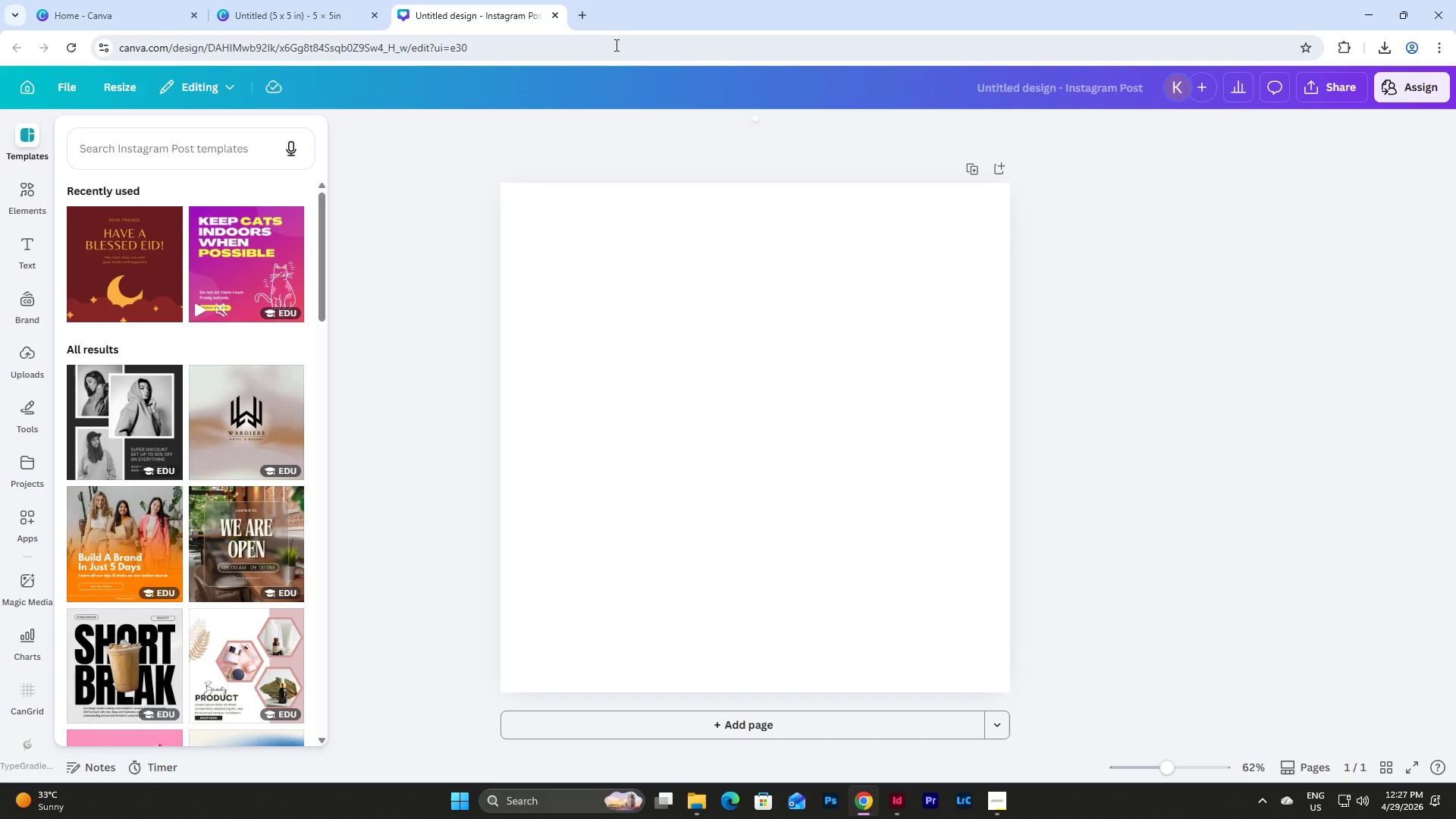 
left_click([586, 20])
 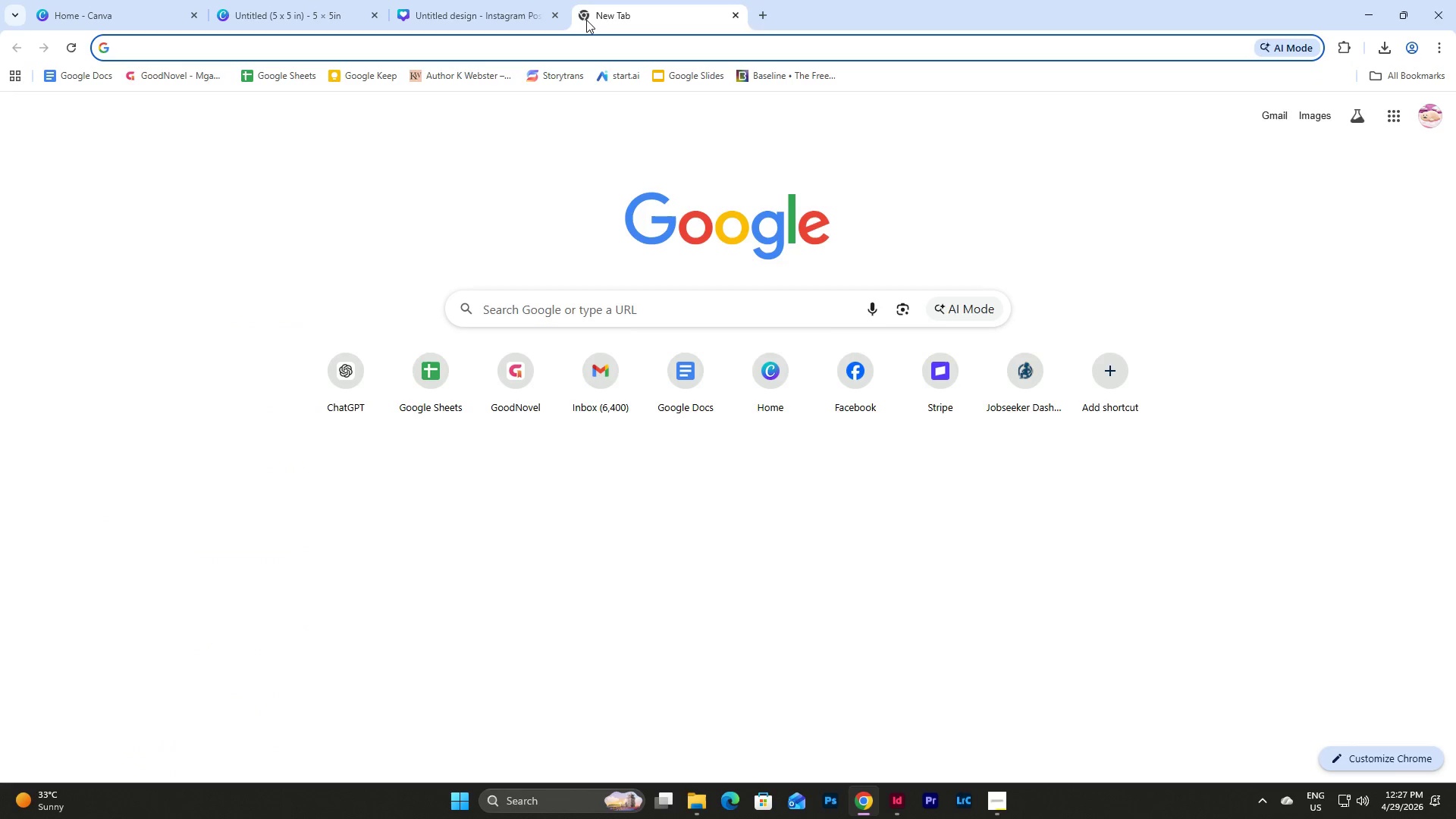 
type(lorem impsum )
 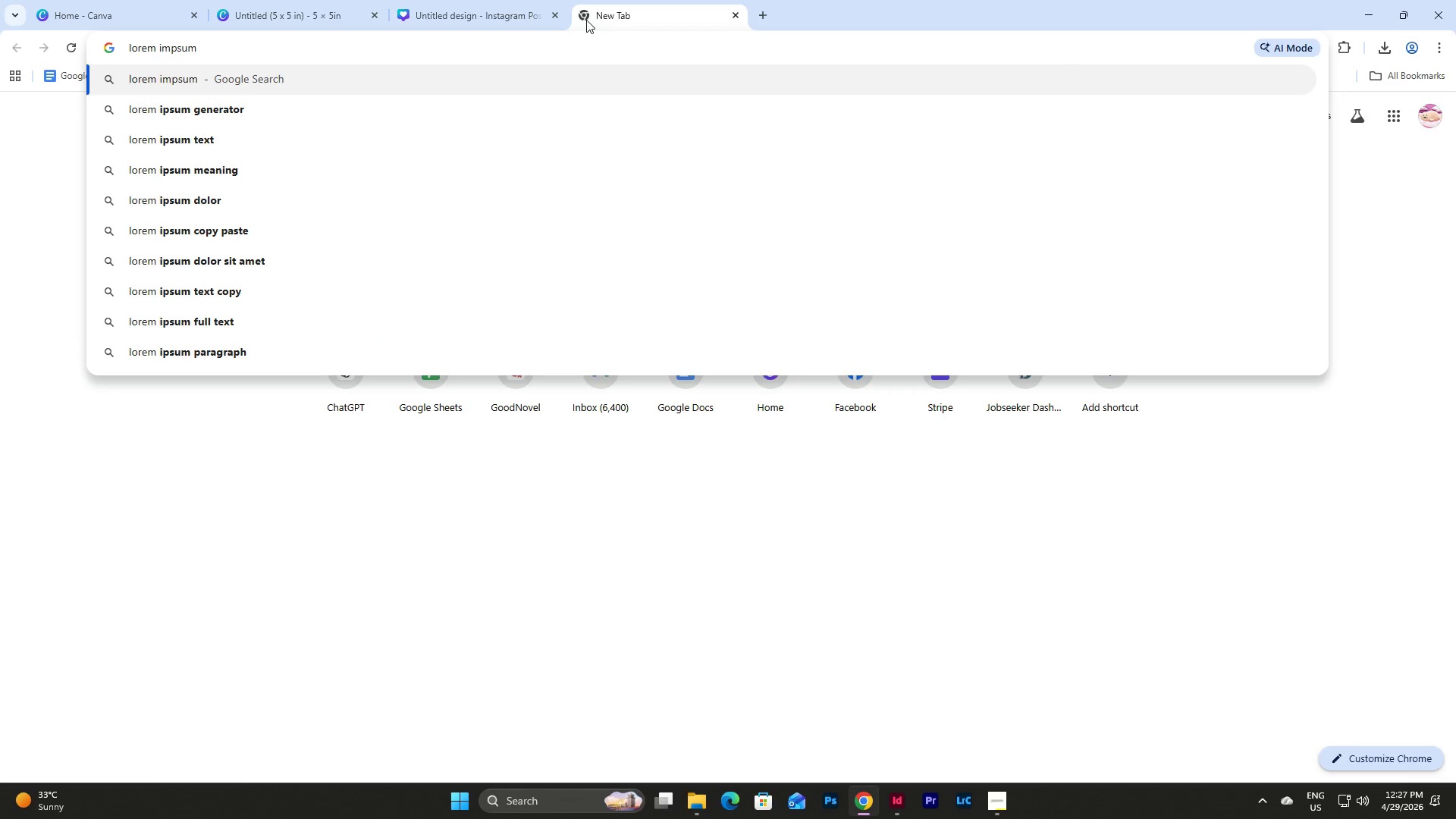 
key(ArrowDown)
 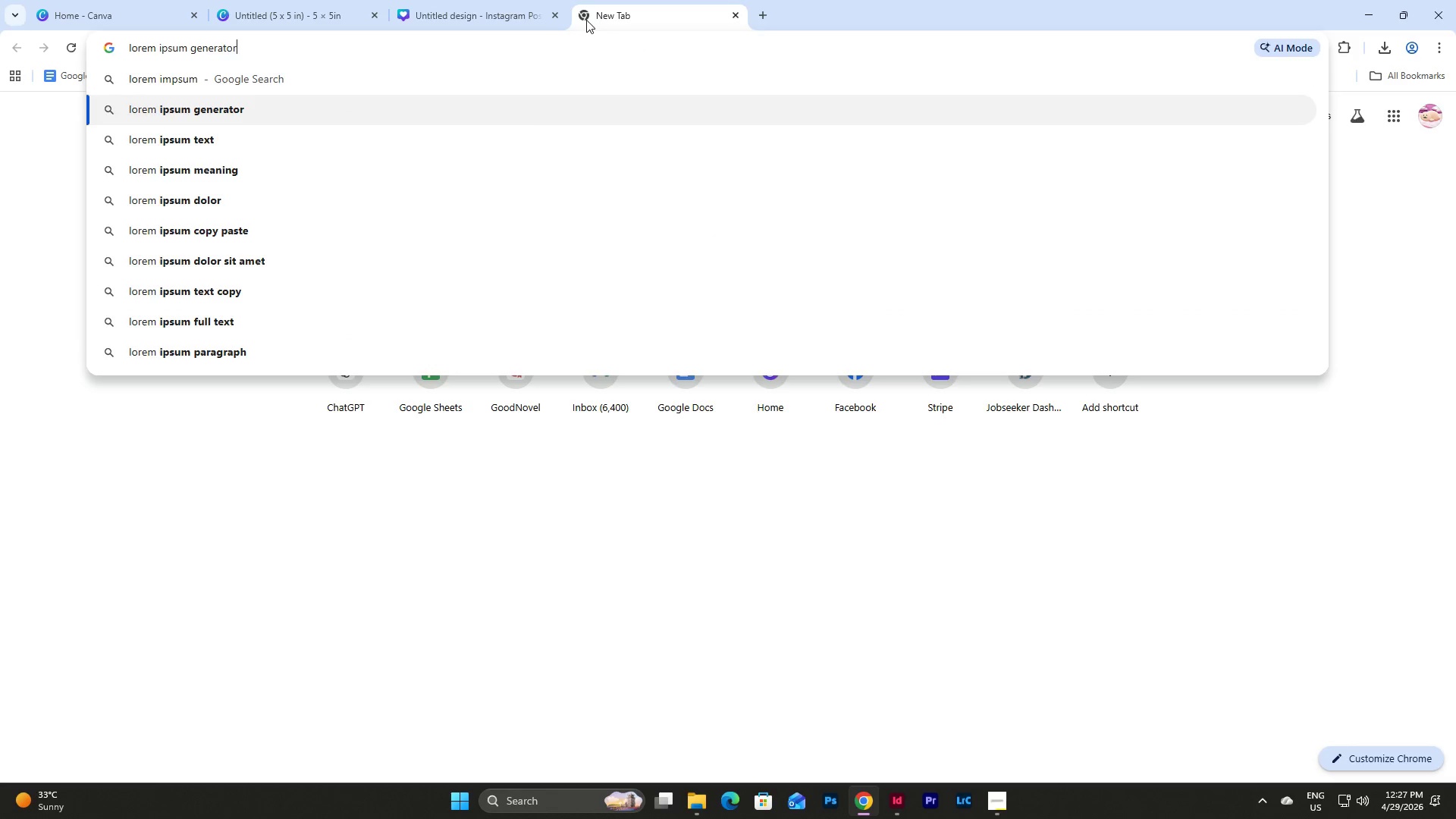 
key(Enter)
 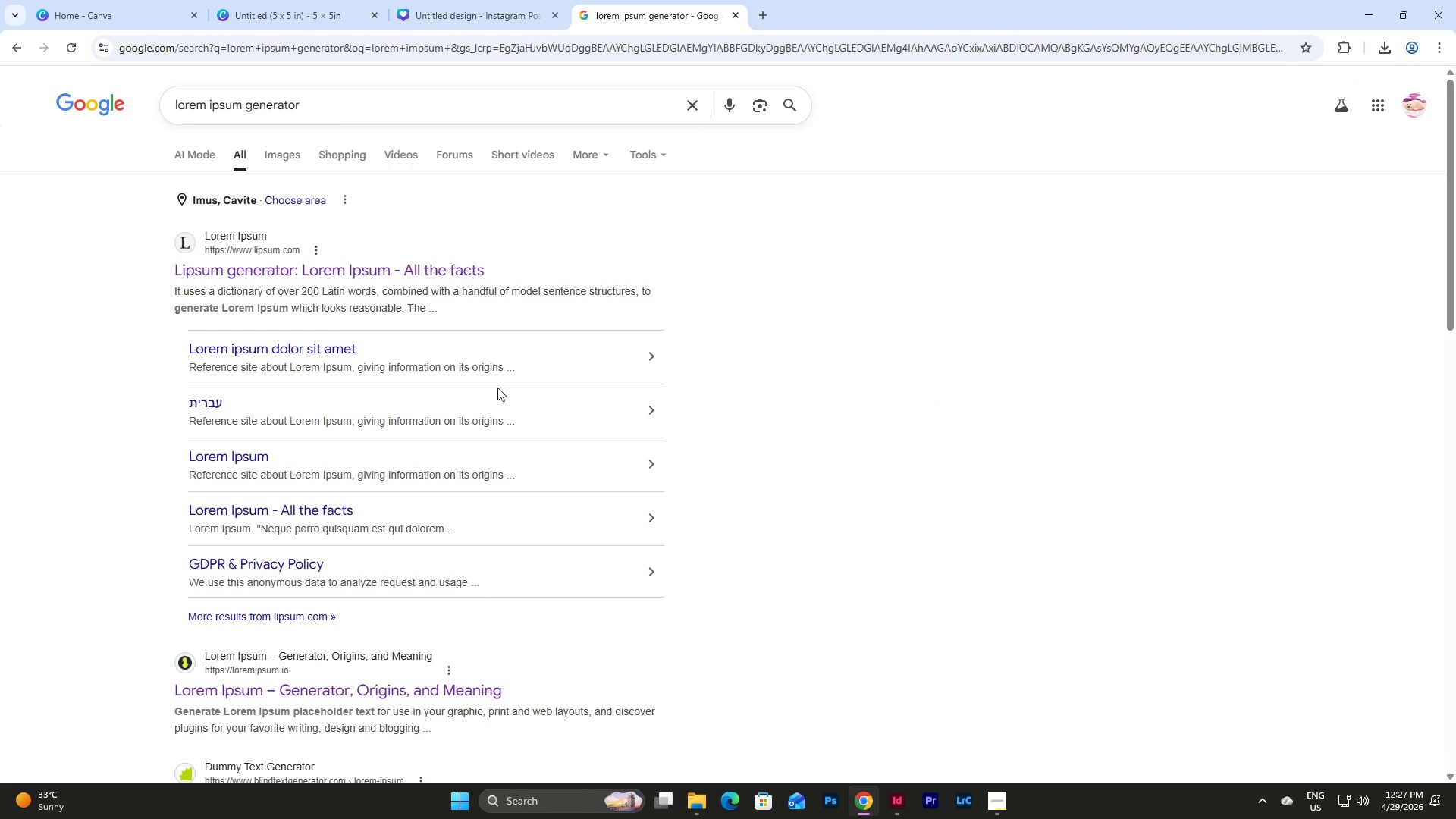 
right_click([427, 277])
 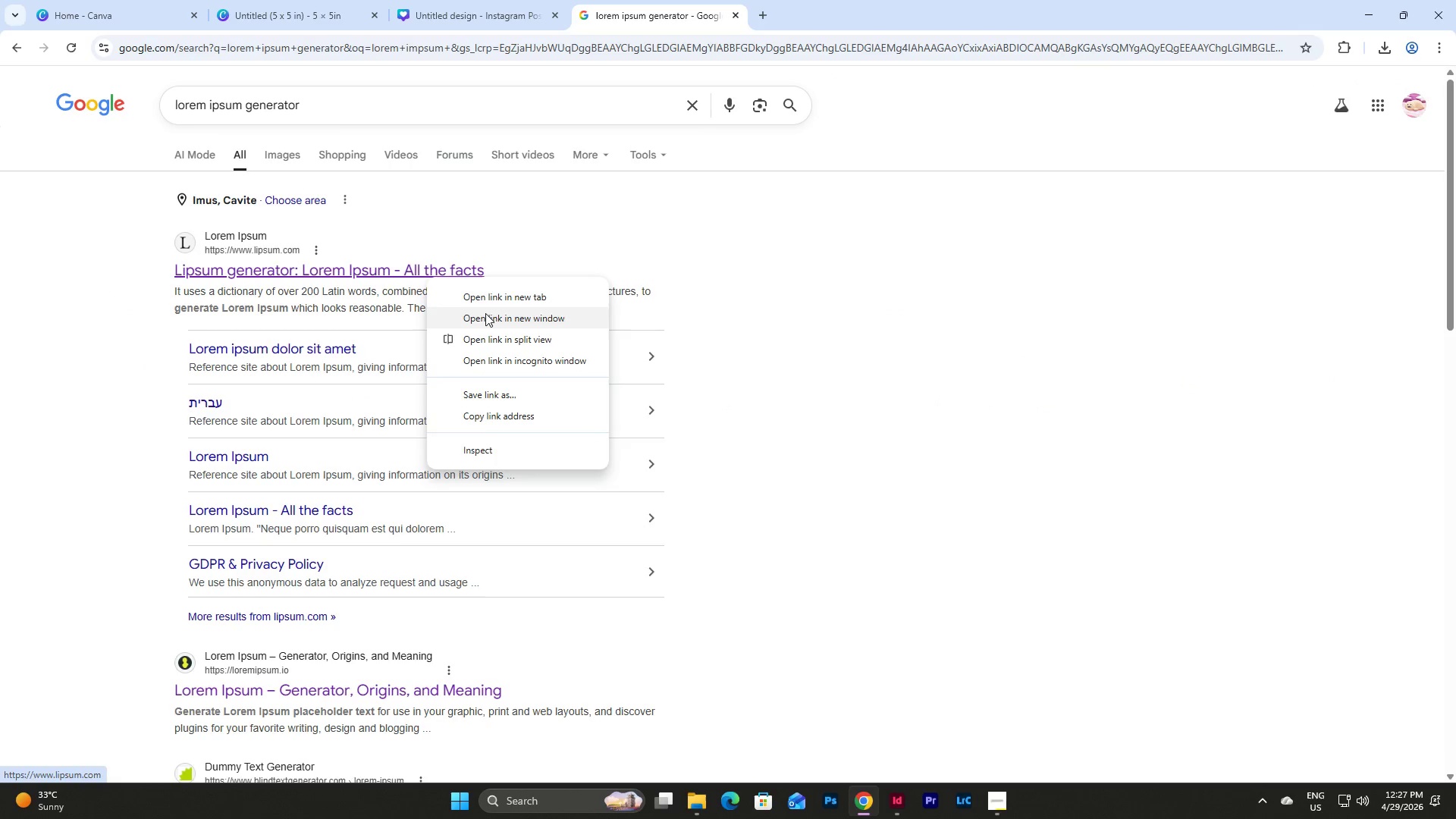 
left_click([742, 294])
 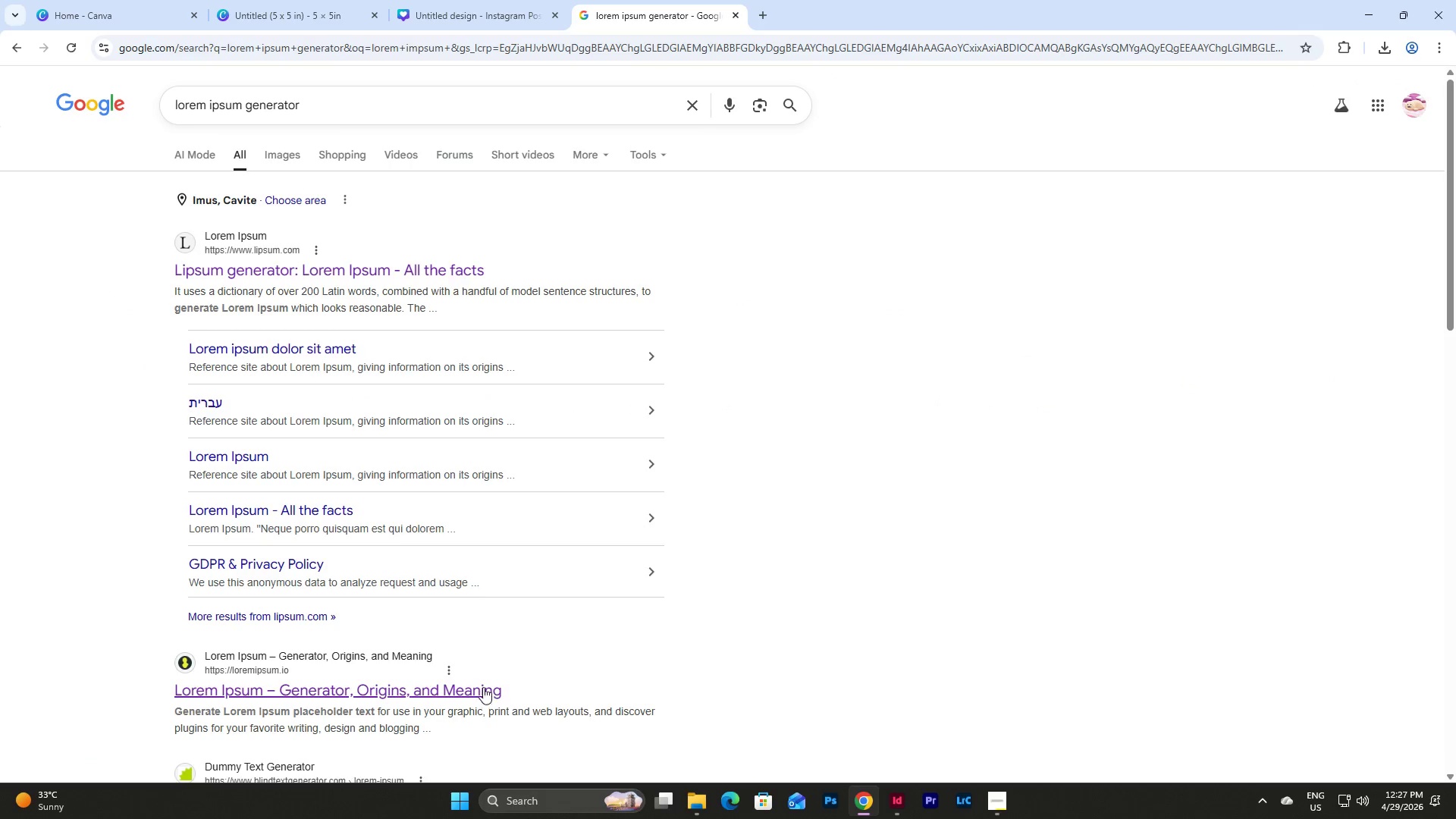 
right_click([483, 689])
 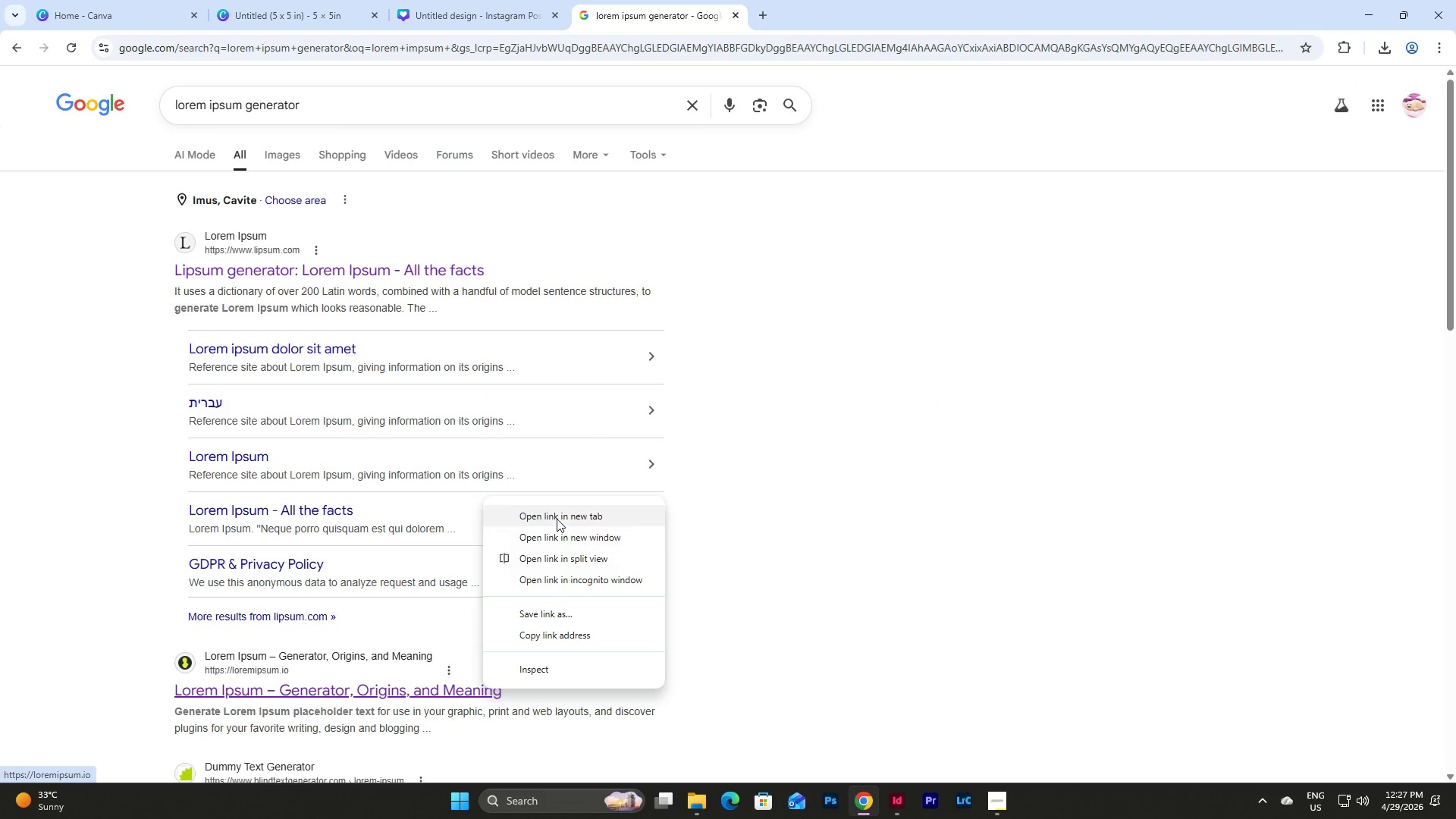 
left_click([557, 516])
 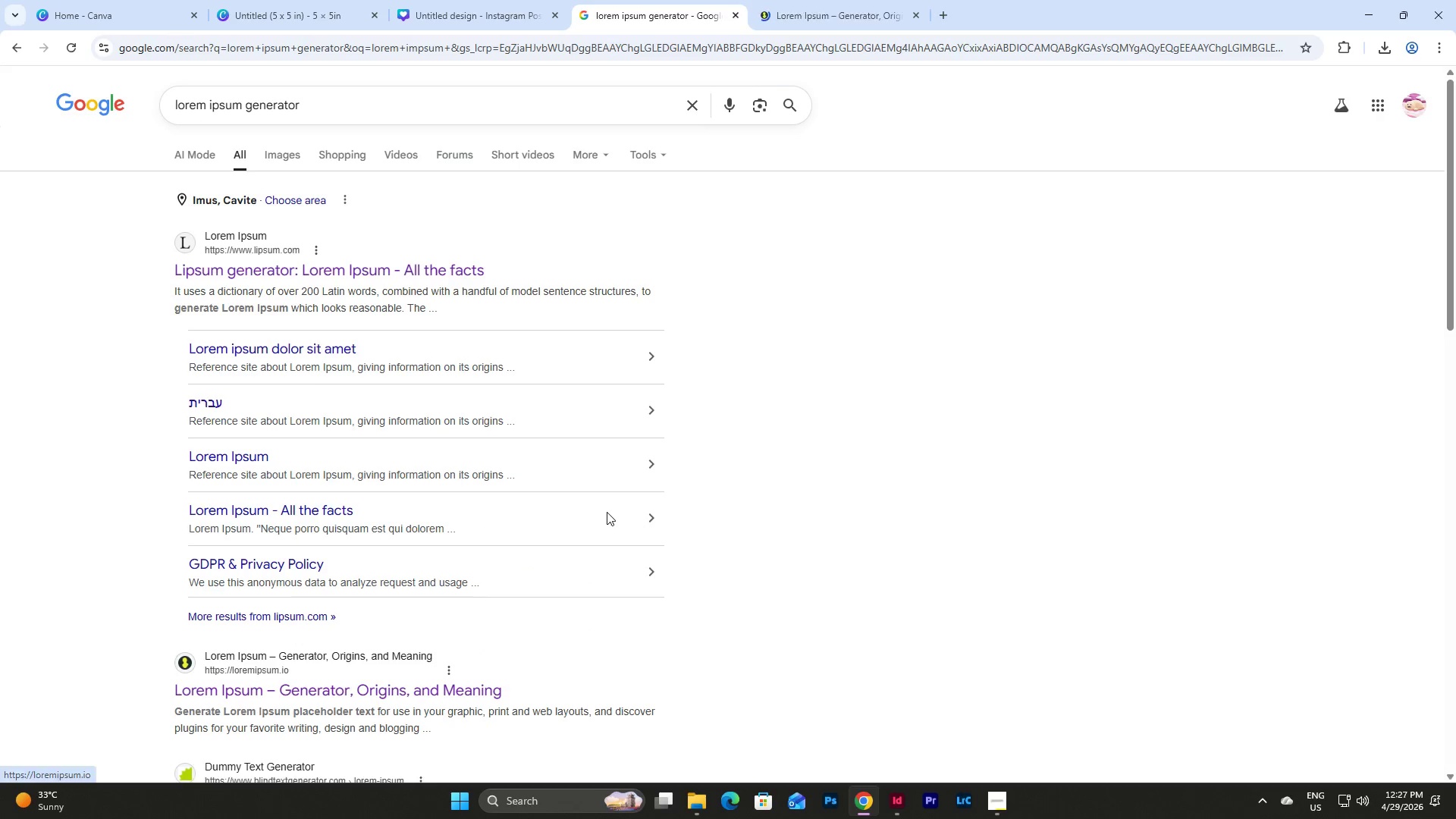 
scroll: coordinate [607, 512], scroll_direction: down, amount: 3.0
 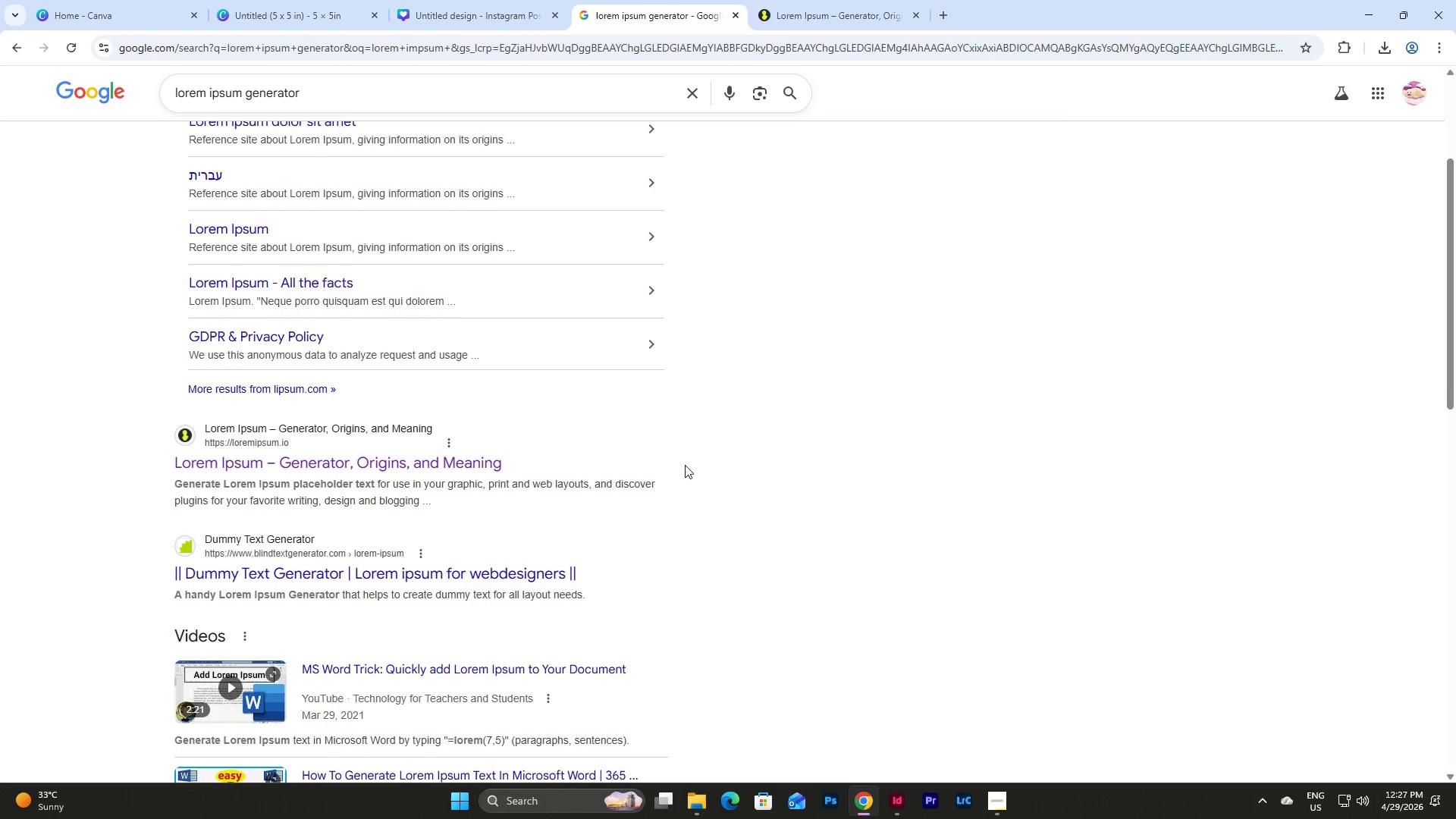 
left_click([821, 0])
 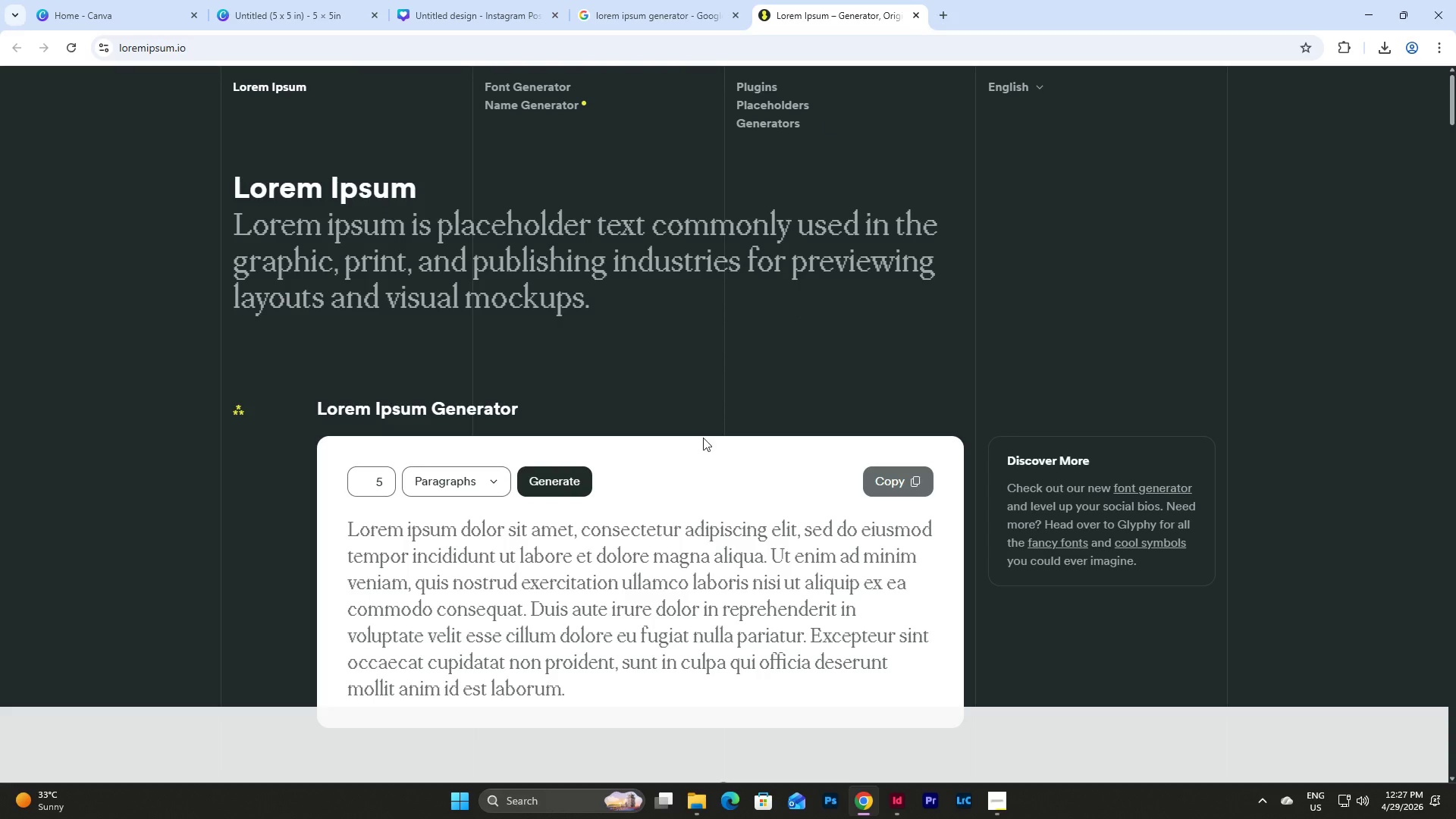 
scroll: coordinate [698, 455], scroll_direction: up, amount: 5.0
 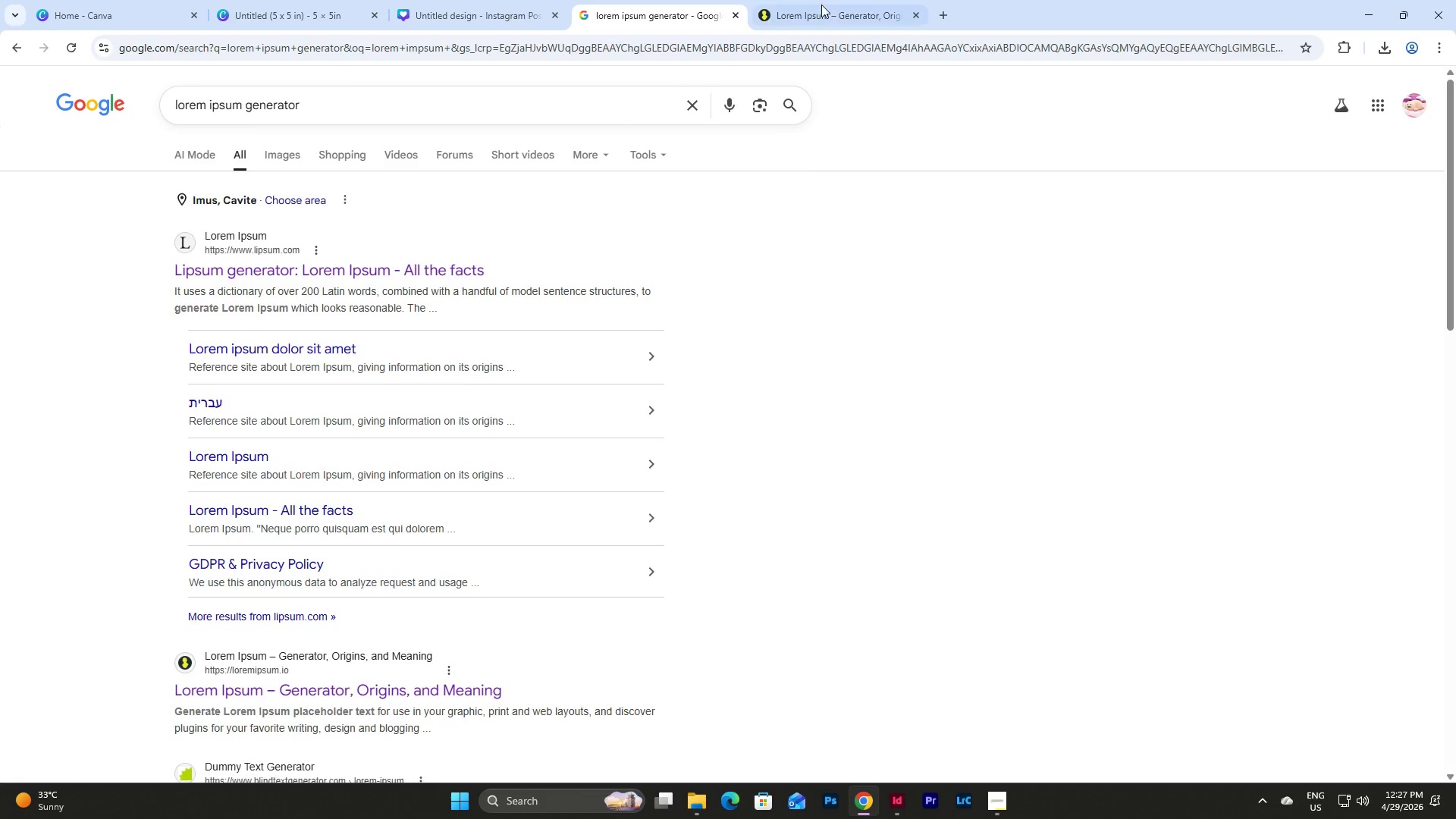 
scroll: coordinate [671, 431], scroll_direction: down, amount: 3.0
 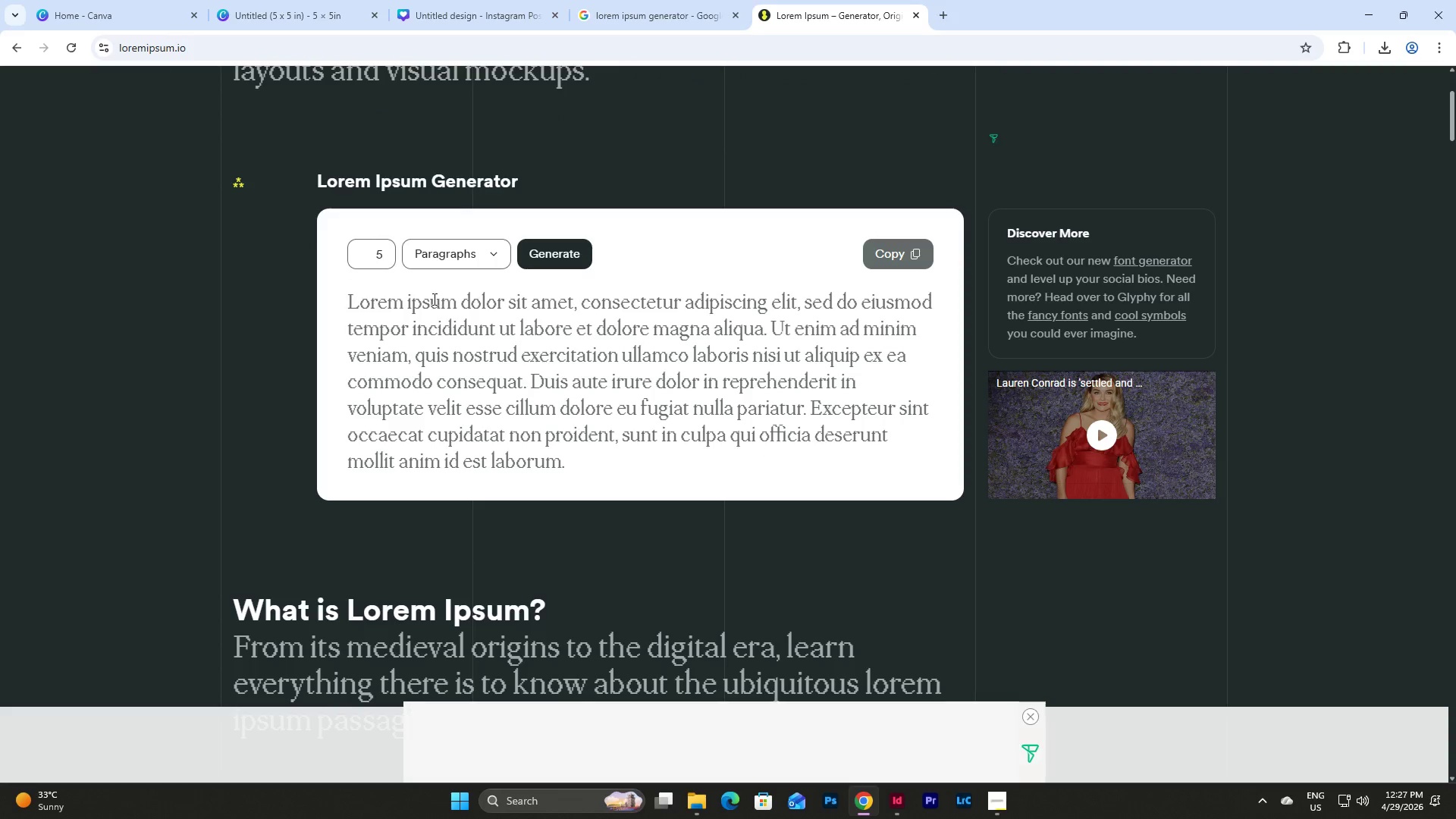 
left_click_drag(start_coordinate=[347, 299], to_coordinate=[664, 478])
 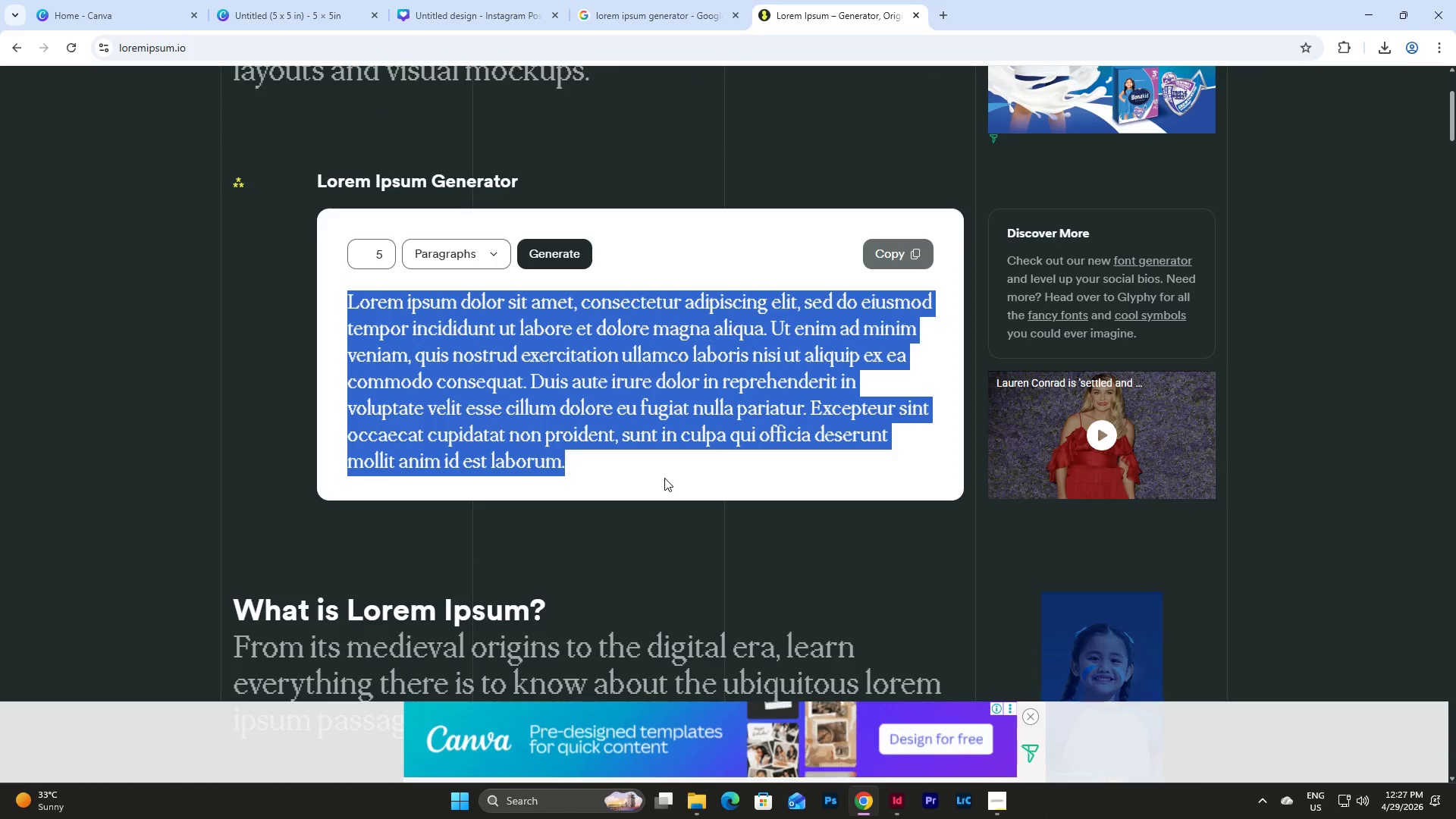 
key(Control+C)
 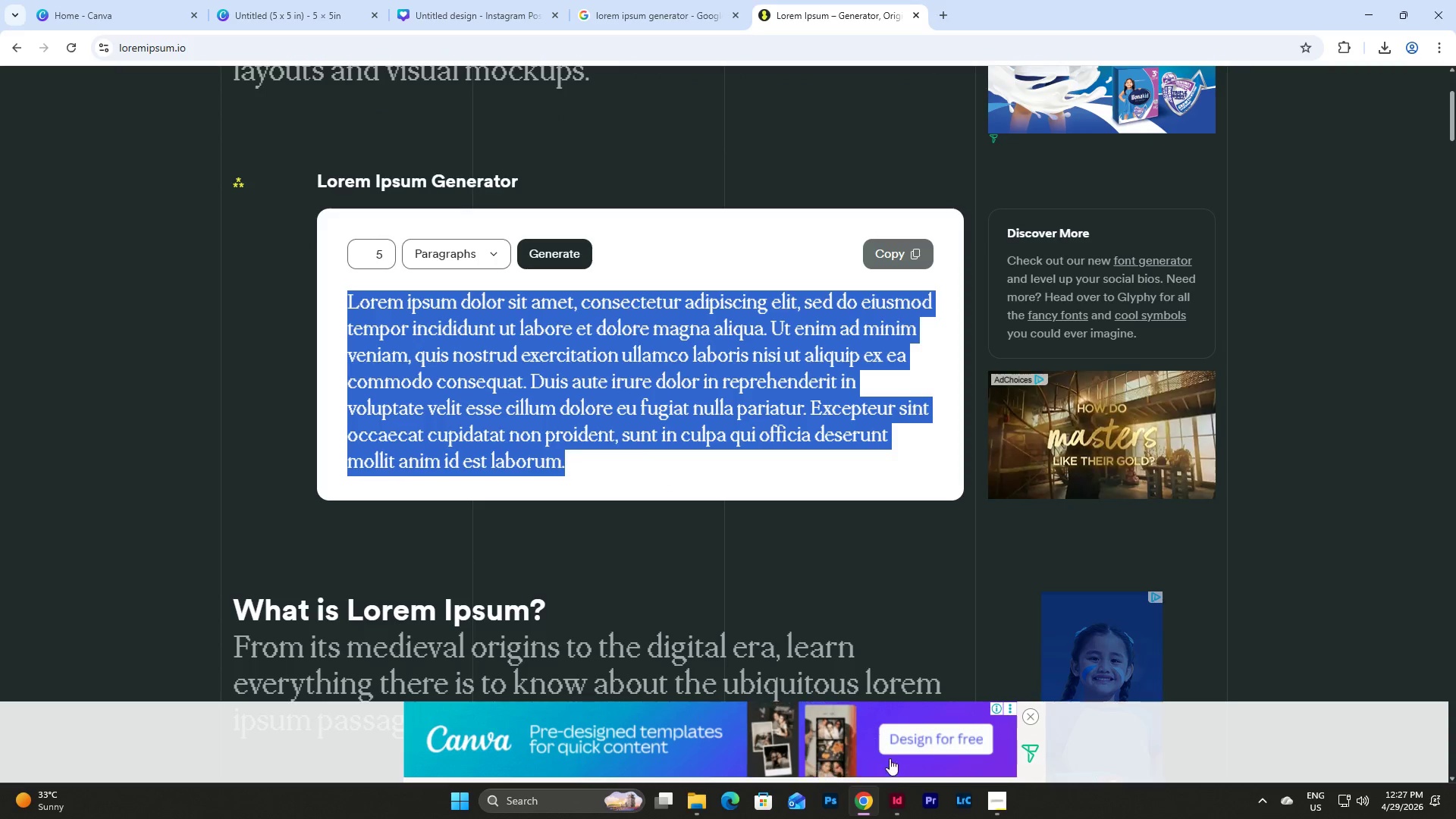 
left_click([896, 792])
 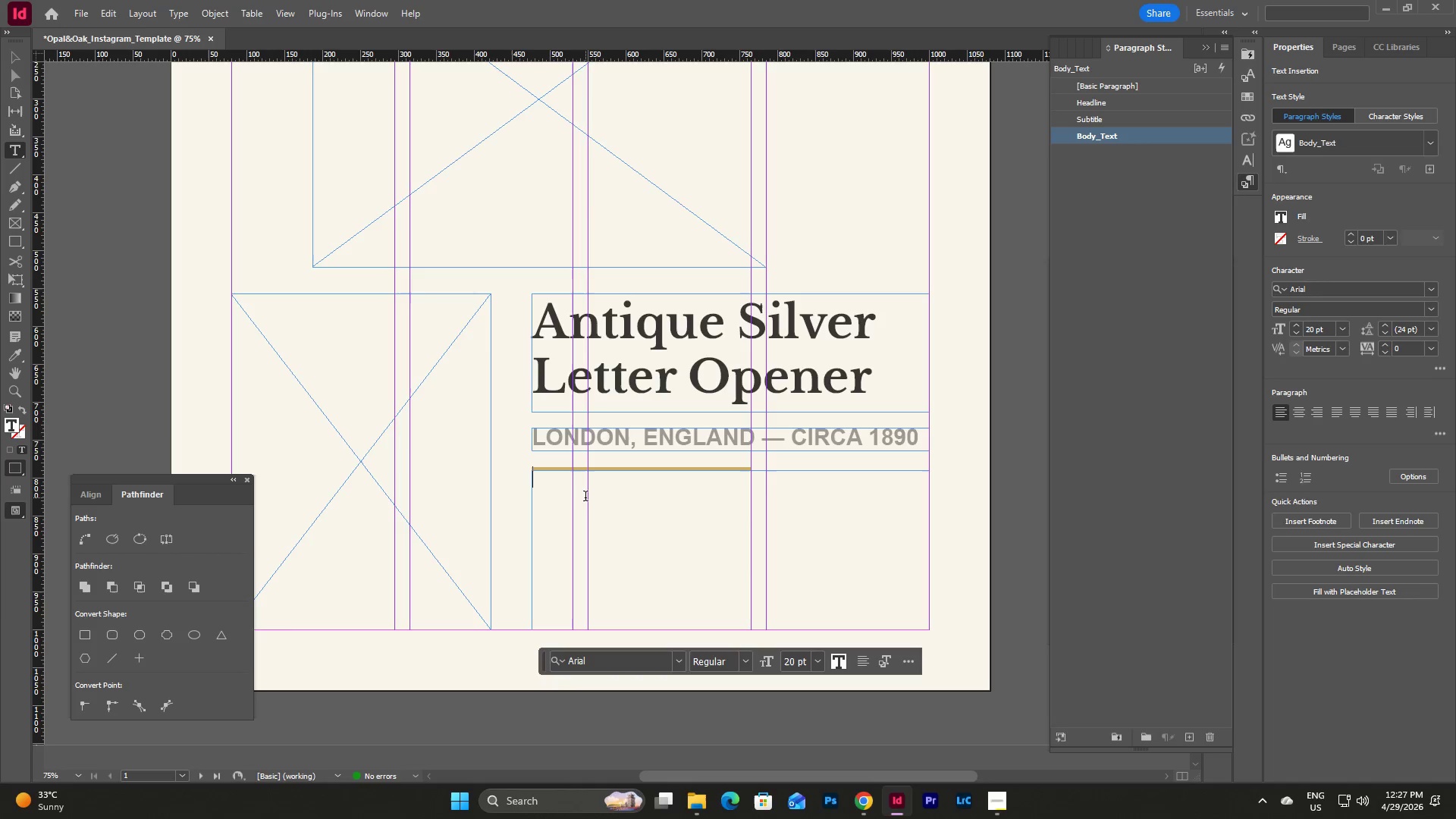 
key(Control+V)
 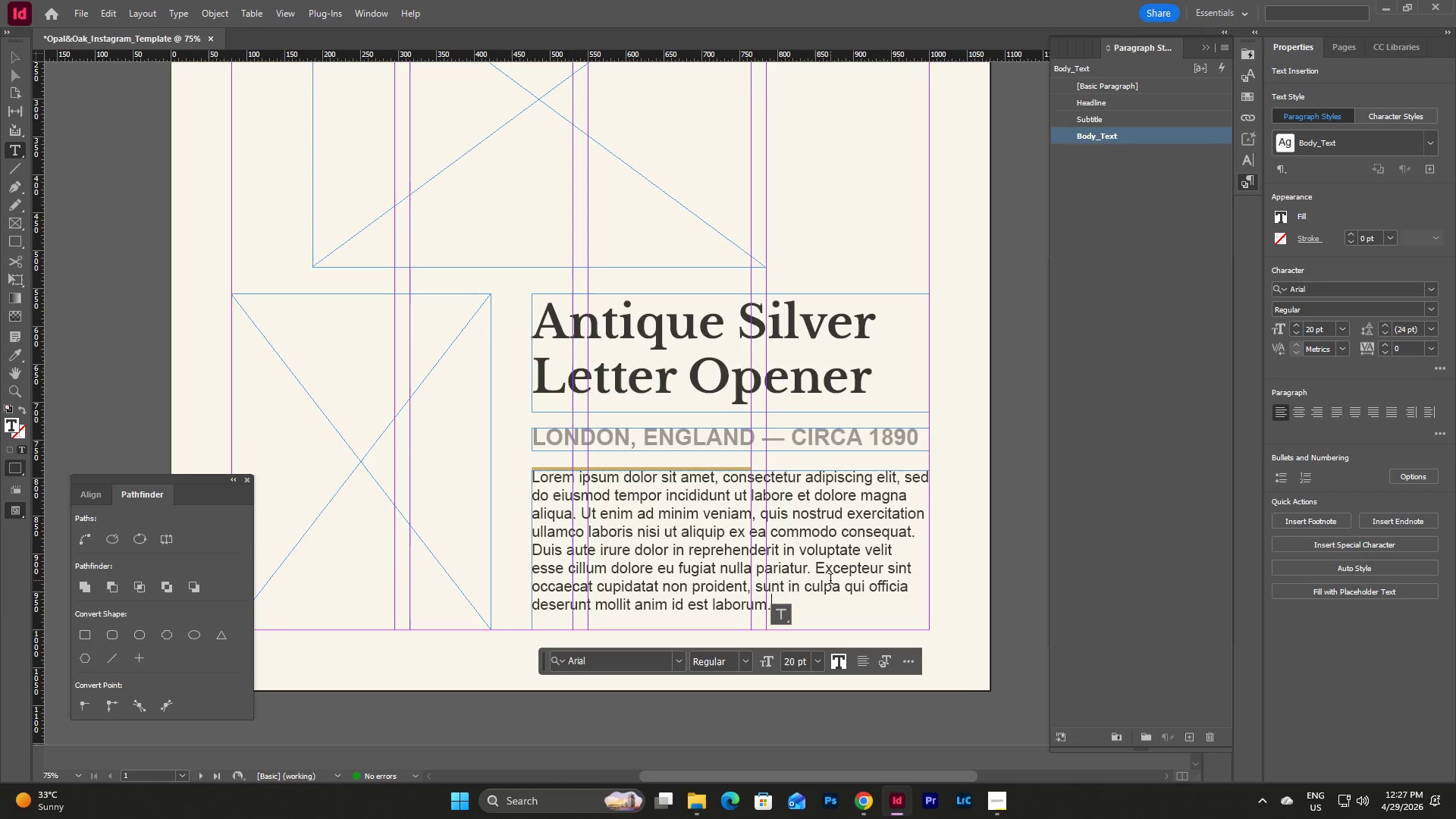 
key(Escape)
 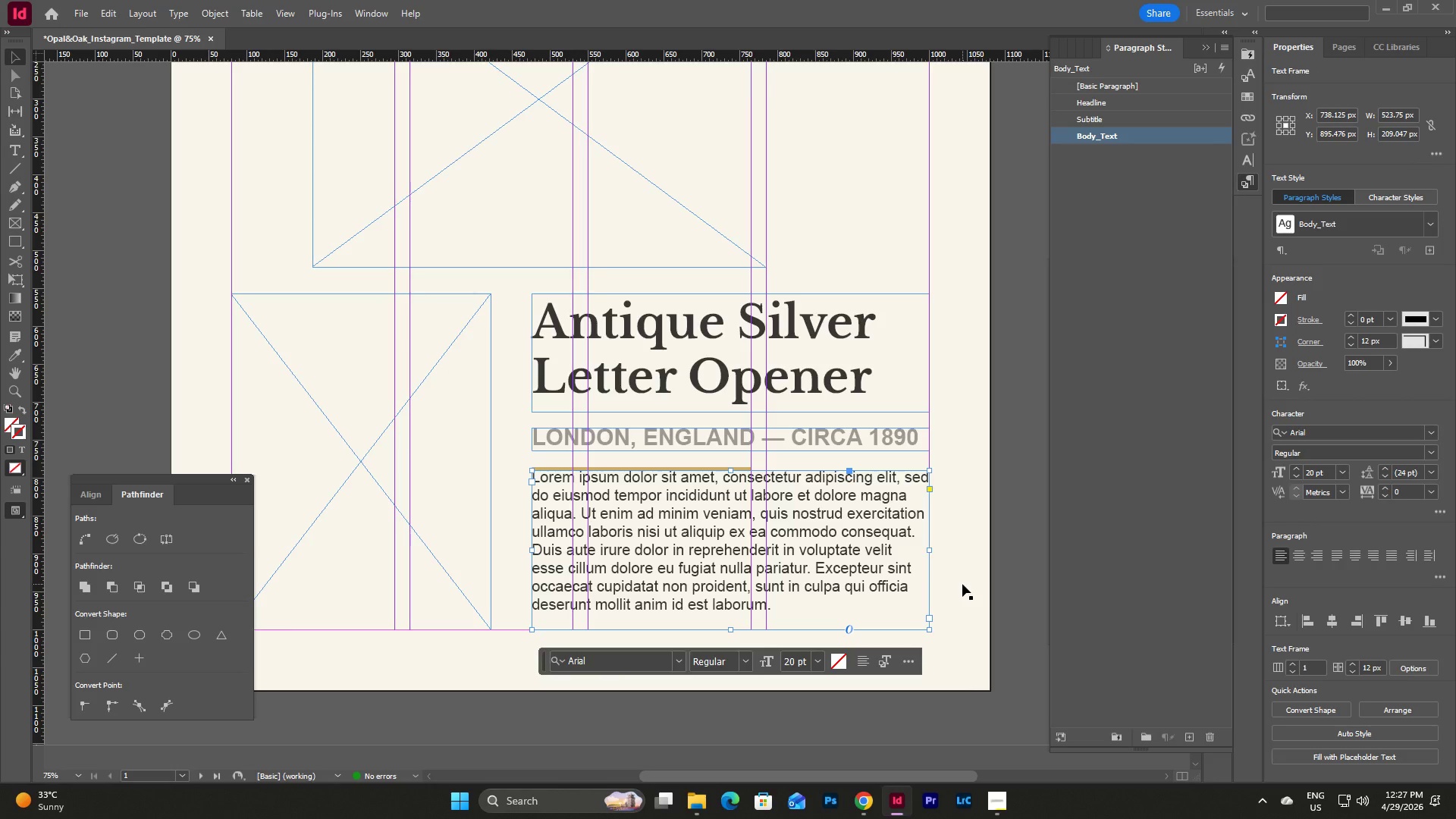 
left_click([796, 608])
 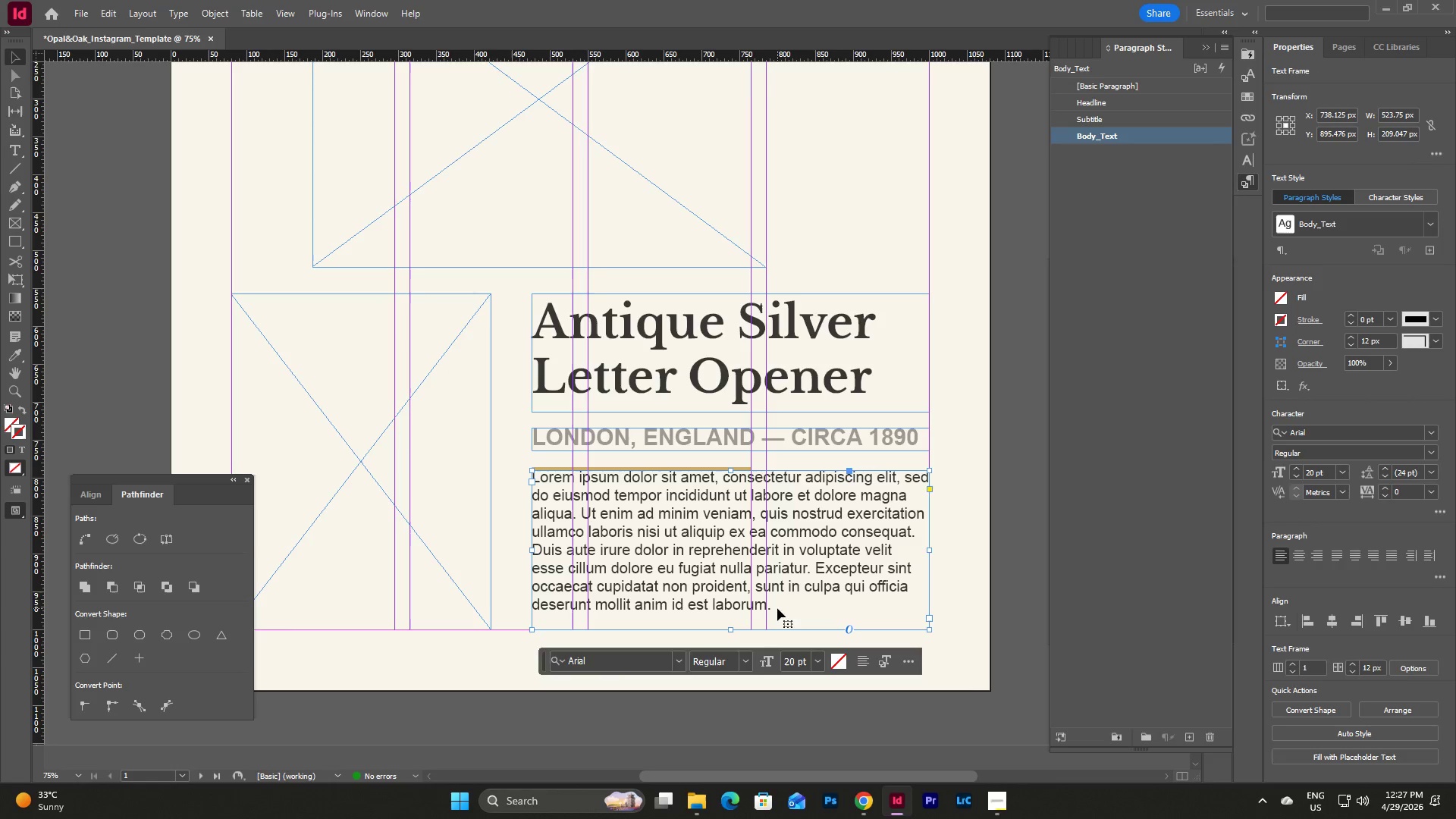 
double_click([777, 608])
 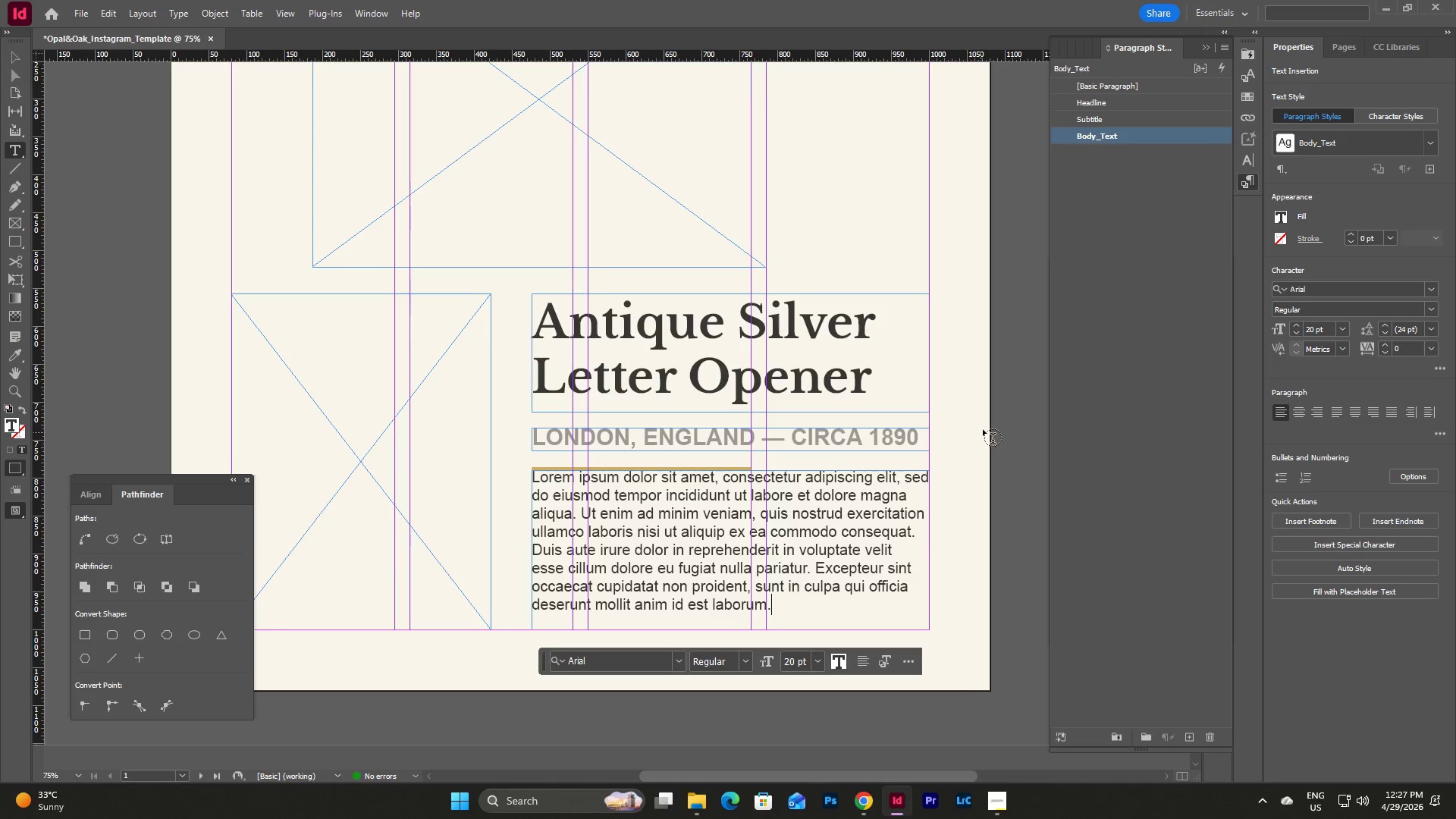 
left_click([1097, 384])
 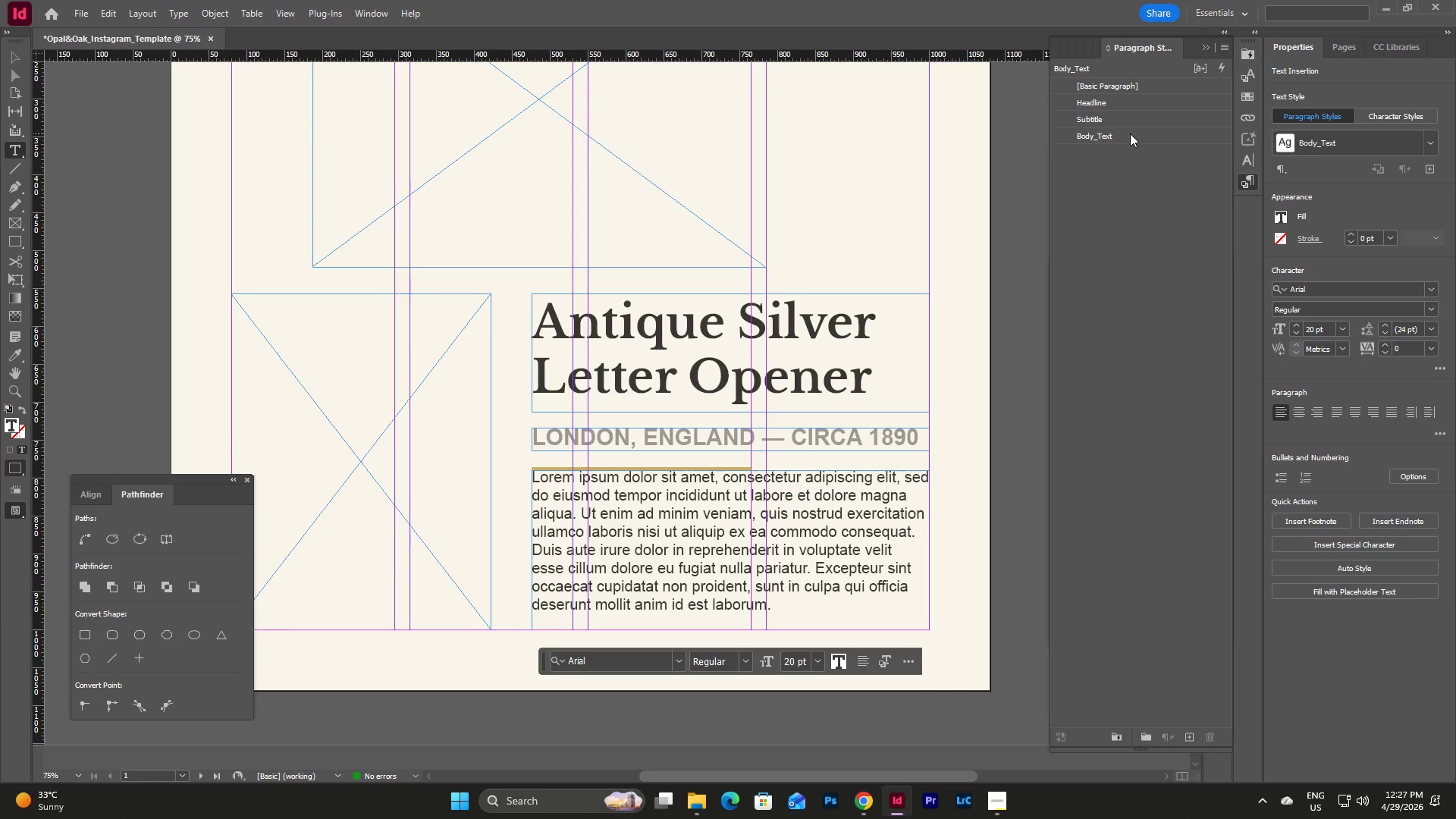 
wait(7.25)
 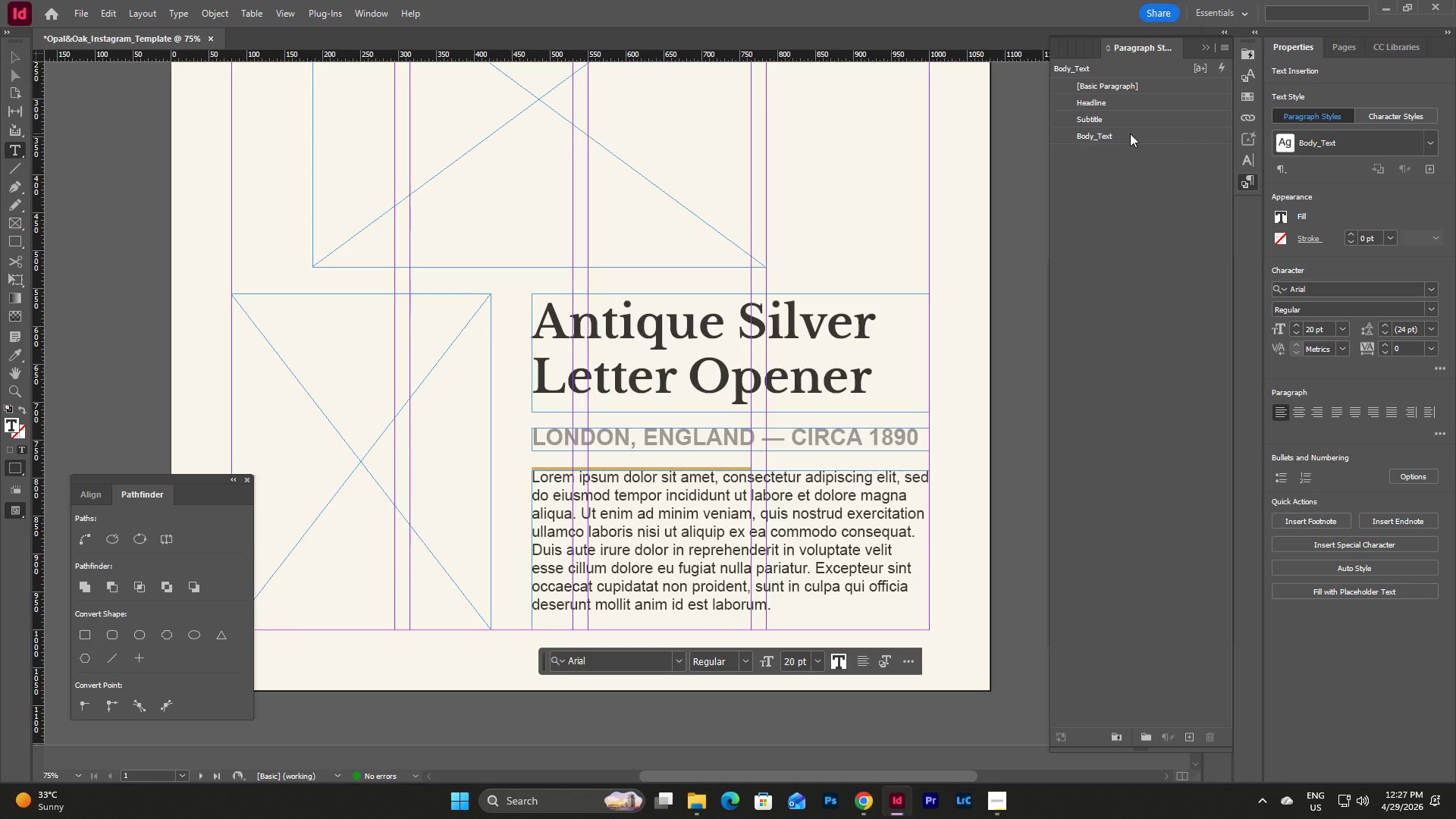 
left_click_drag(start_coordinate=[810, 605], to_coordinate=[813, 568])
 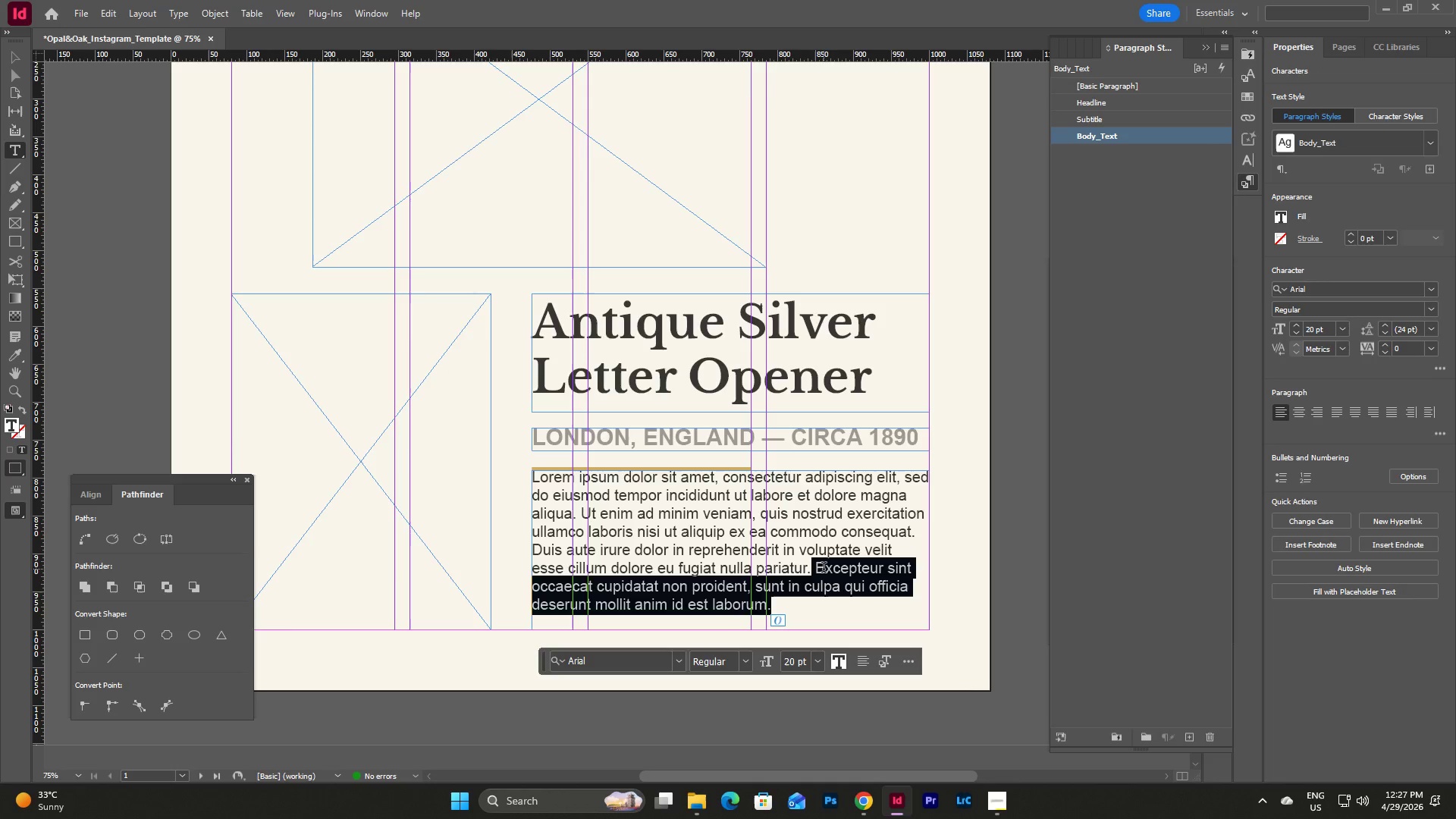 
key(Backspace)
 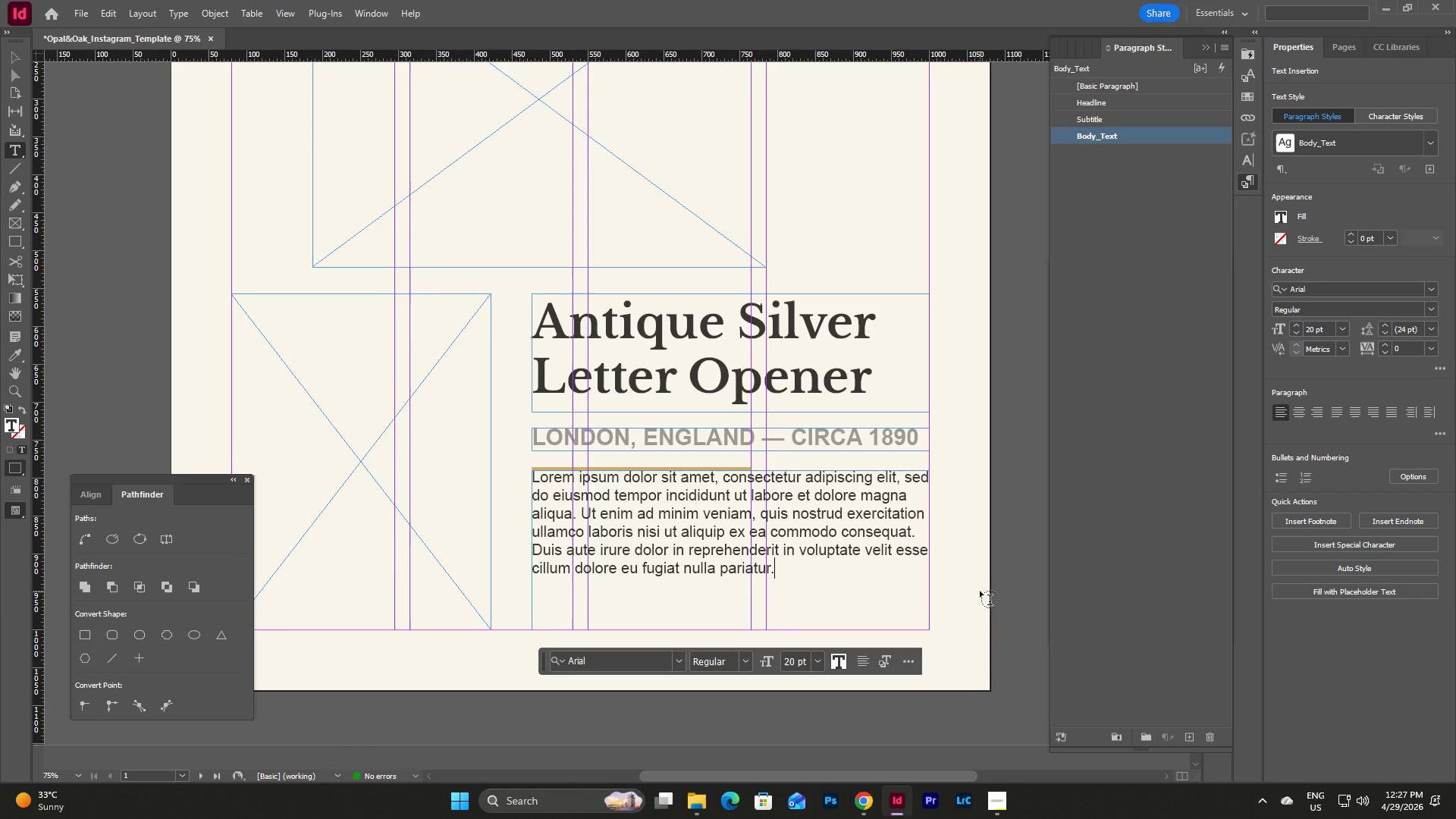 
key(Escape)
 